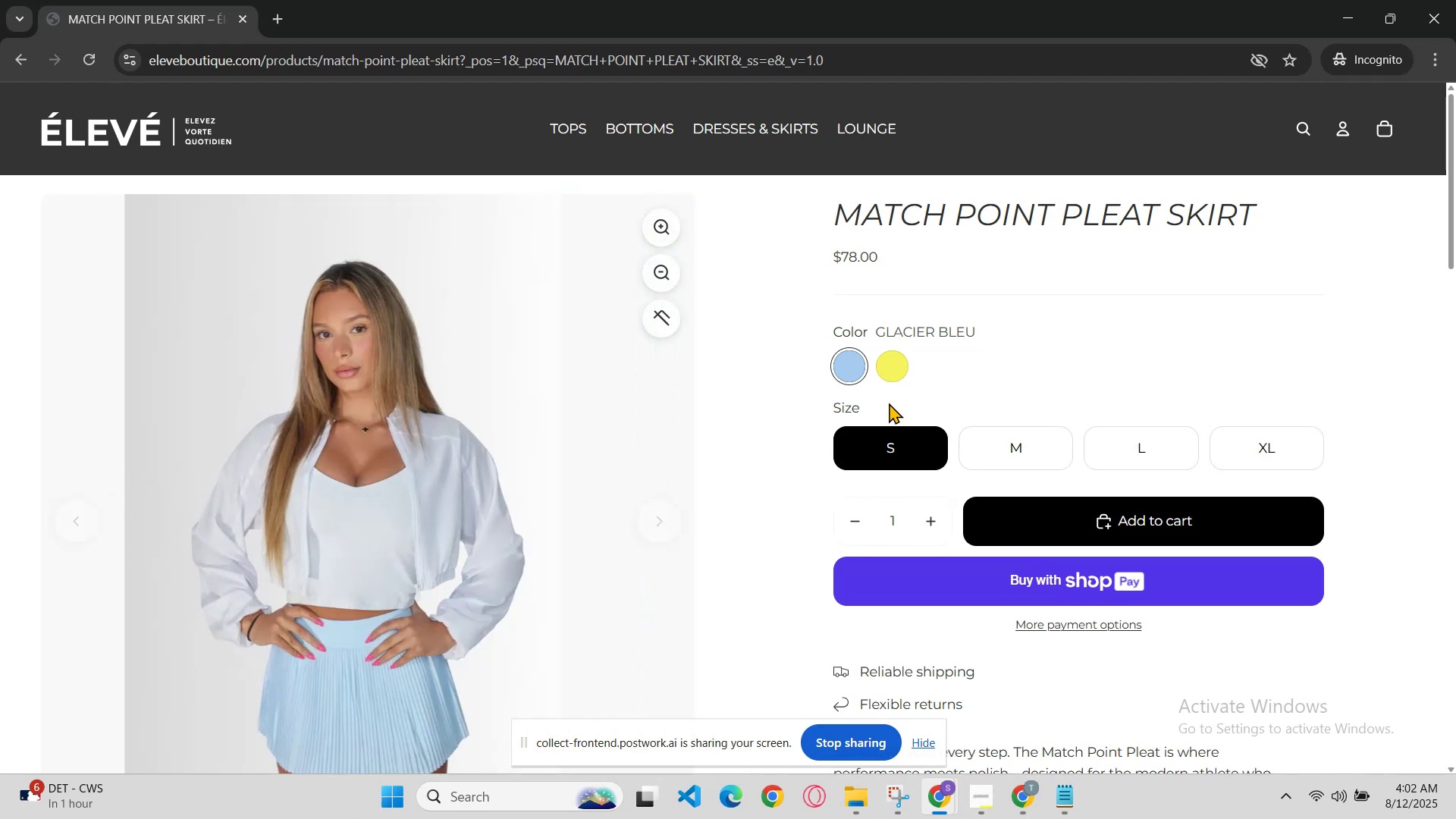 
scroll: coordinate [915, 362], scroll_direction: none, amount: 0.0
 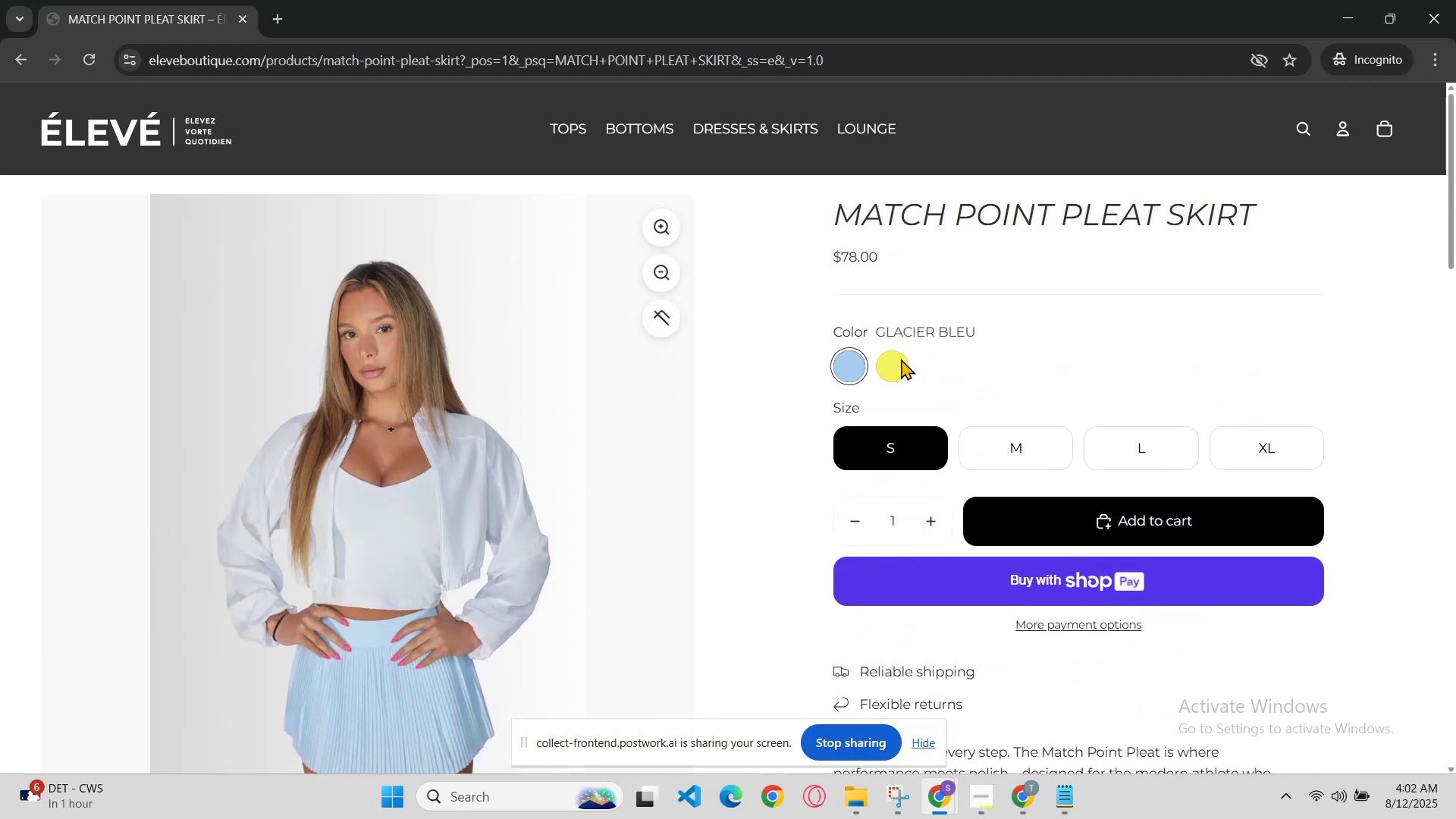 
left_click([875, 363])
 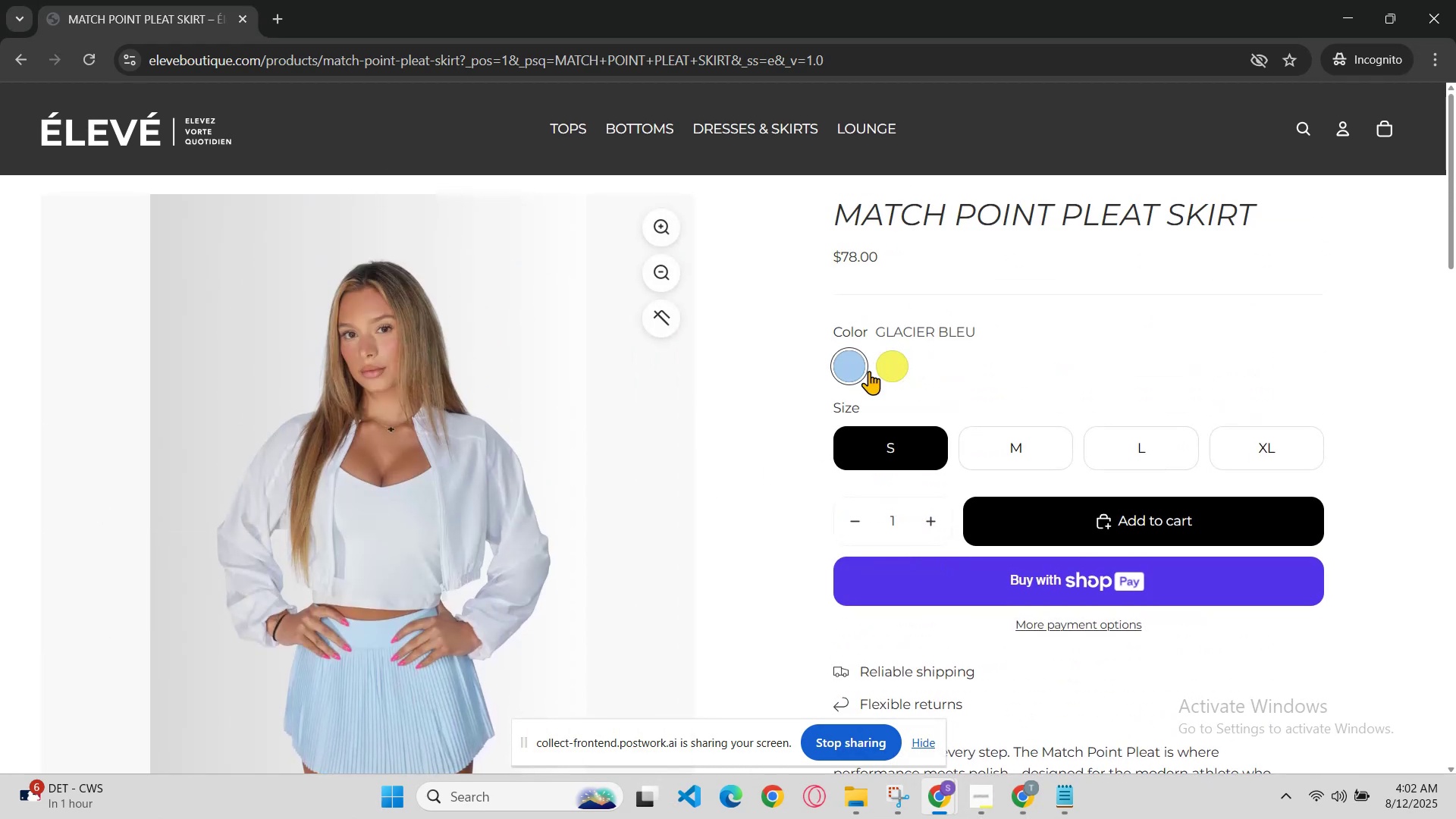 
left_click([890, 369])
 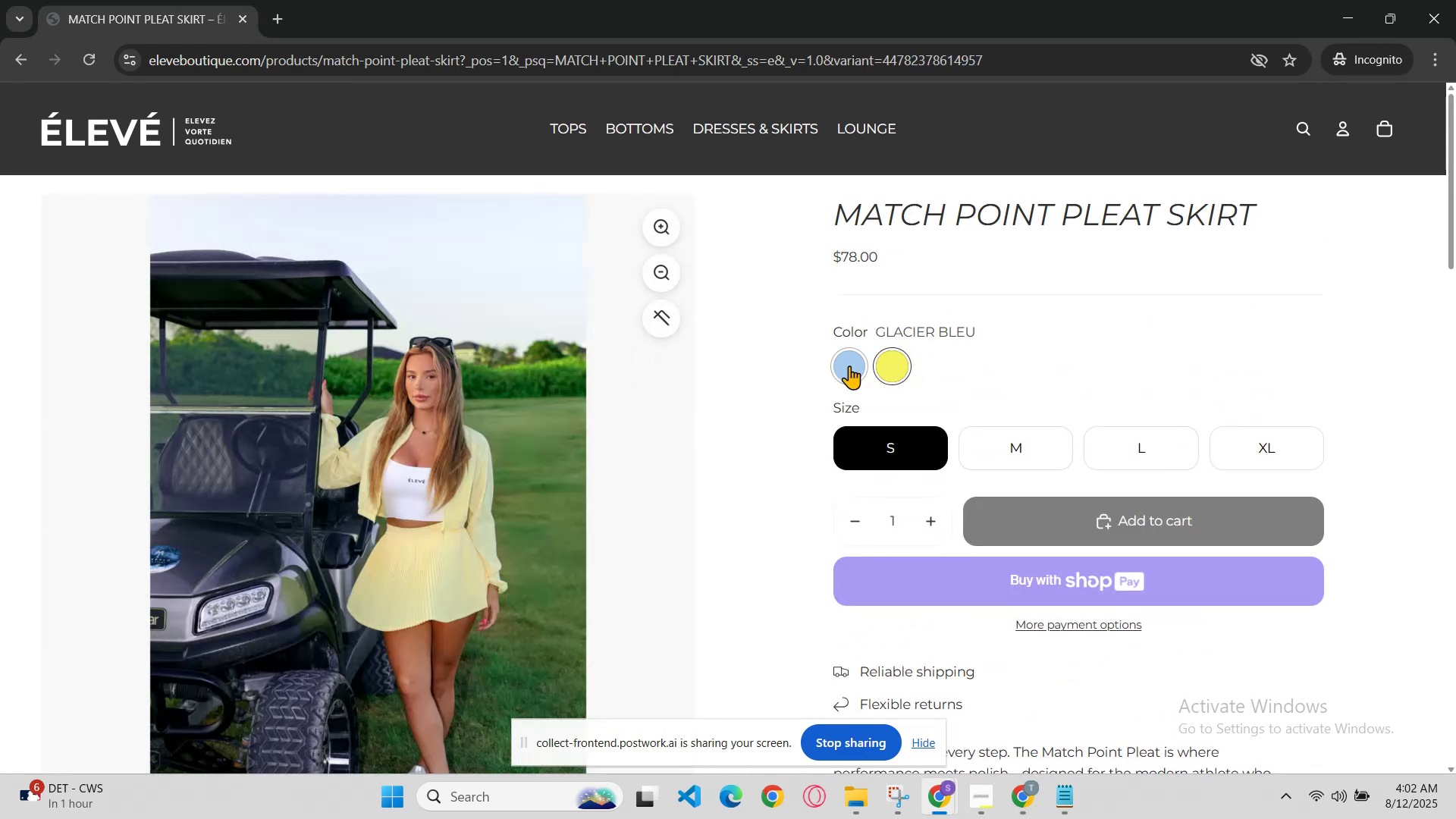 
left_click([849, 366])
 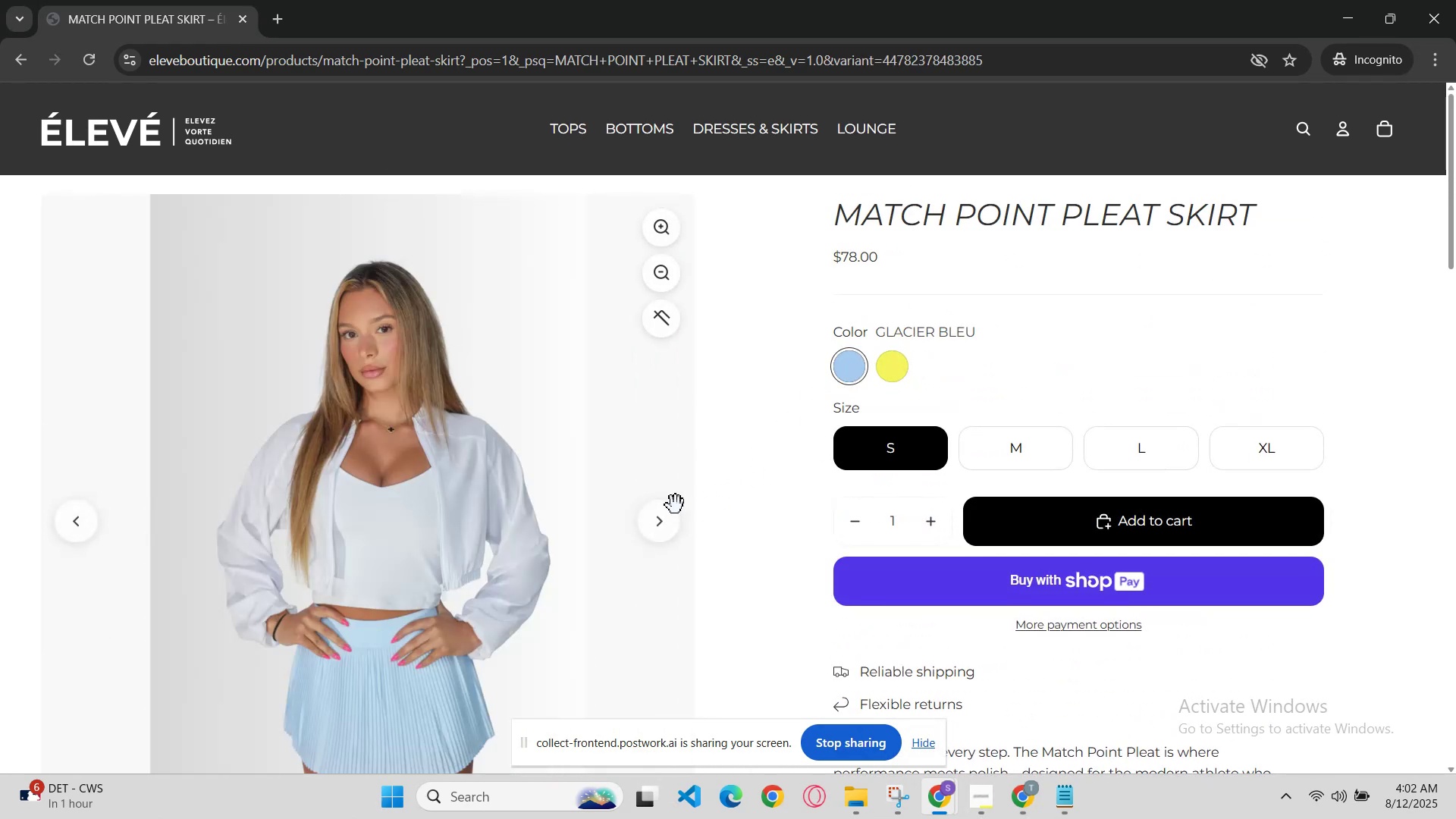 
left_click([671, 527])
 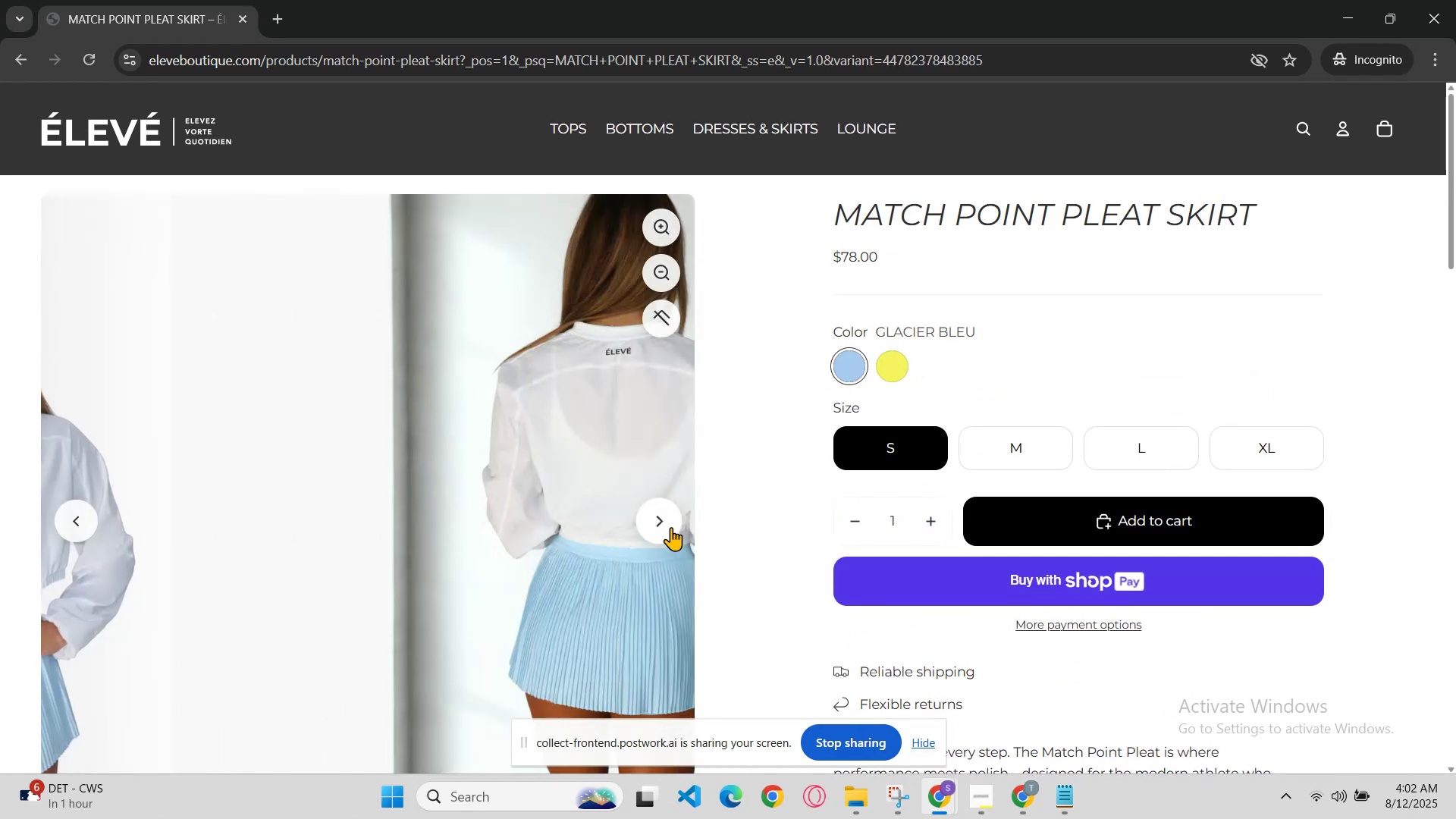 
left_click([670, 528])
 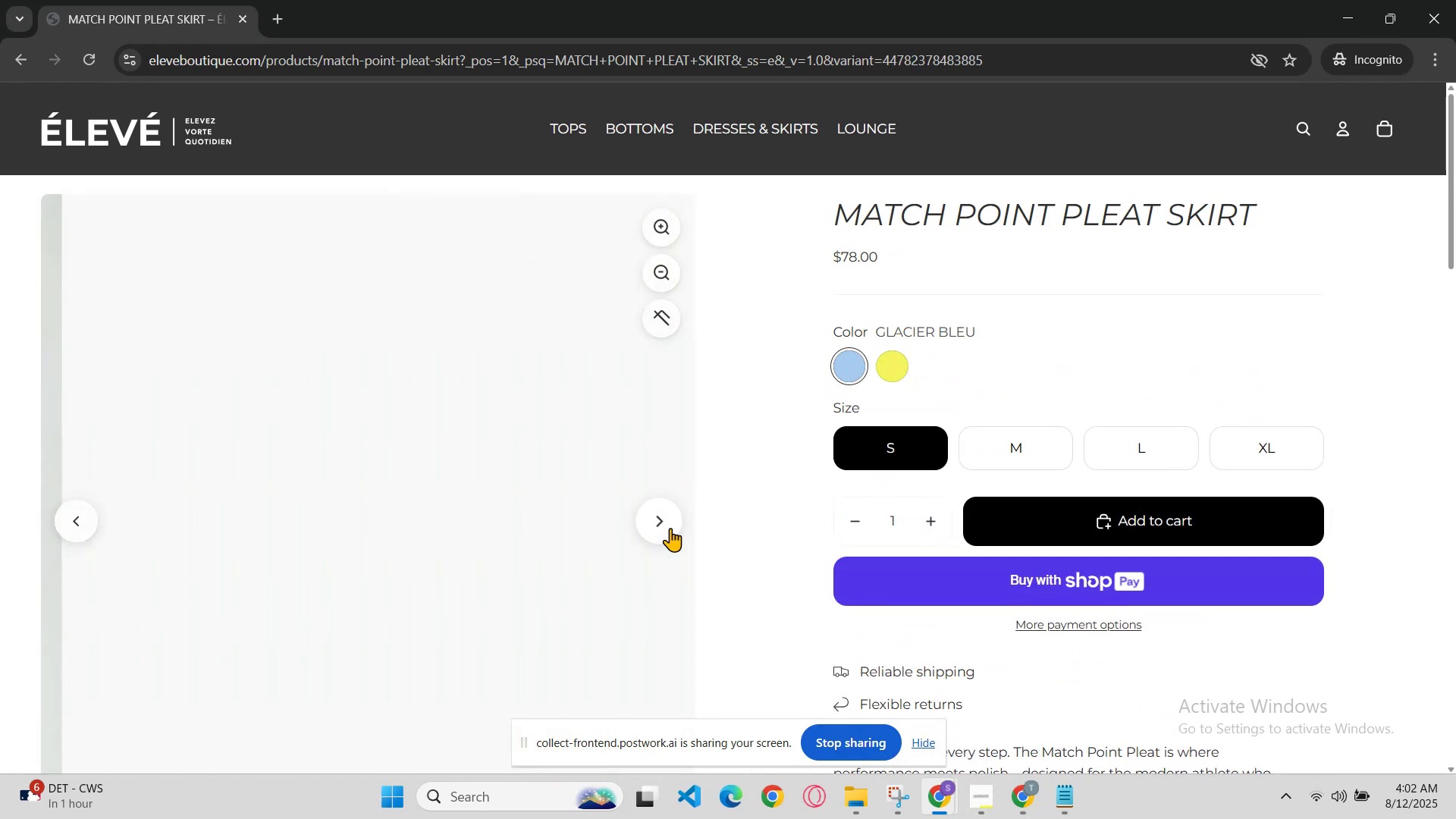 
left_click([670, 528])
 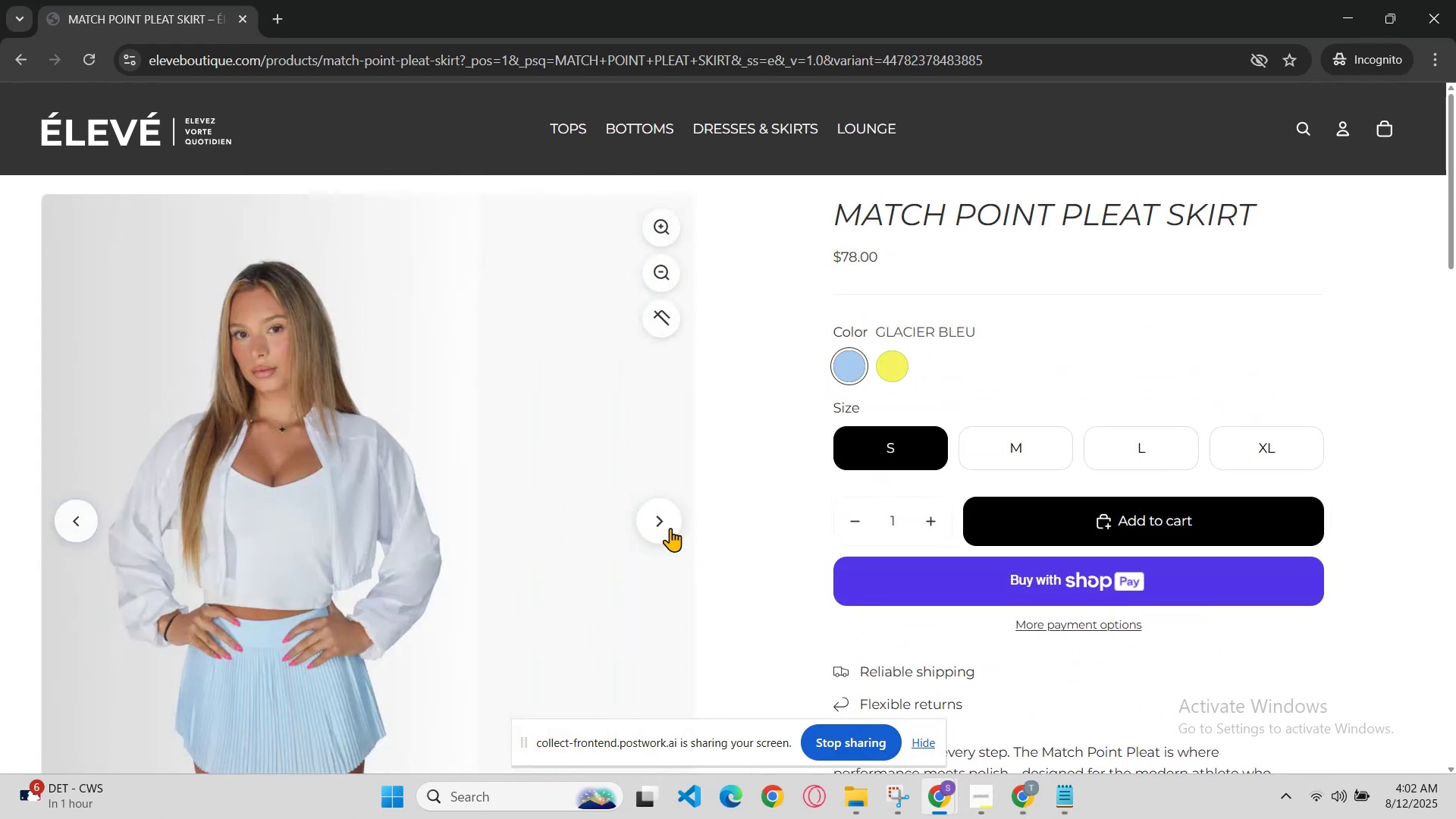 
double_click([670, 528])
 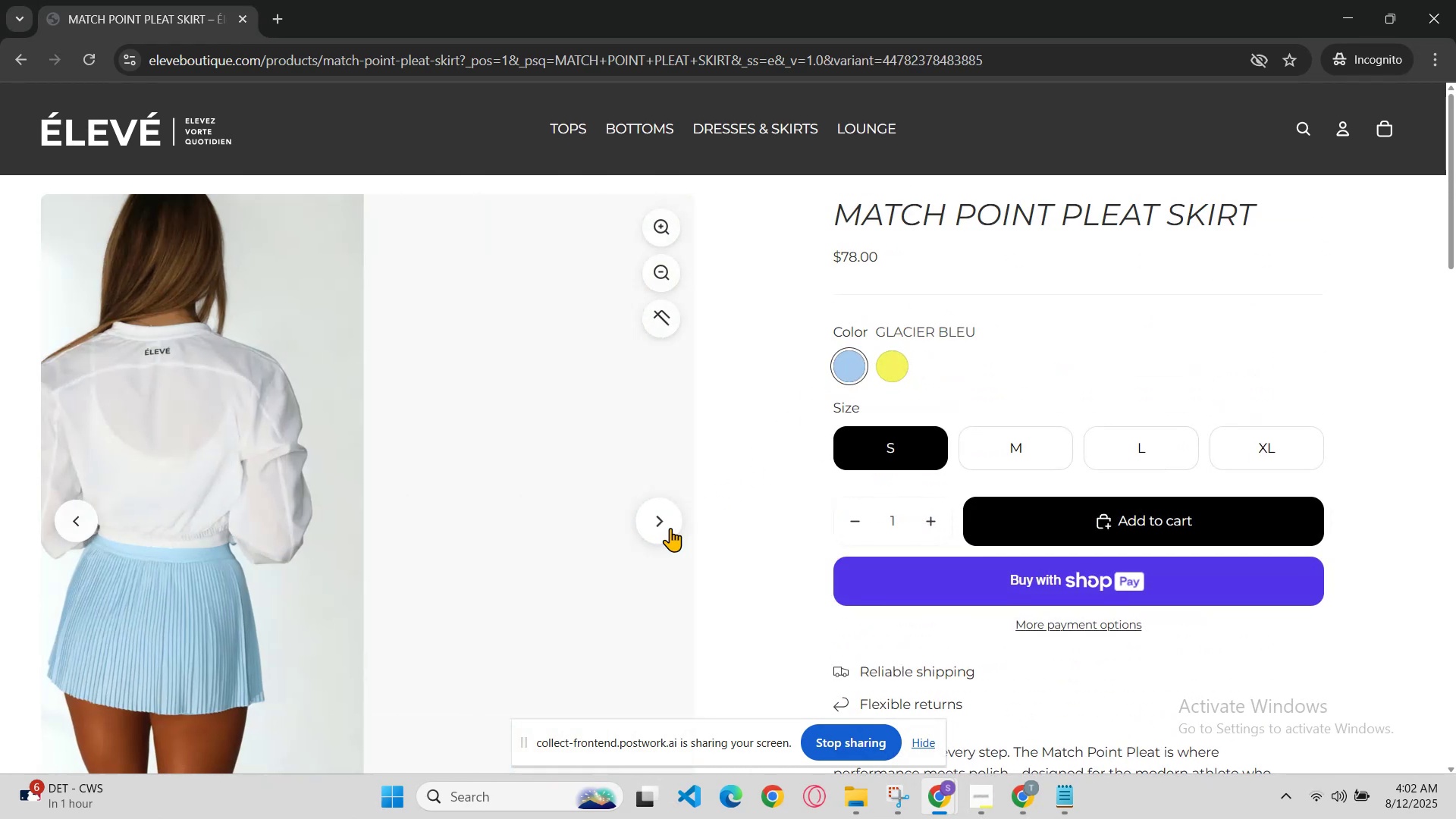 
triple_click([670, 528])
 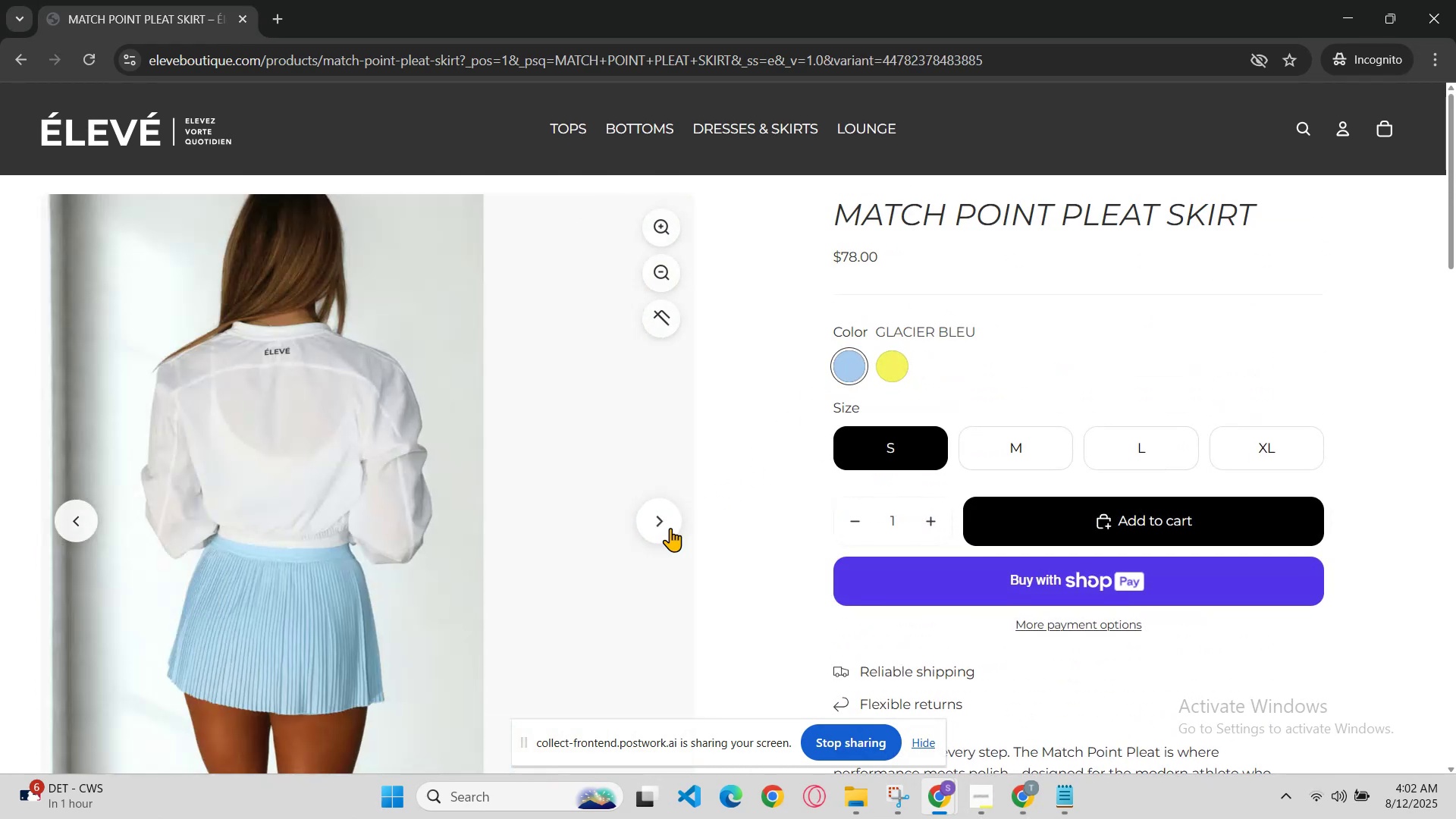 
triple_click([670, 528])
 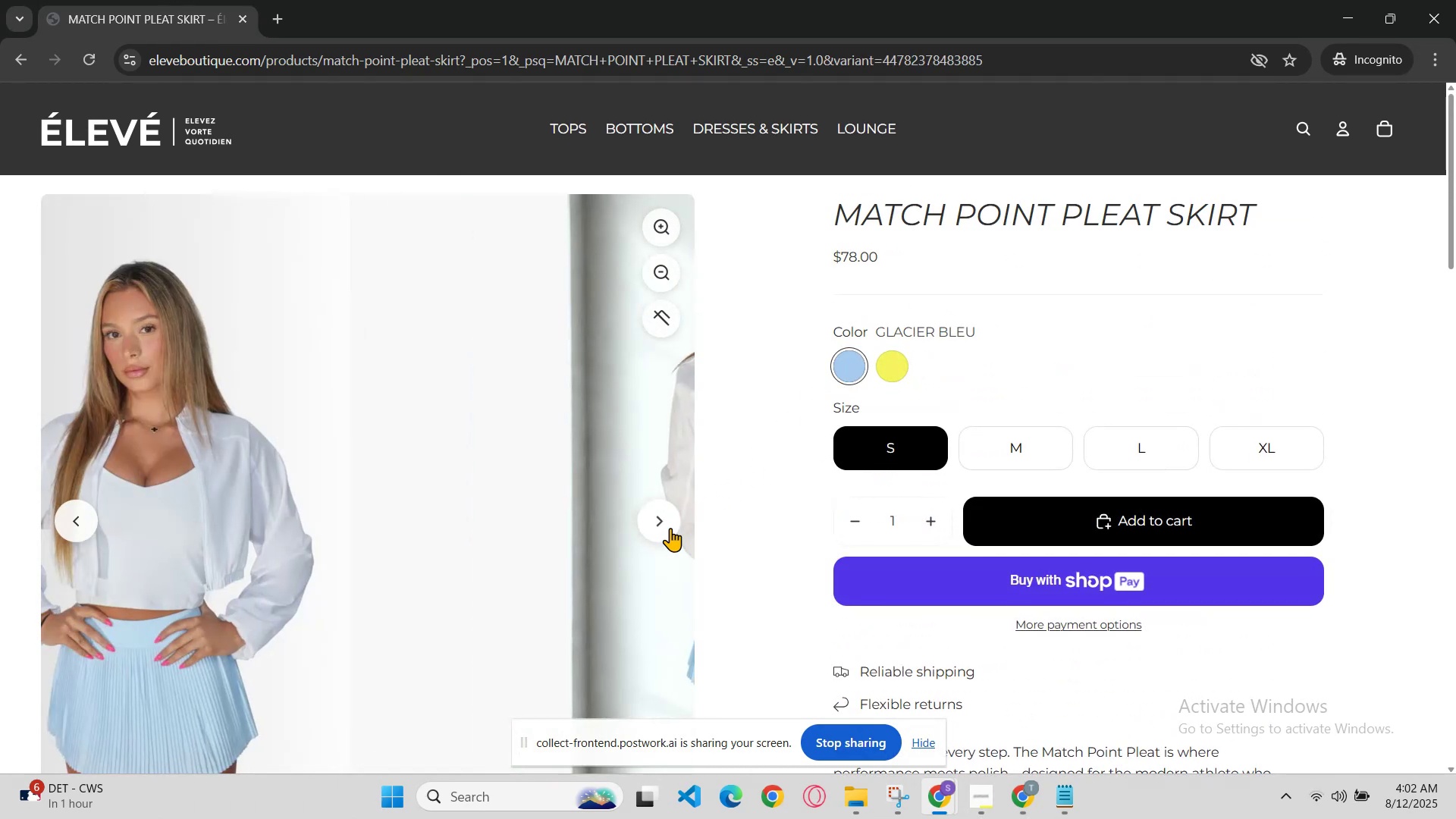 
triple_click([670, 528])
 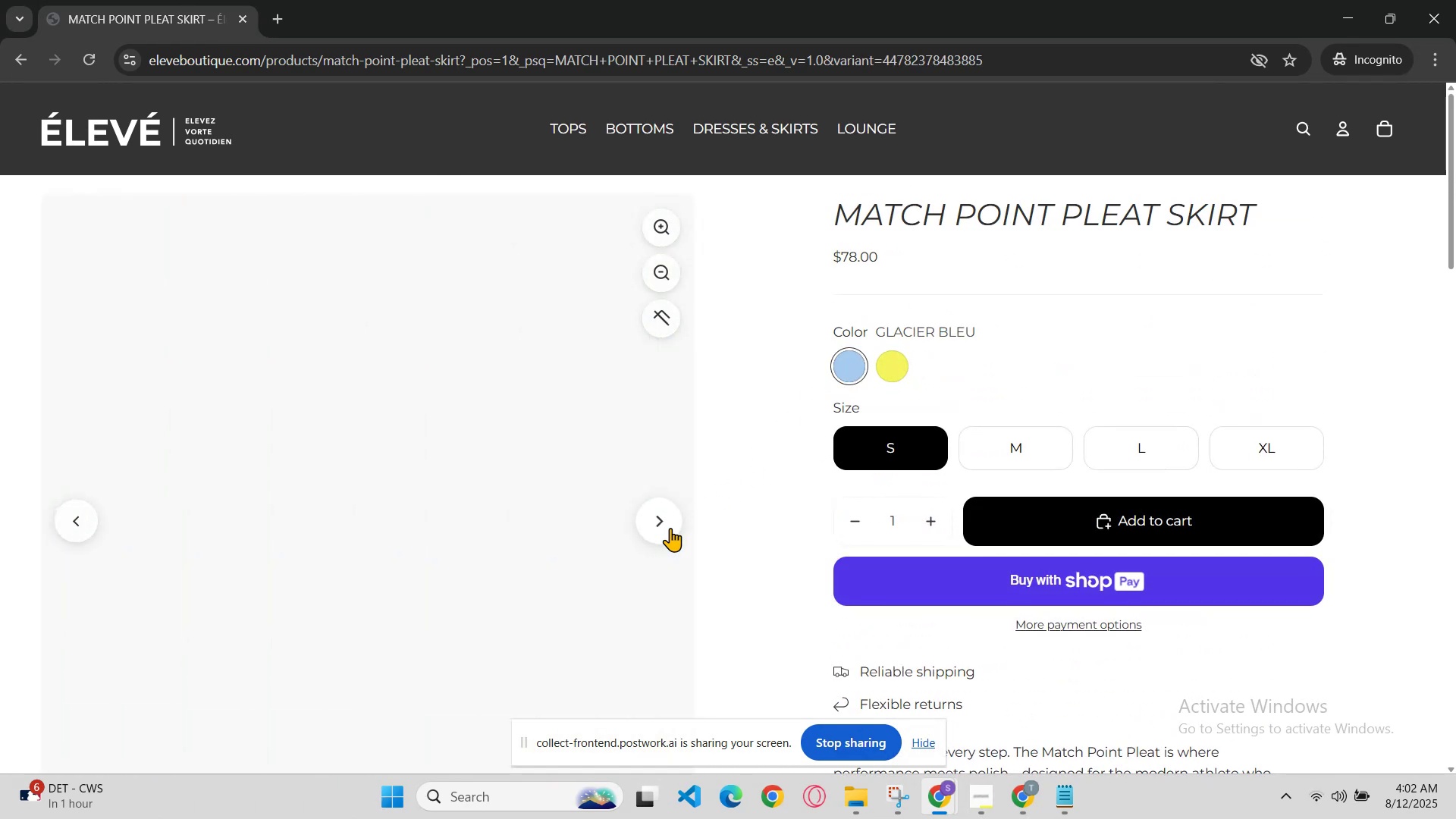 
double_click([670, 528])
 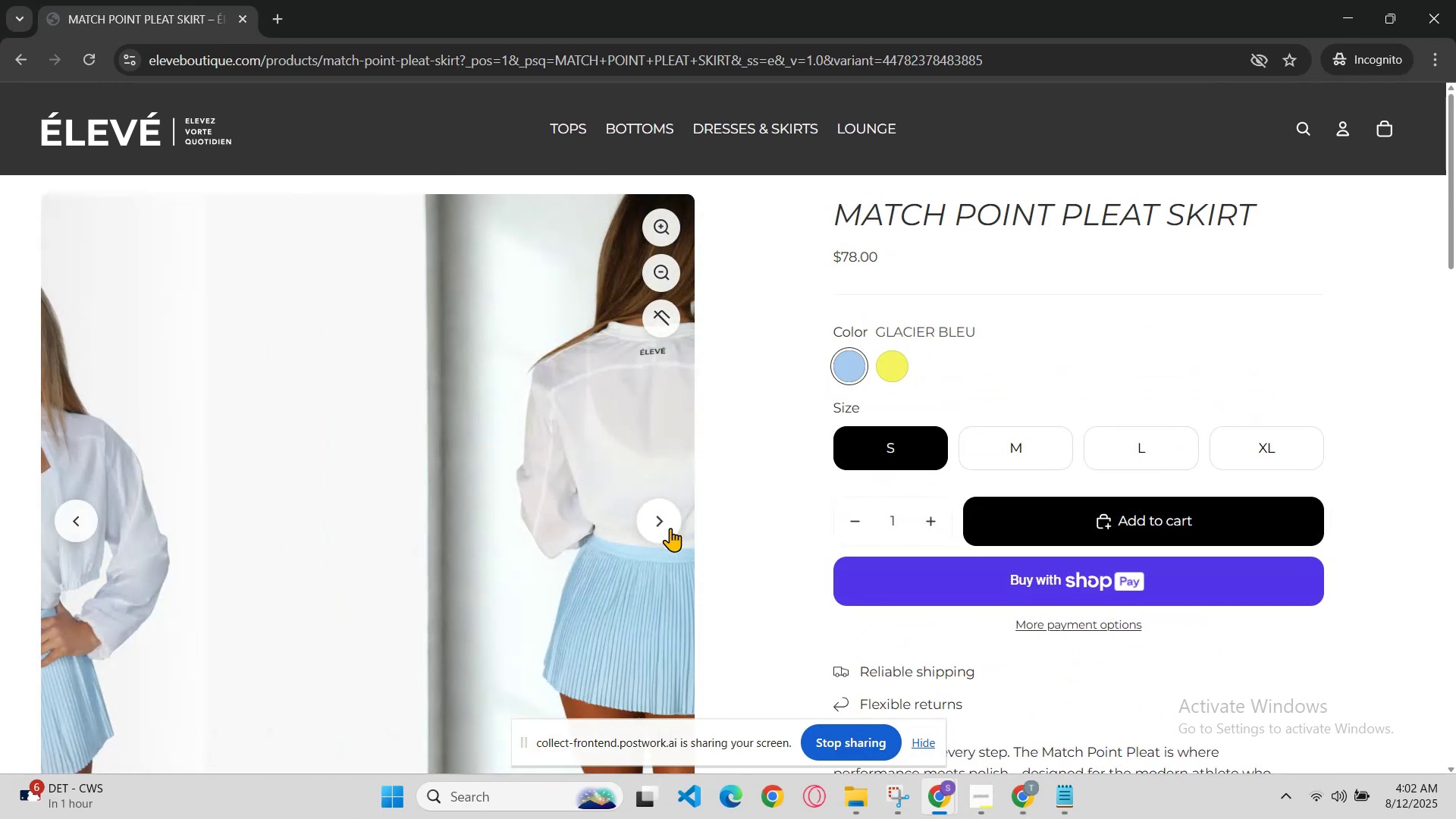 
triple_click([670, 528])
 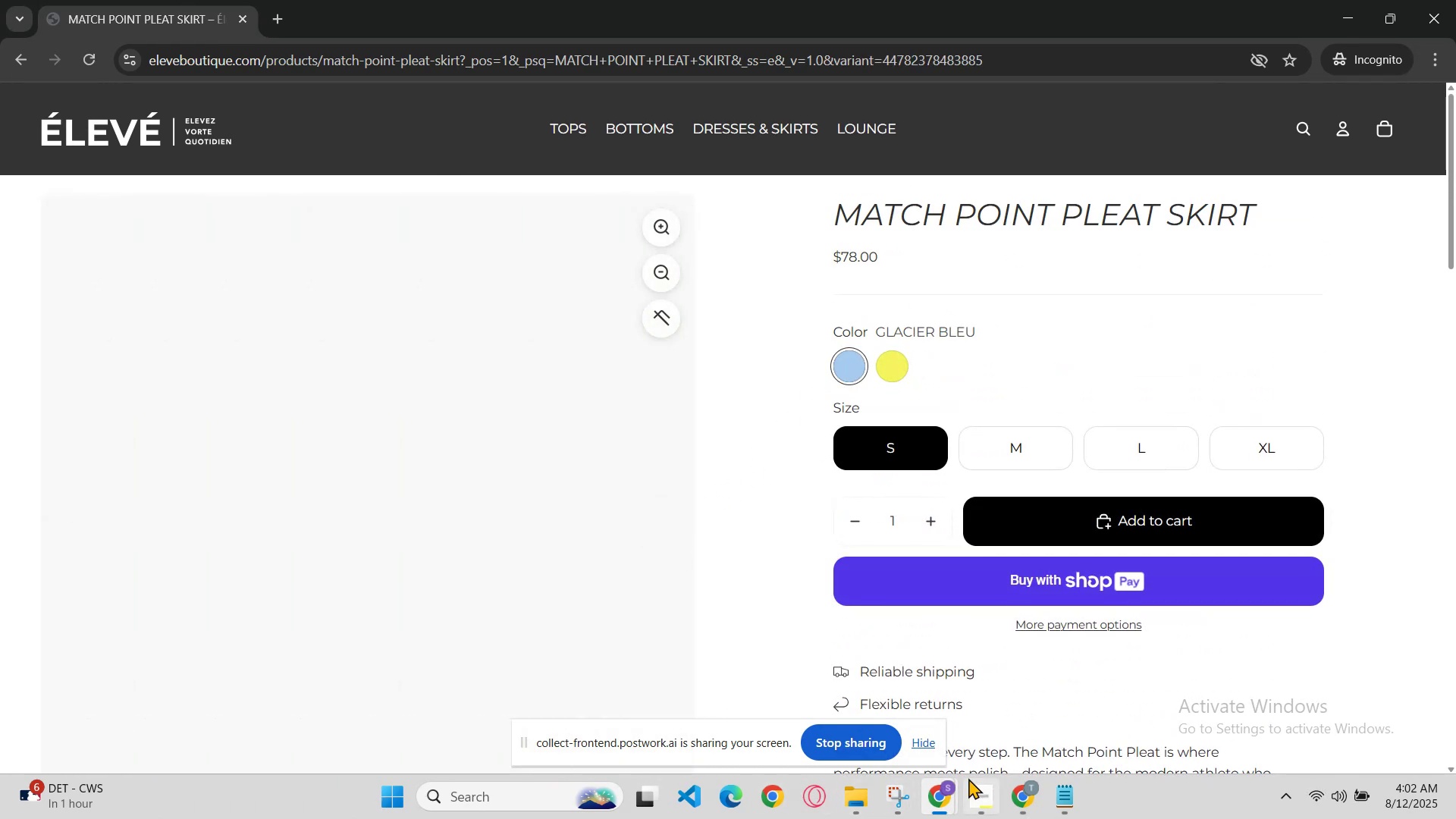 
left_click([1010, 795])
 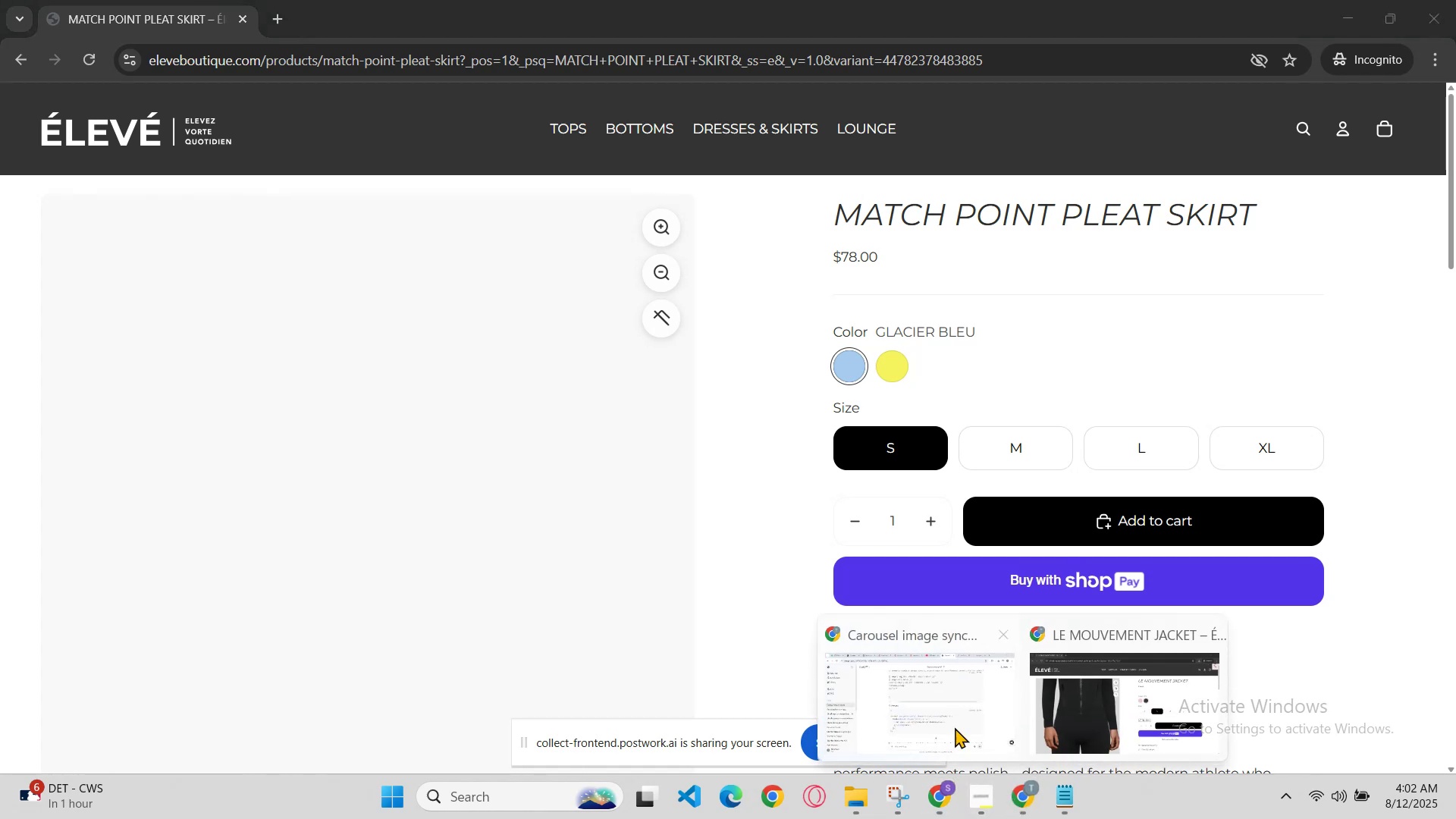 
left_click([930, 707])
 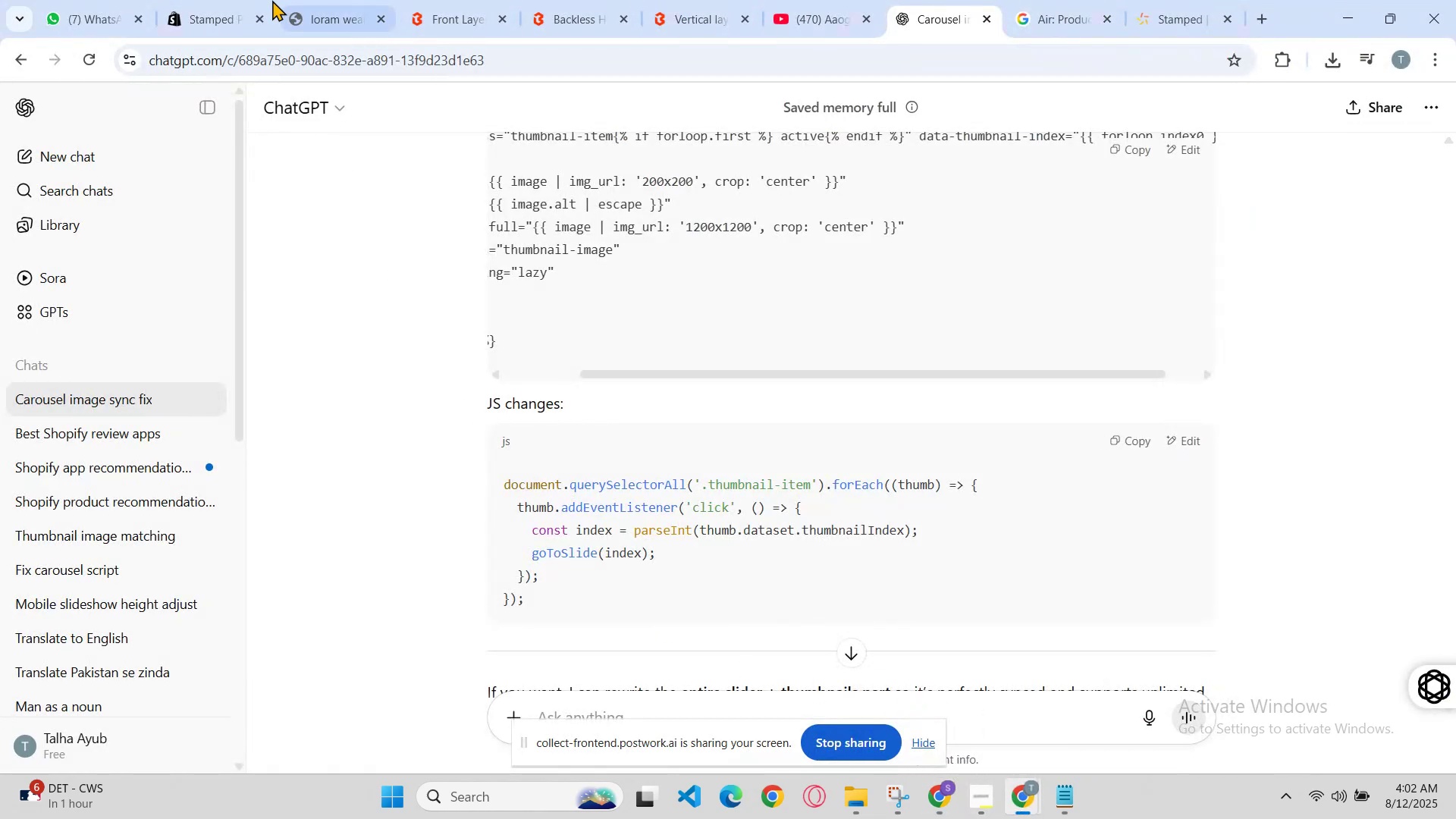 
left_click([199, 0])
 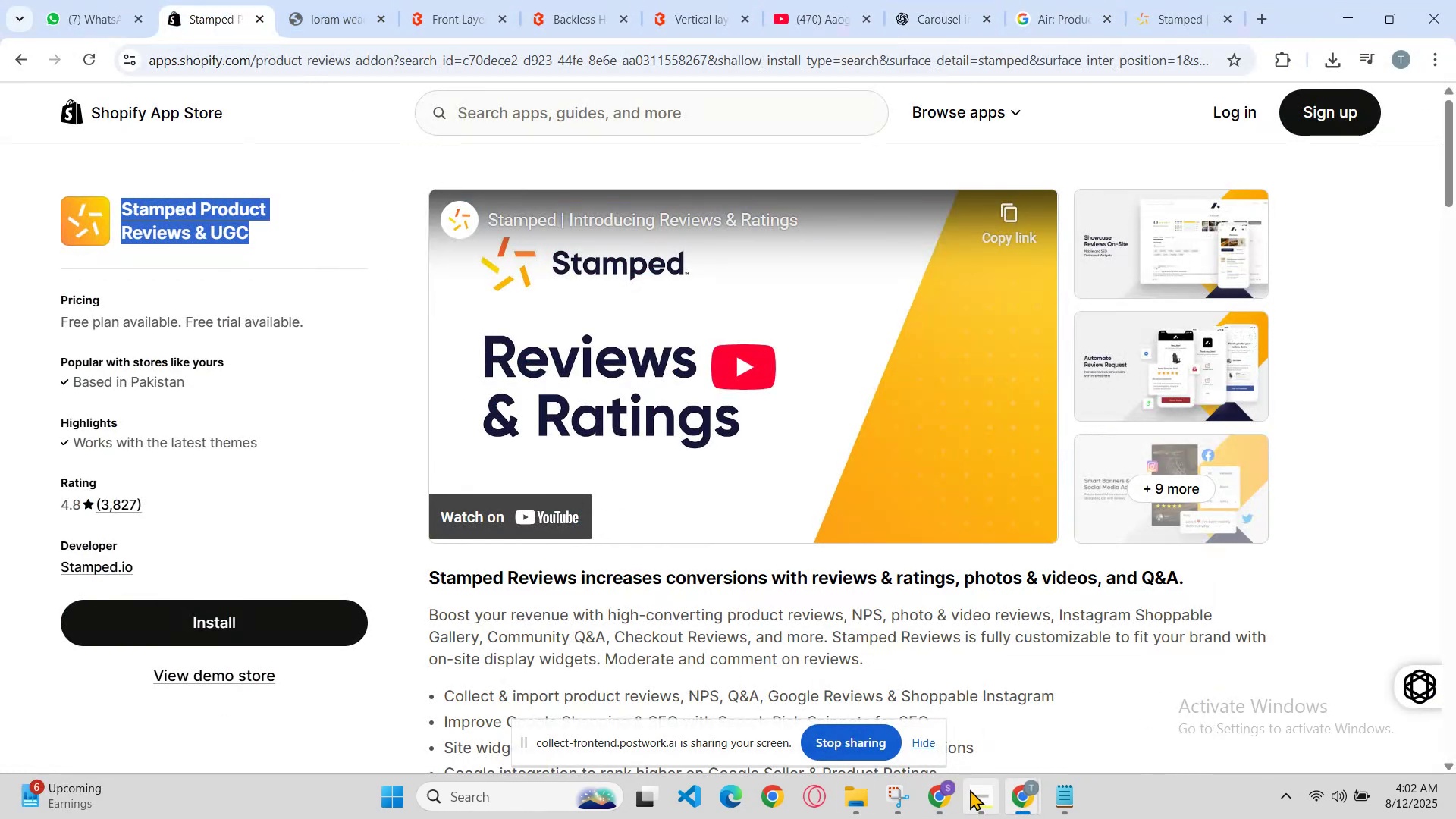 
left_click([934, 800])
 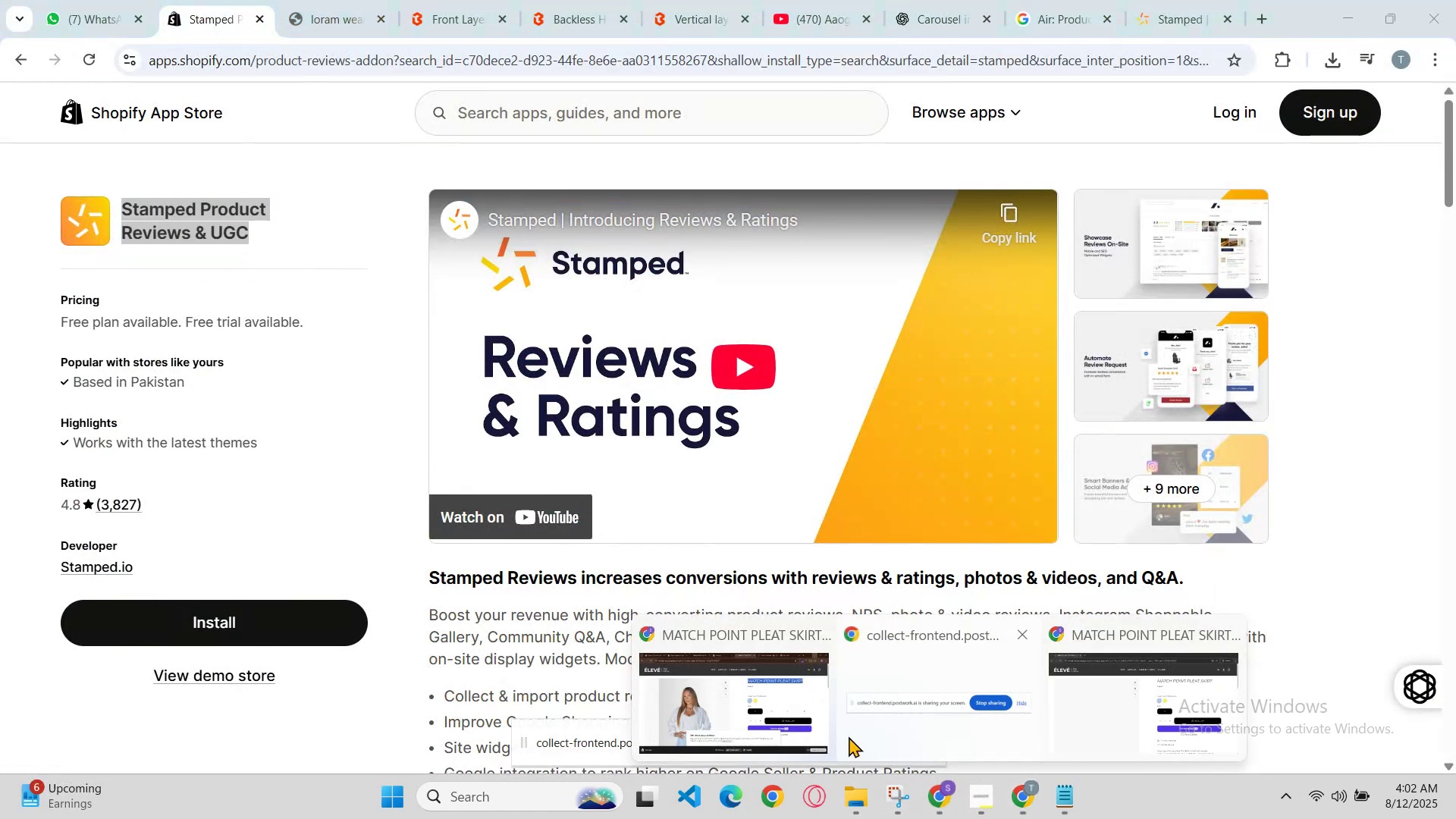 
left_click([817, 724])
 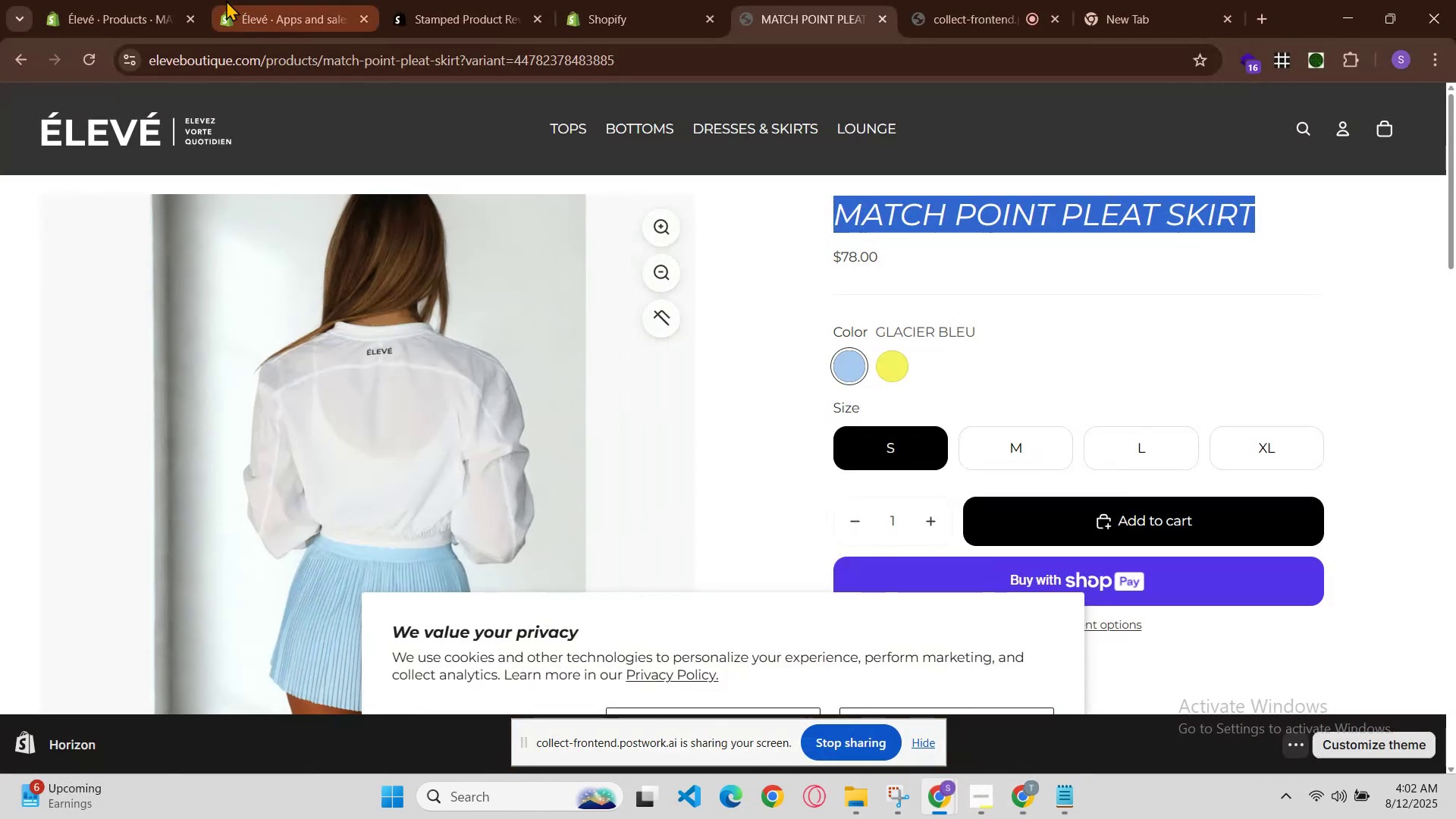 
left_click([224, 0])
 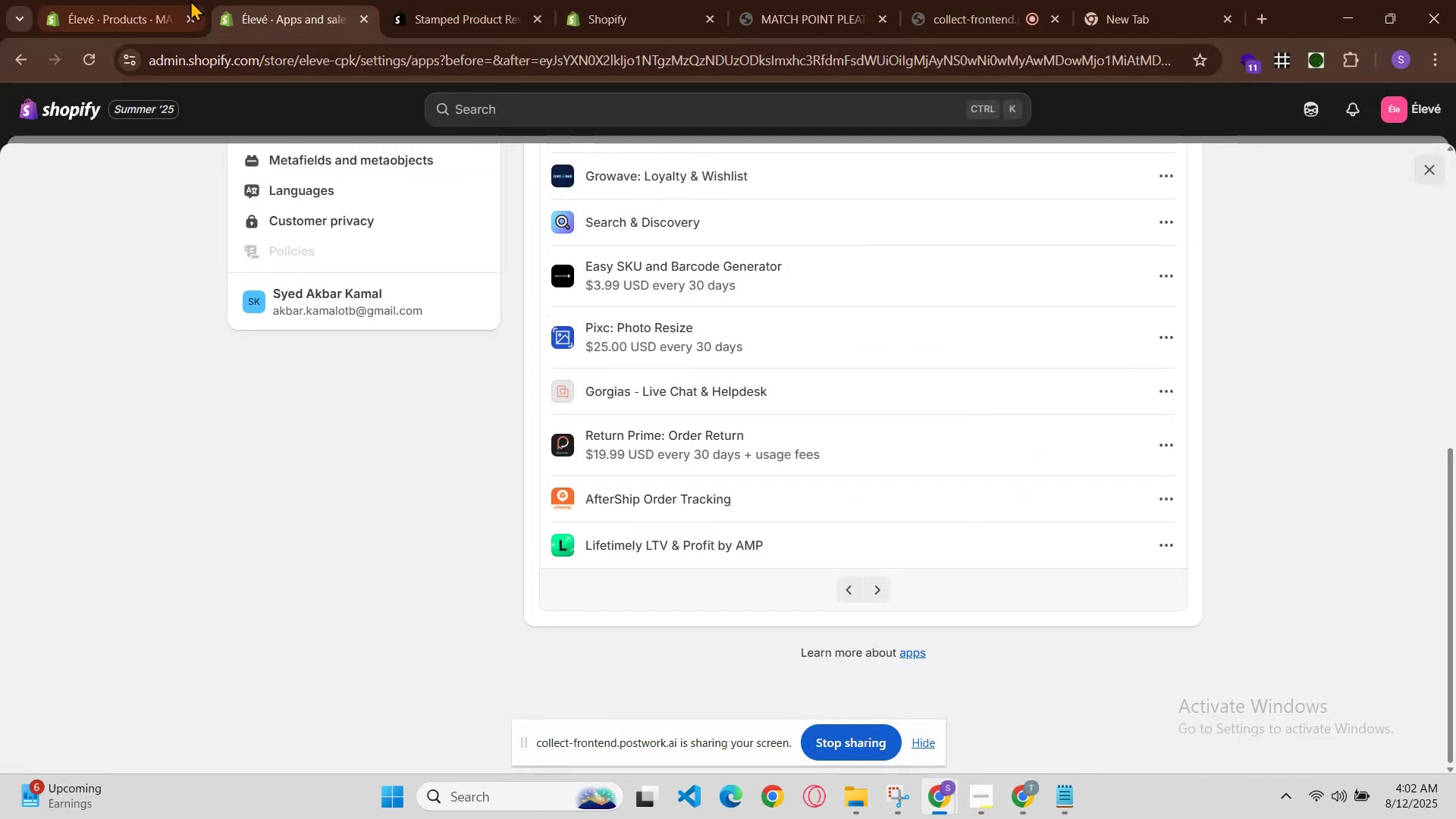 
left_click([157, 0])
 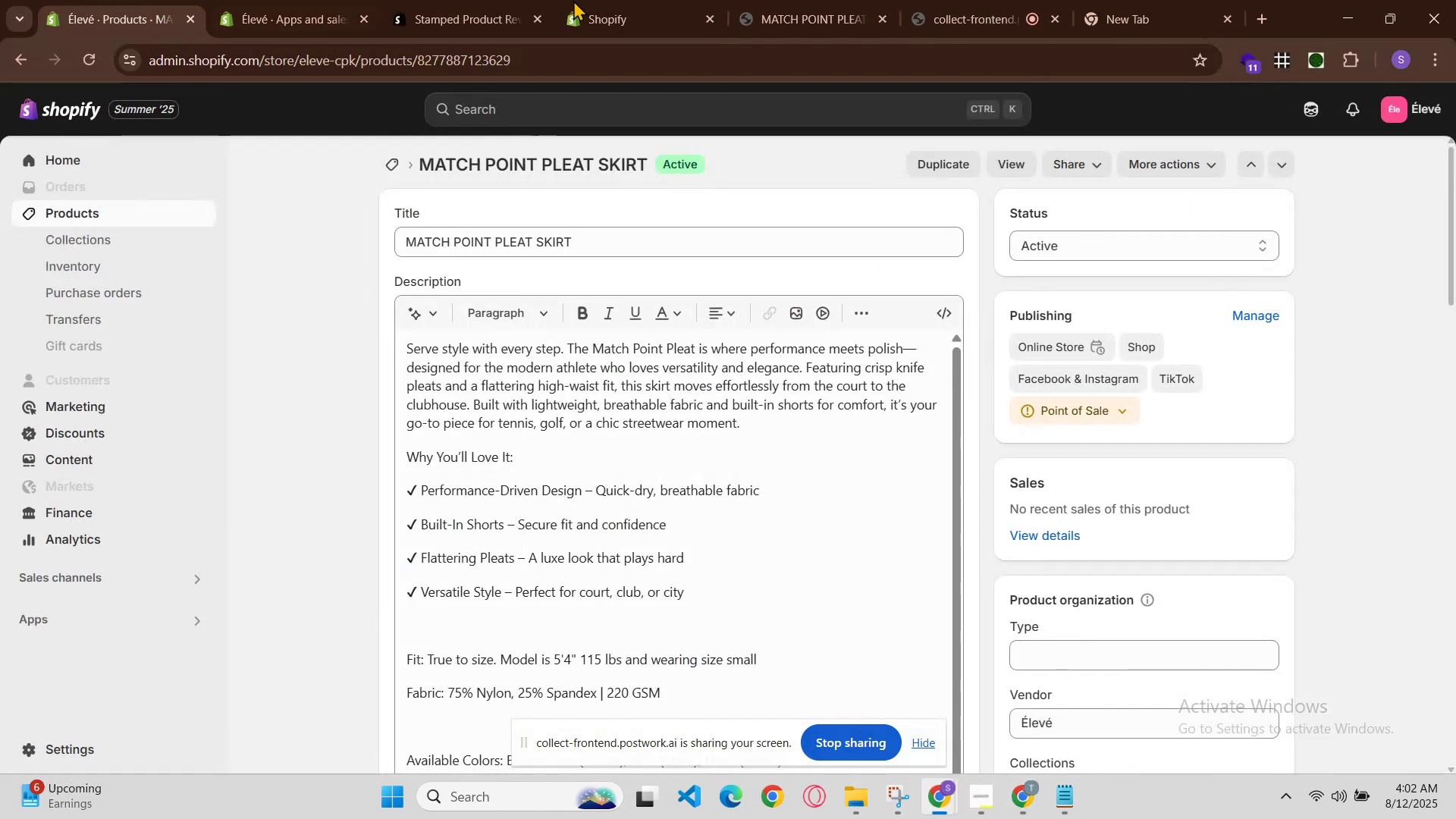 
left_click([669, 0])
 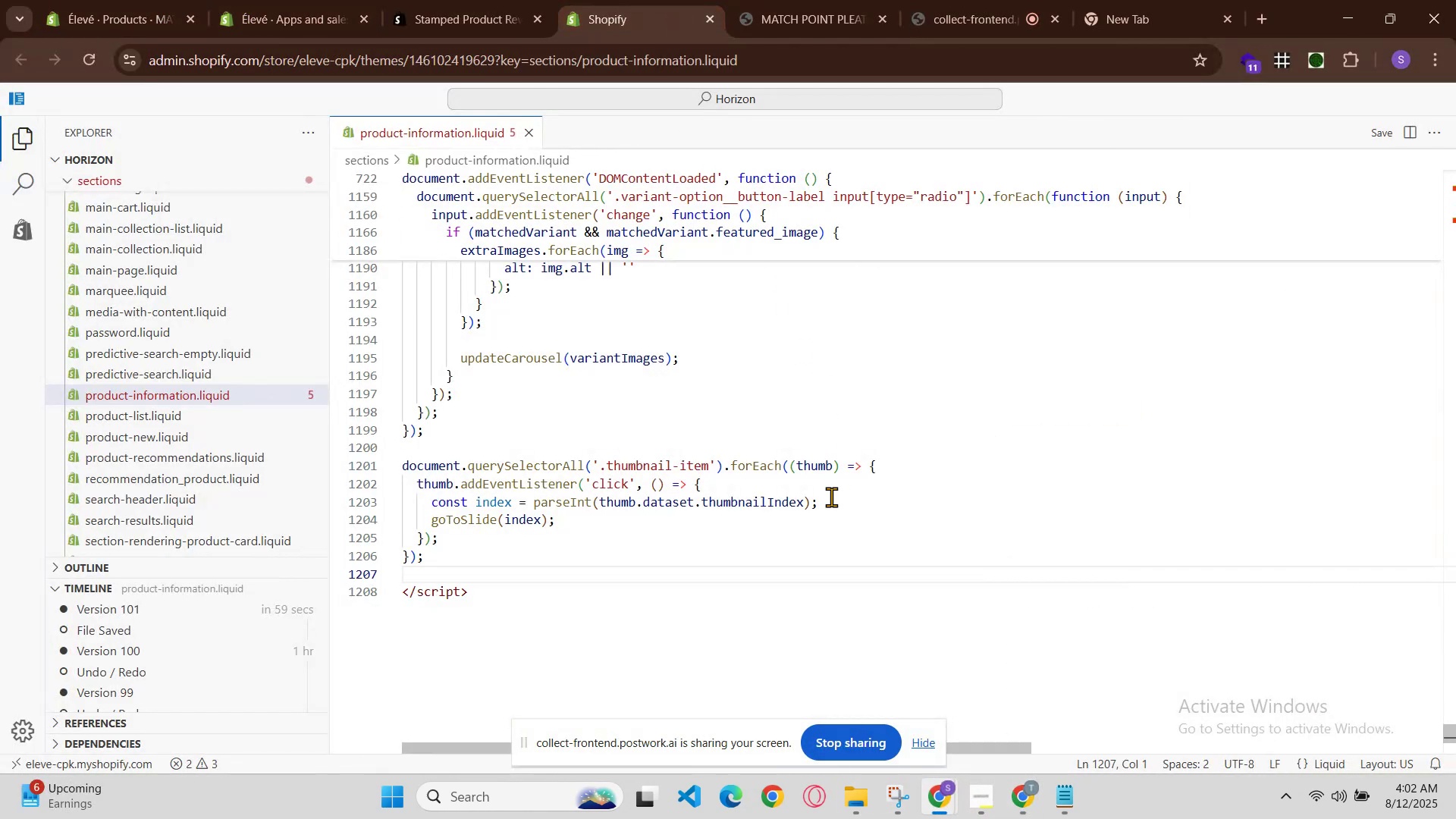 
hold_key(key=ControlLeft, duration=0.83)
 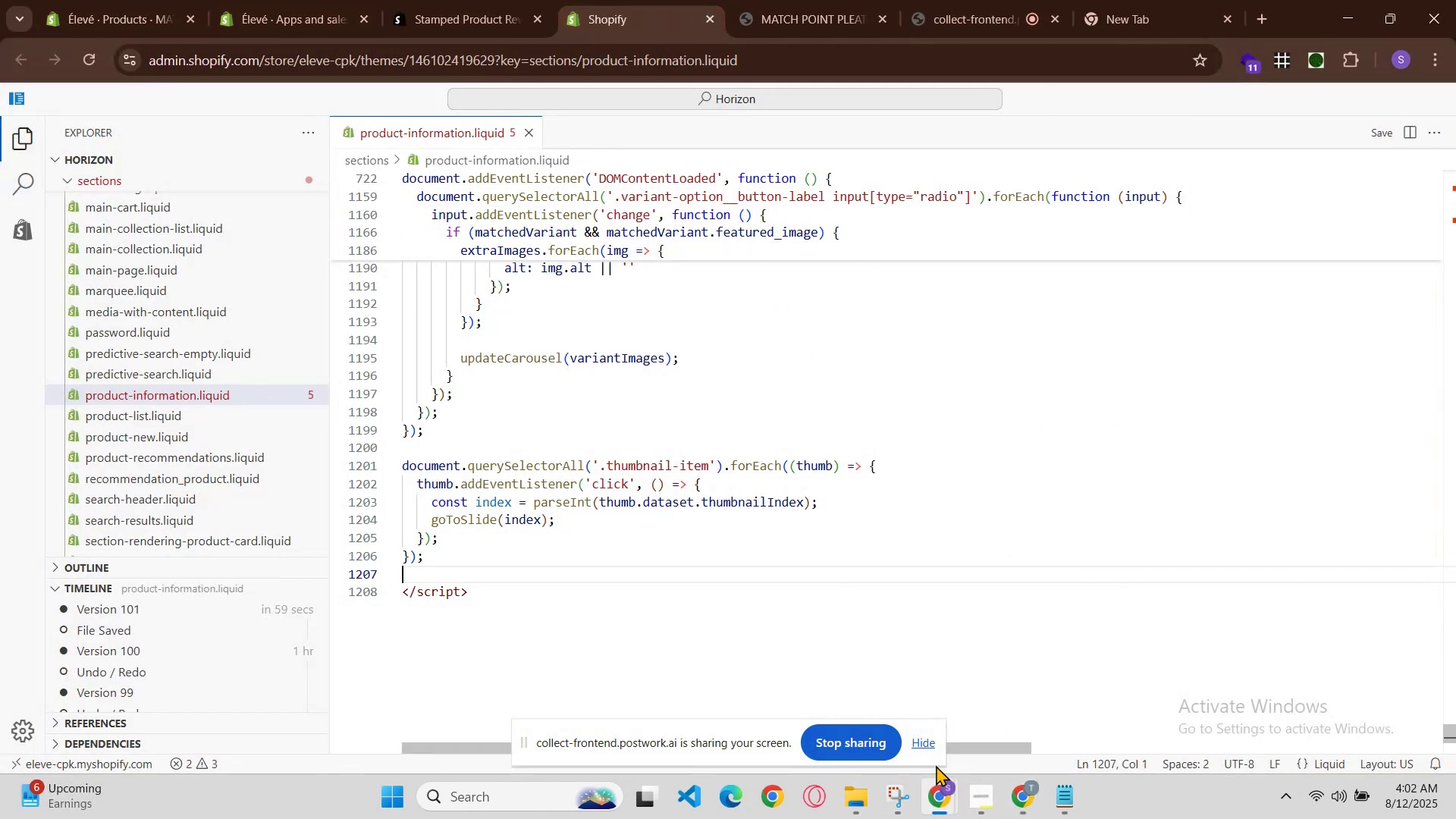 
hold_key(key=S, duration=0.52)
 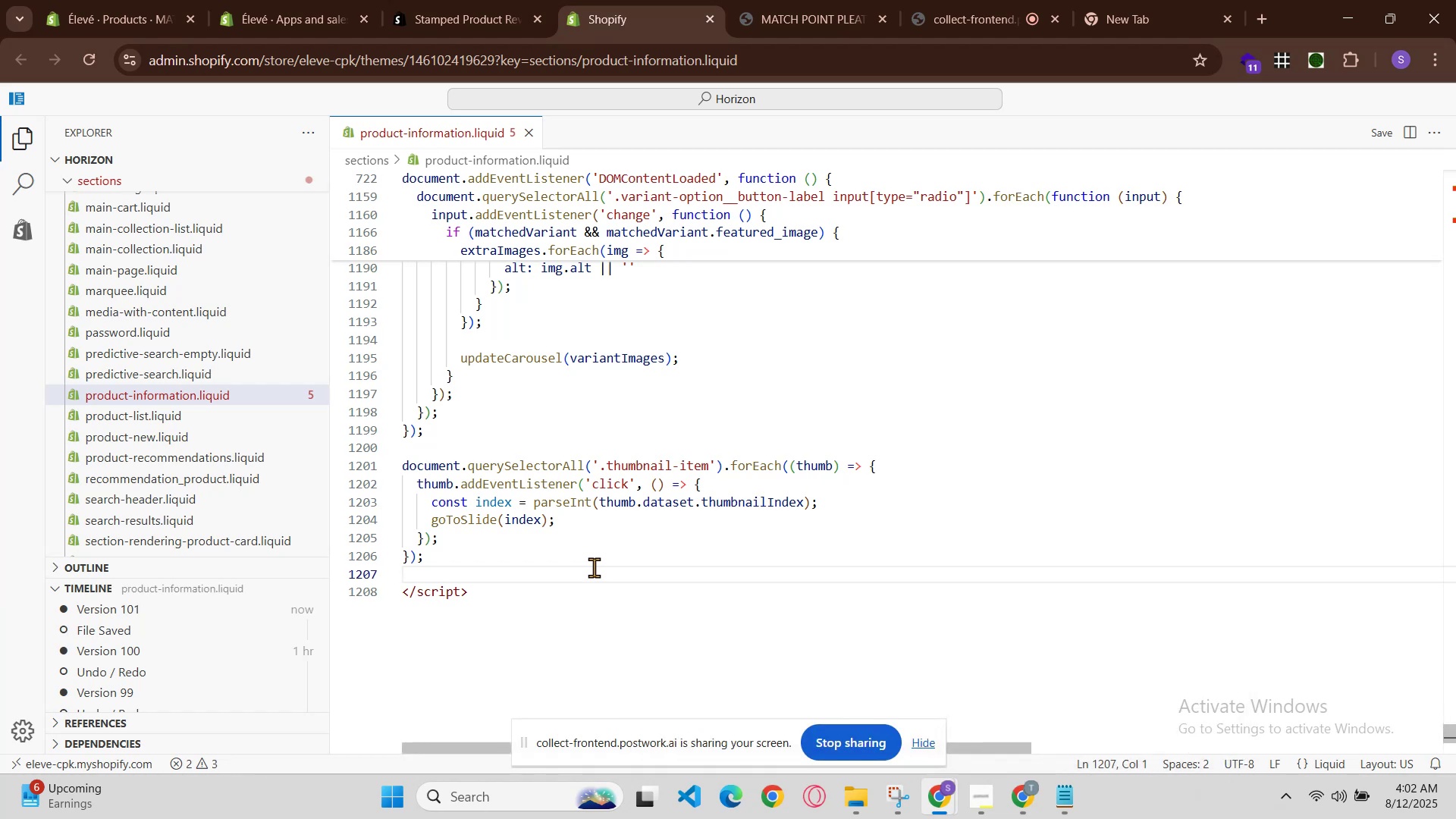 
scroll: coordinate [997, 784], scroll_direction: up, amount: 3.0
 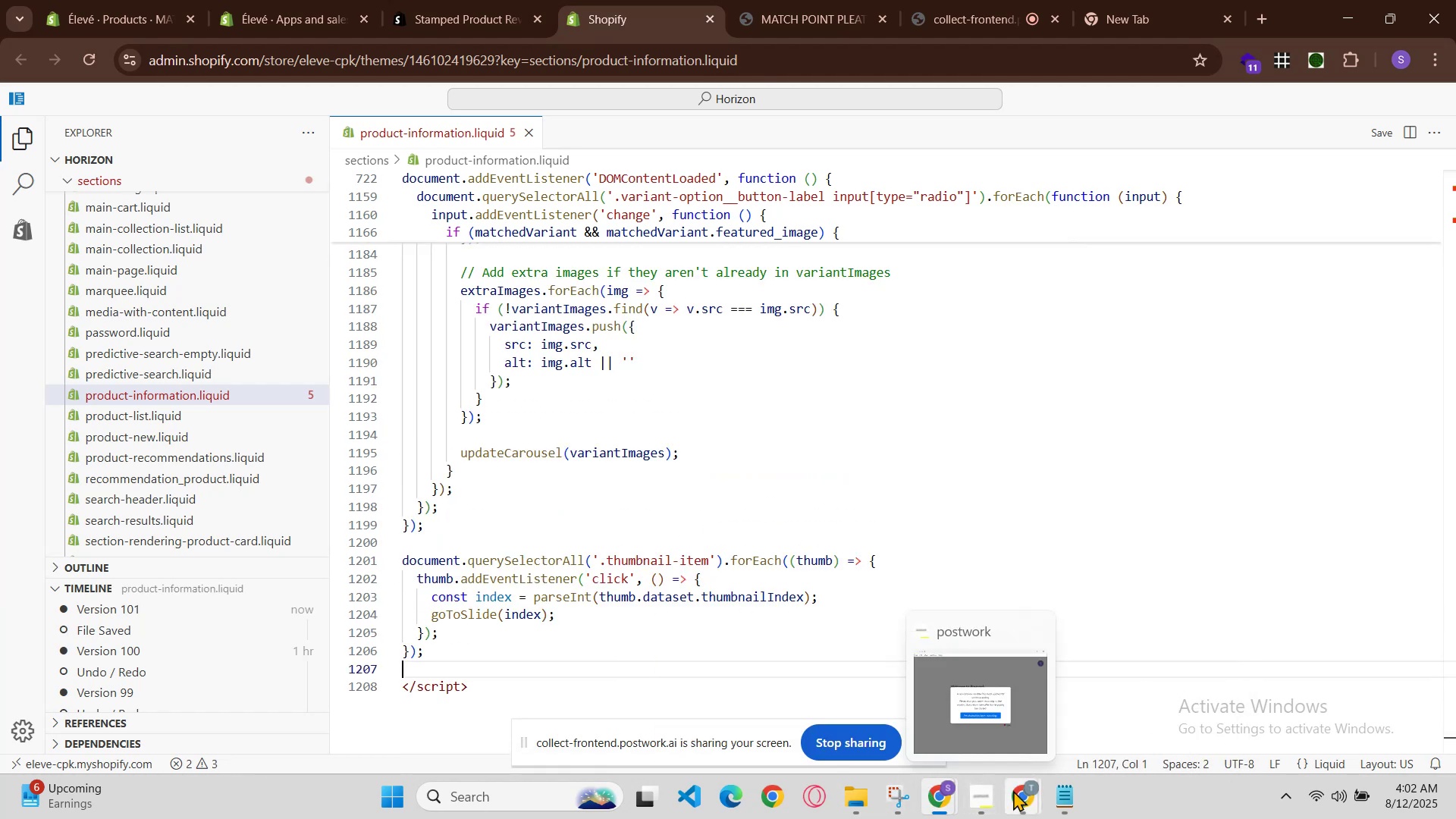 
left_click([1018, 792])
 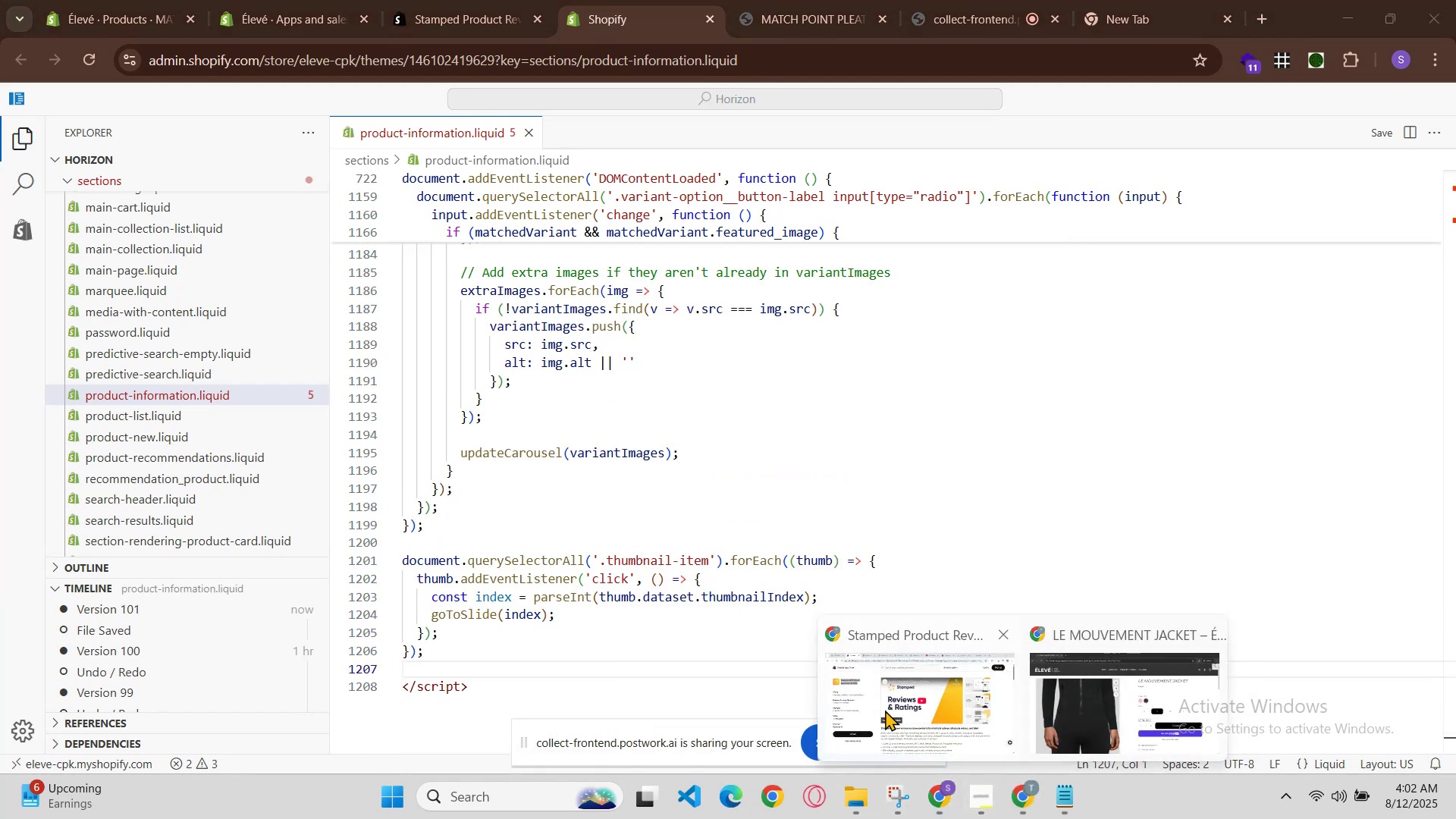 
left_click([885, 710])
 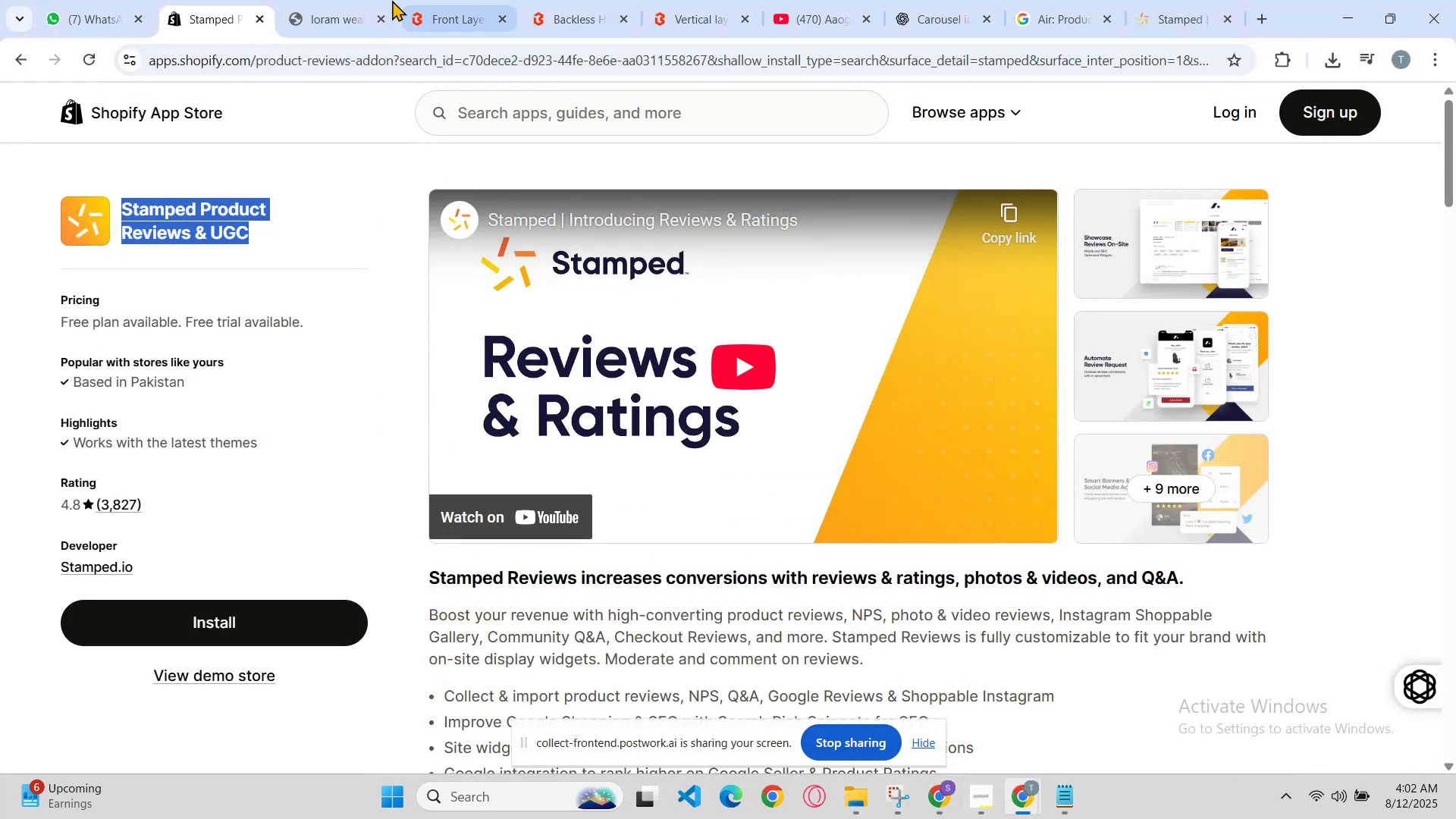 
left_click([351, 0])
 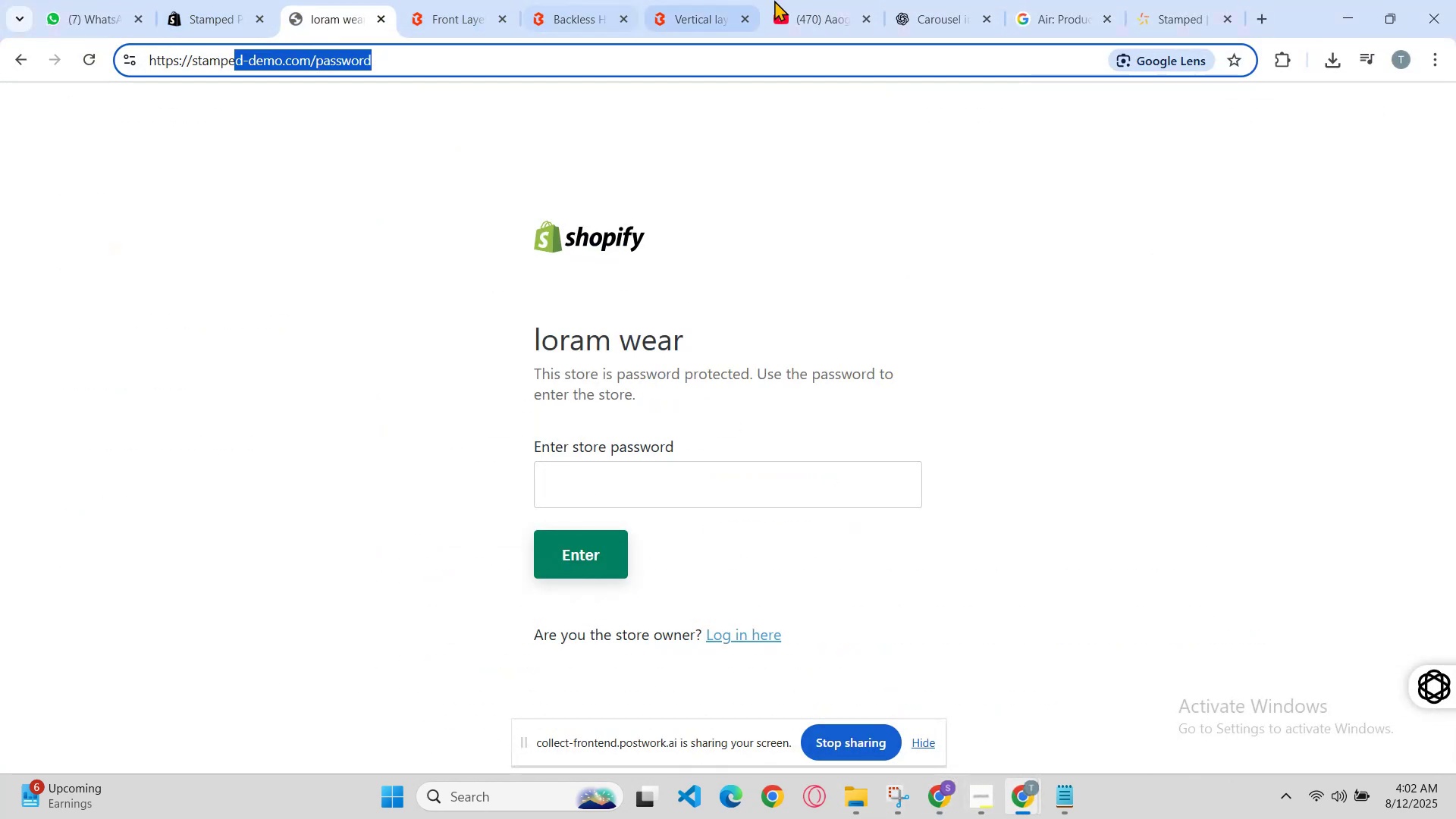 
left_click([922, 0])
 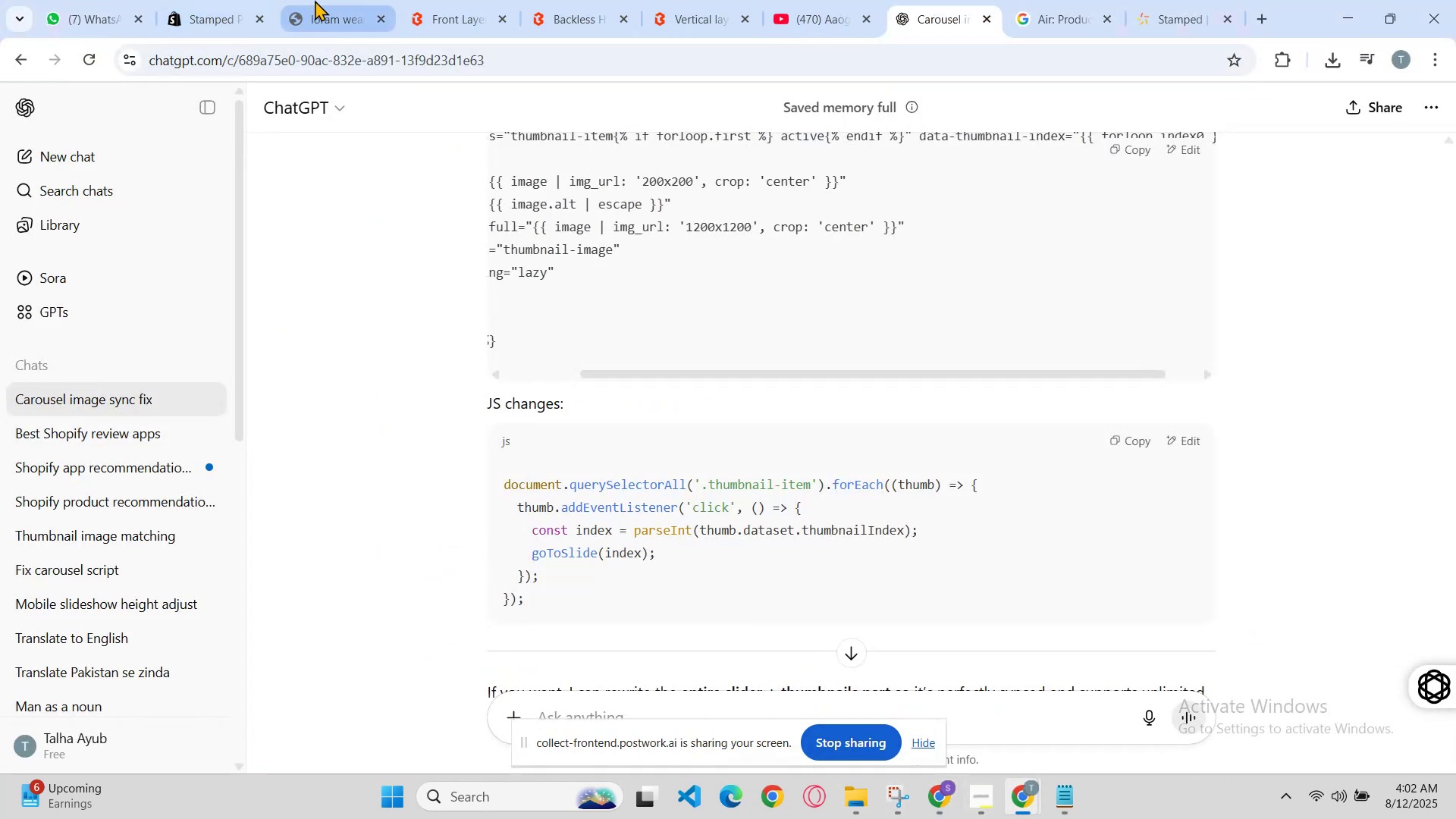 
scroll: coordinate [781, 331], scroll_direction: down, amount: 1.0
 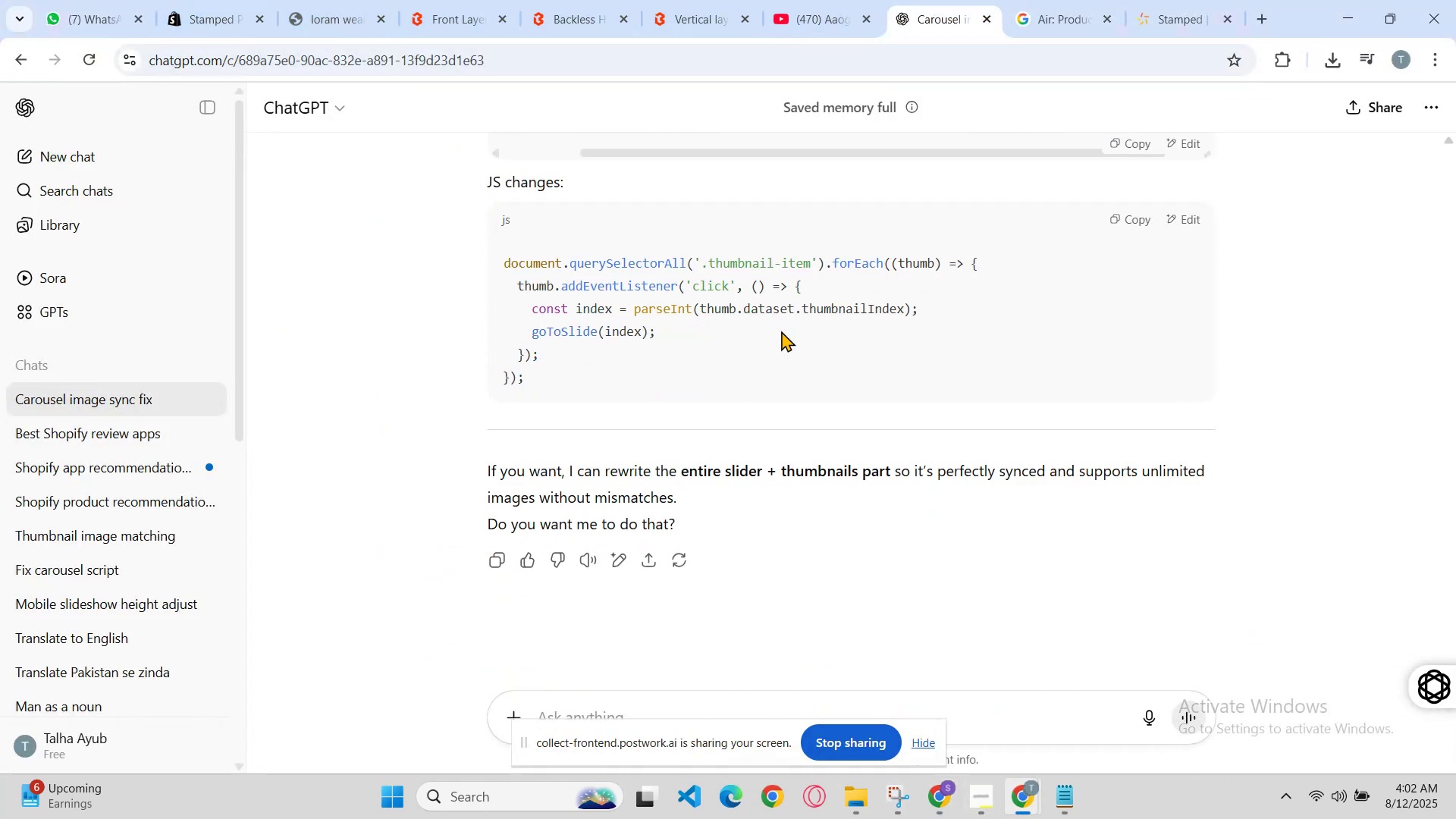 
scroll: coordinate [781, 331], scroll_direction: up, amount: 1.0
 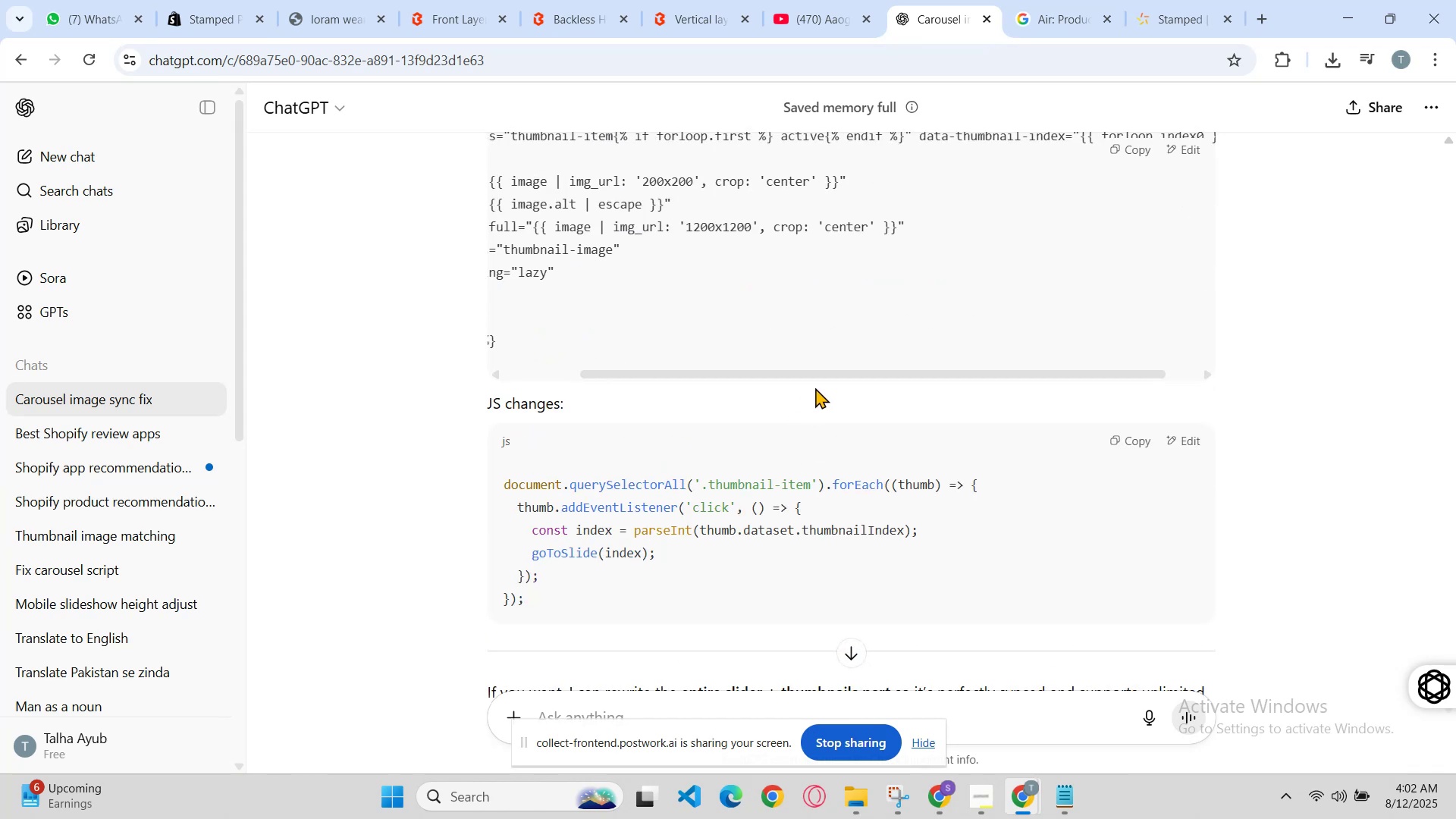 
left_click_drag(start_coordinate=[829, 367], to_coordinate=[494, 337])
 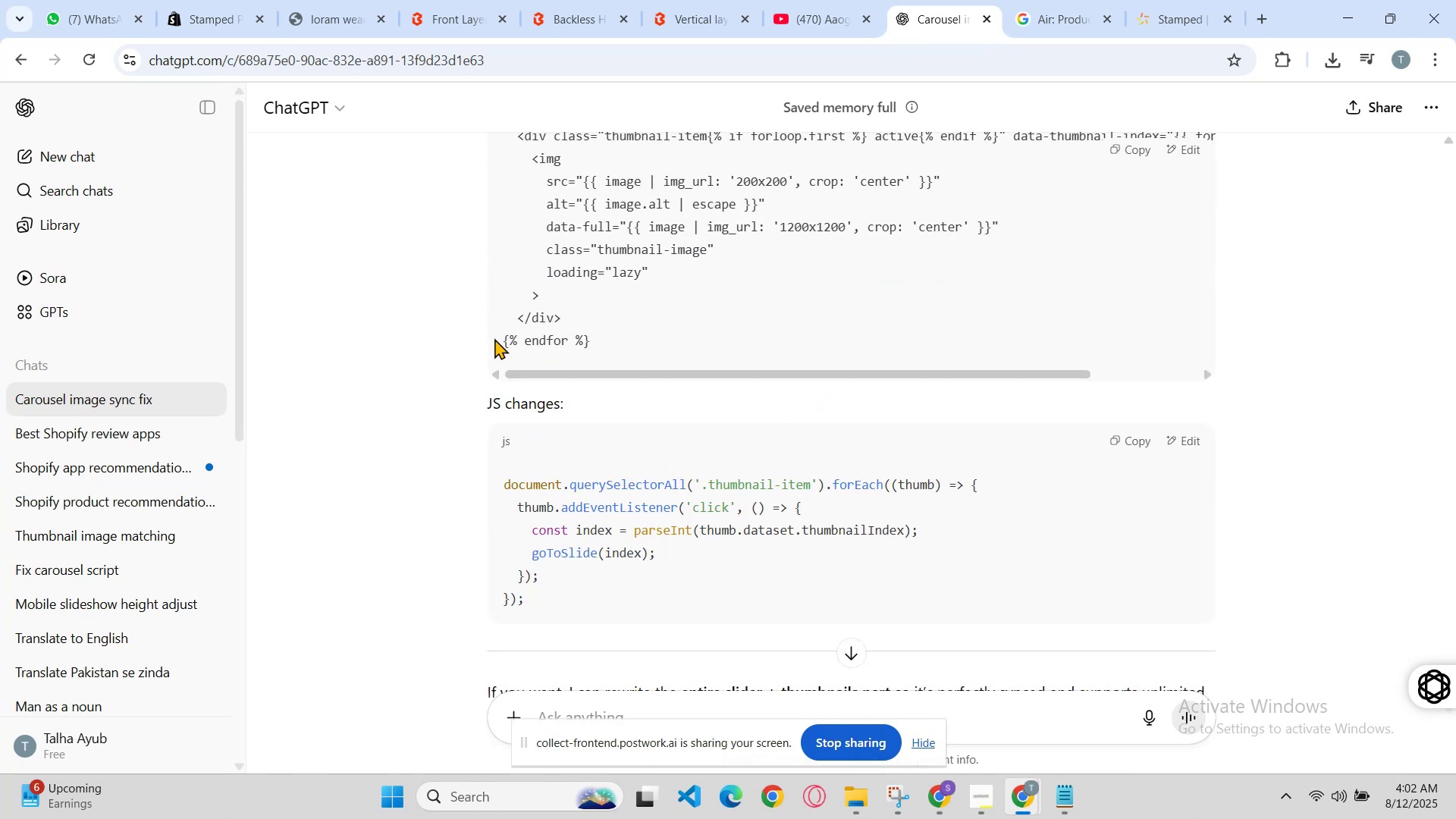 
scroll: coordinate [563, 355], scroll_direction: up, amount: 4.0
 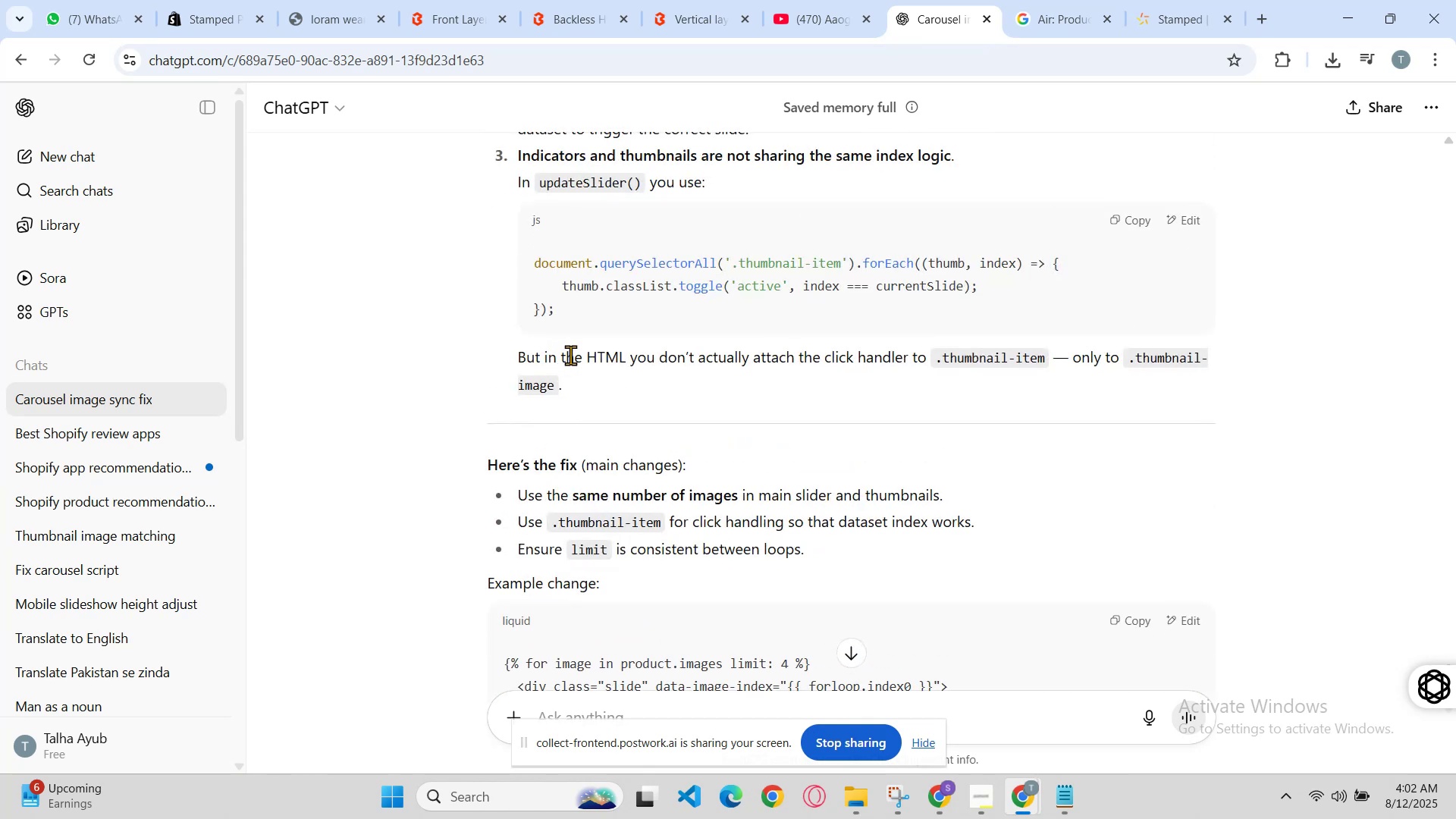 
scroll: coordinate [708, 430], scroll_direction: down, amount: 5.0
 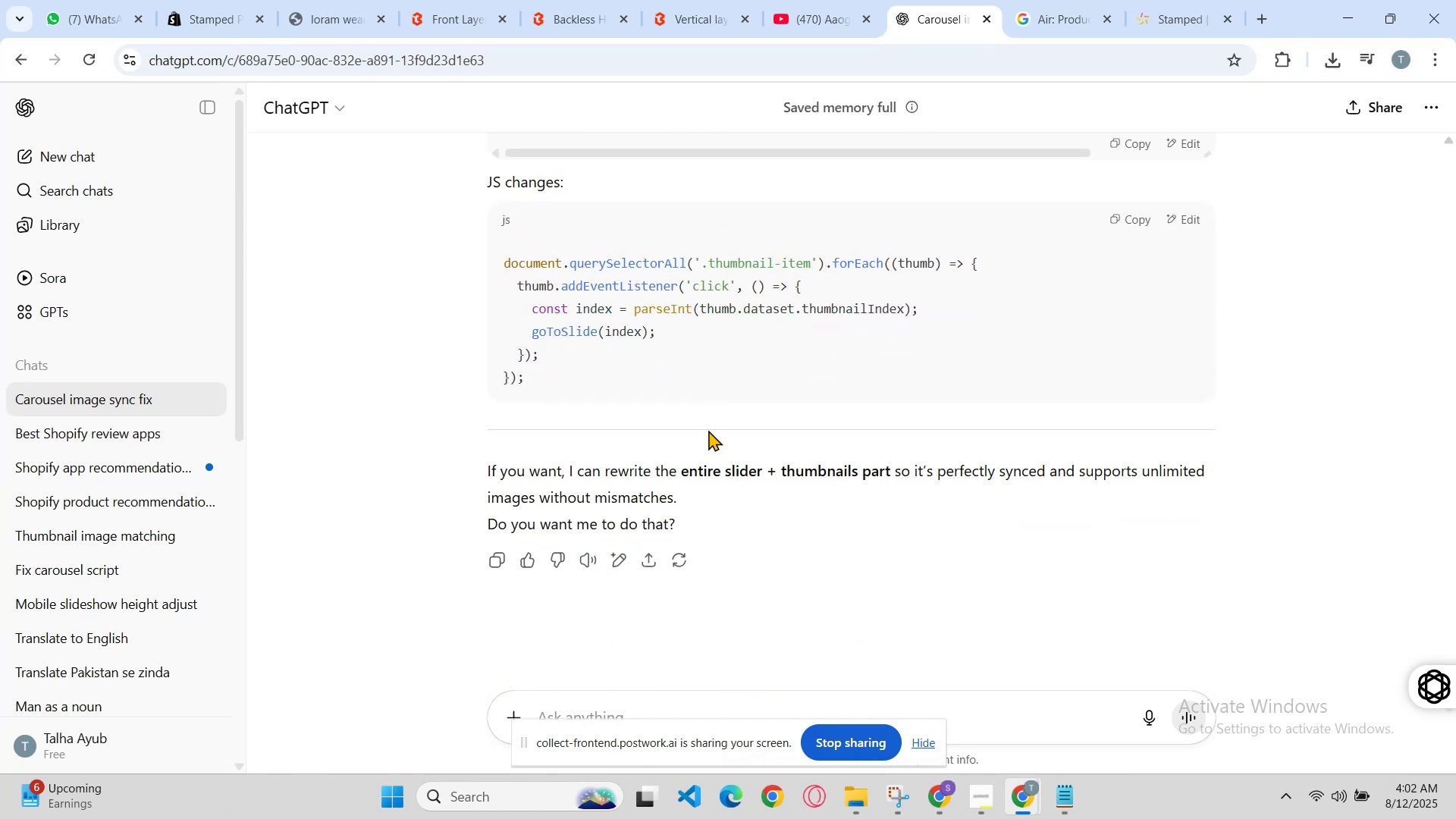 
scroll: coordinate [702, 434], scroll_direction: up, amount: 6.0
 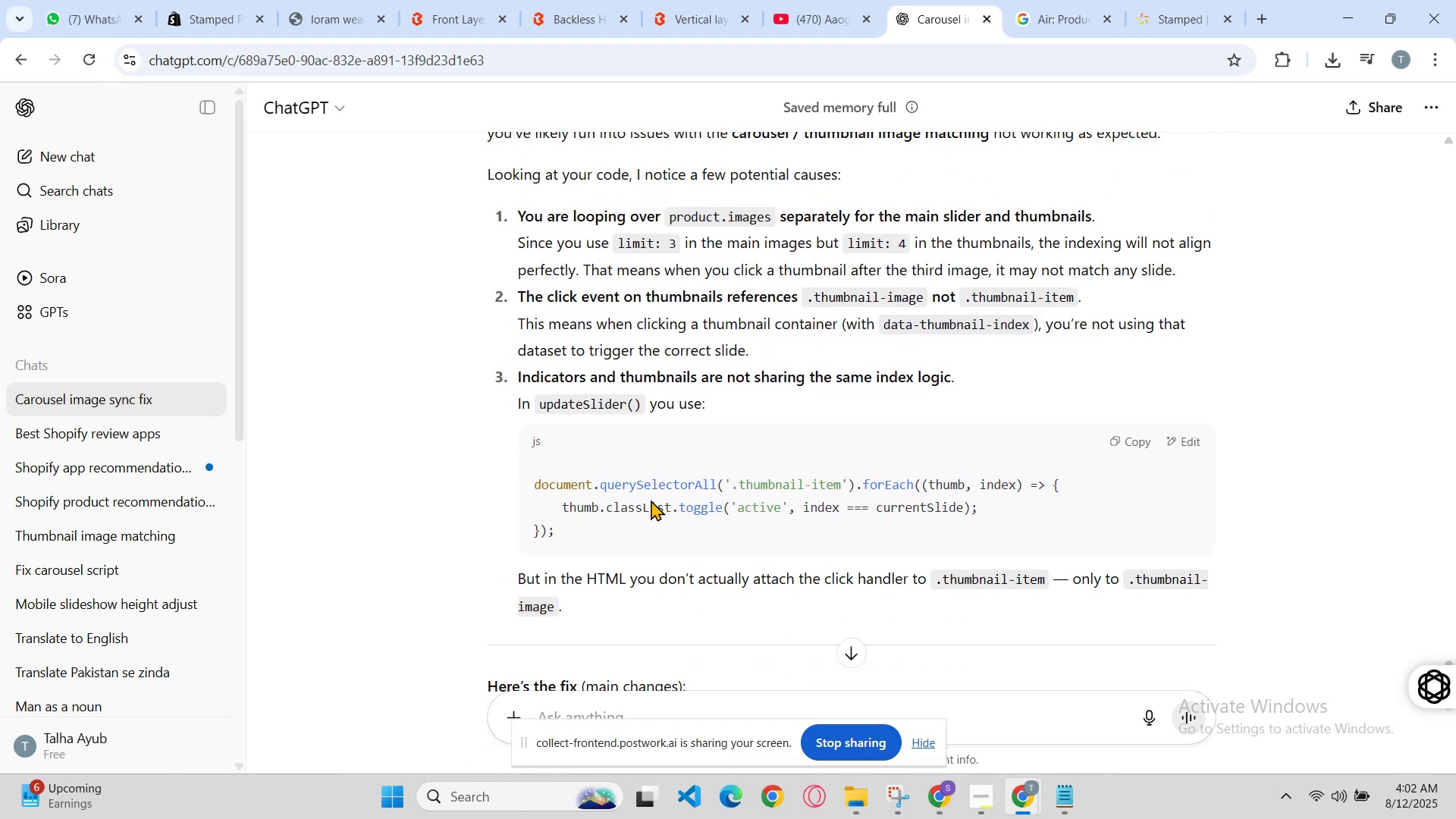 
left_click_drag(start_coordinate=[592, 529], to_coordinate=[483, 488])
 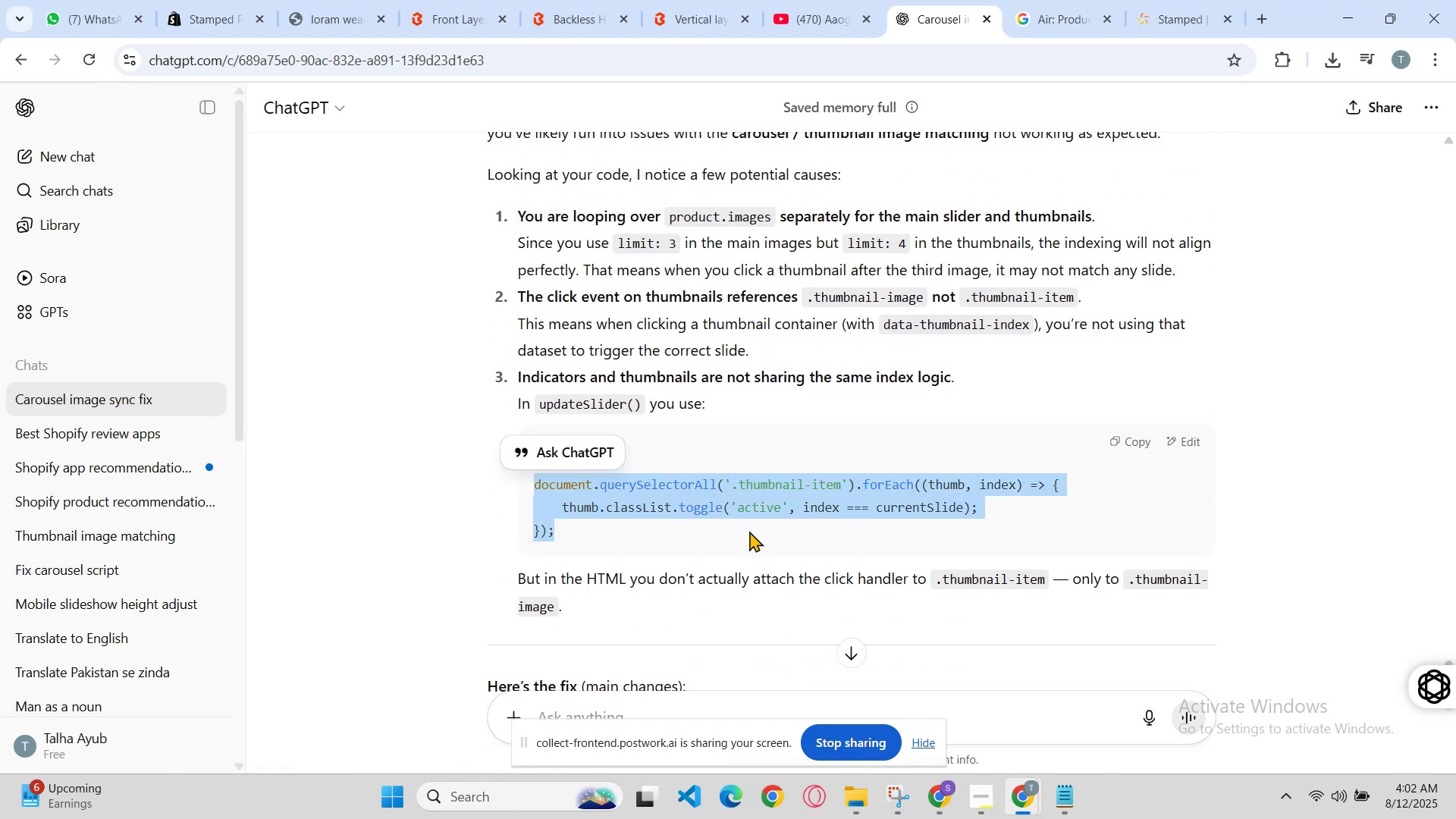 
hold_key(key=ControlLeft, duration=1.14)
 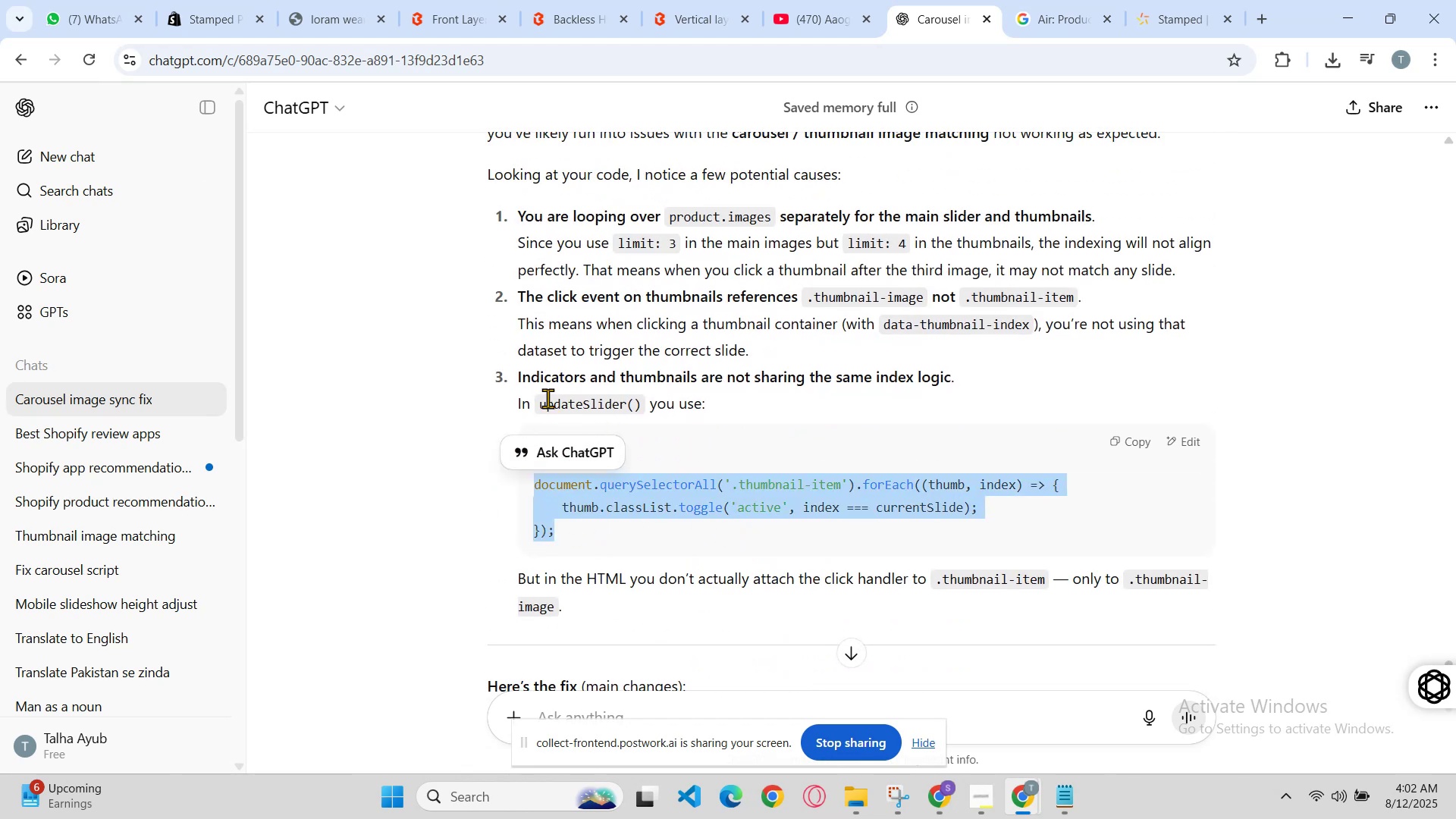 
left_click_drag(start_coordinate=[541, 403], to_coordinate=[639, 408])
 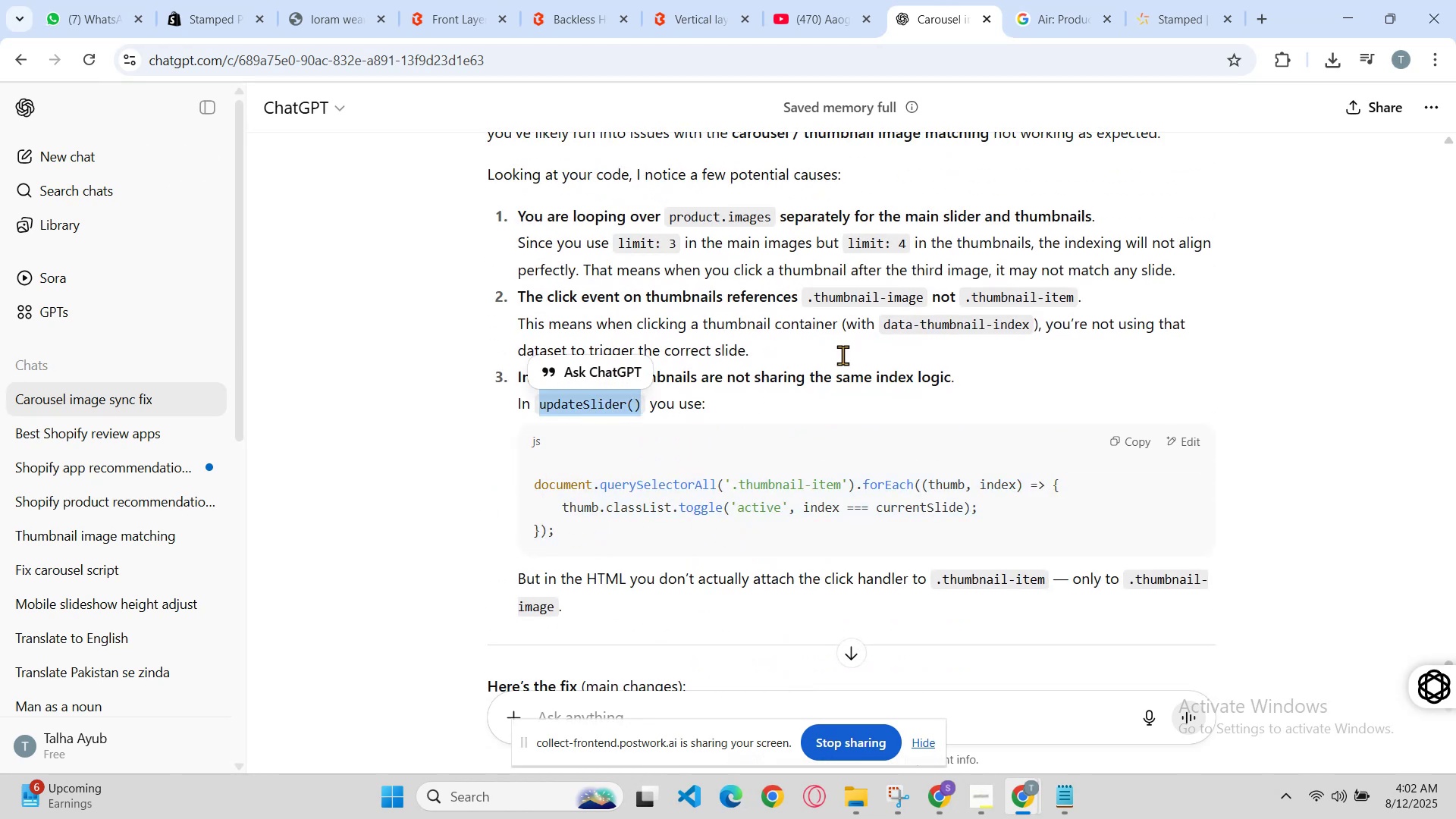 
key(Control+C)
 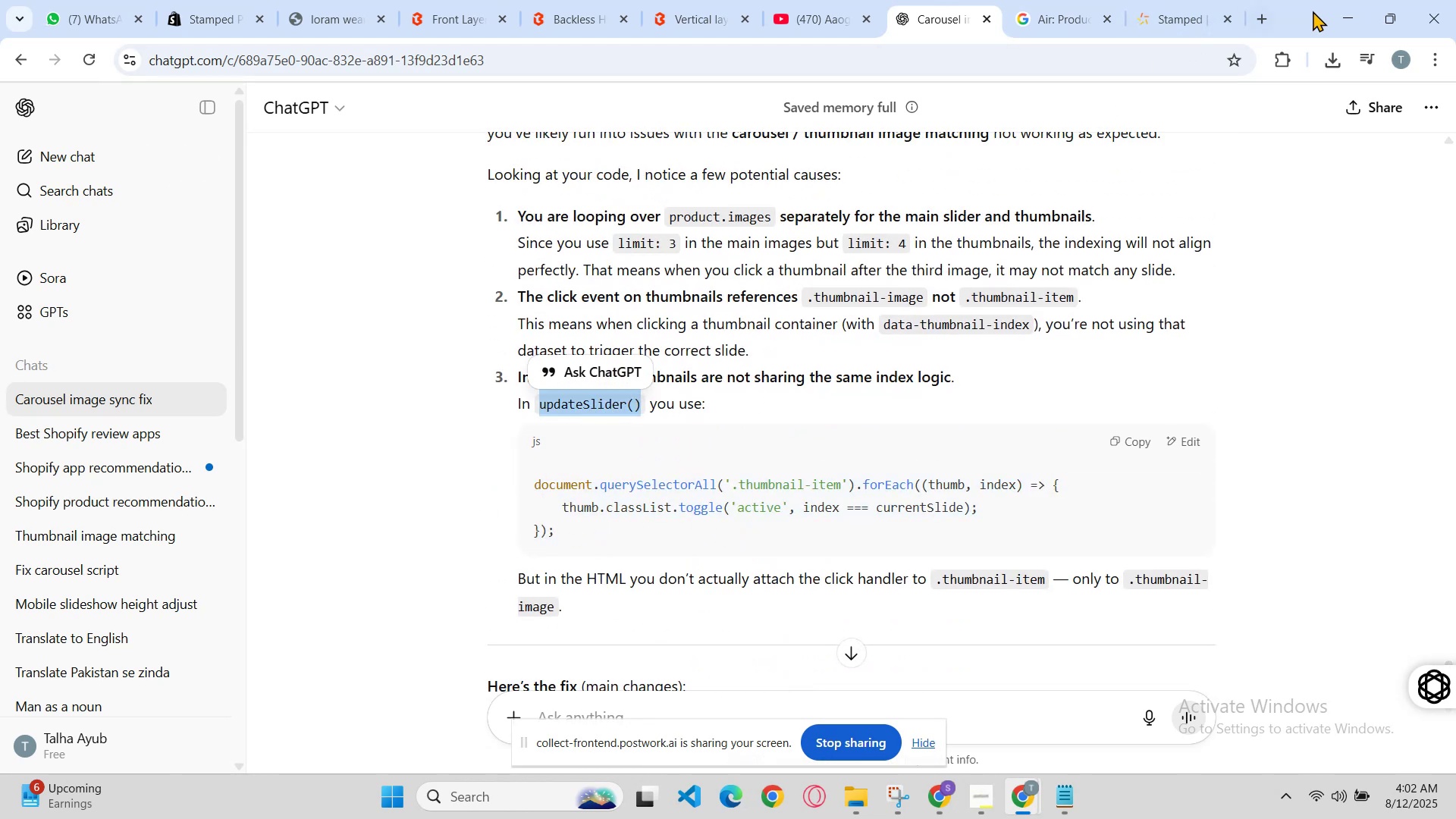 
left_click([1330, 6])
 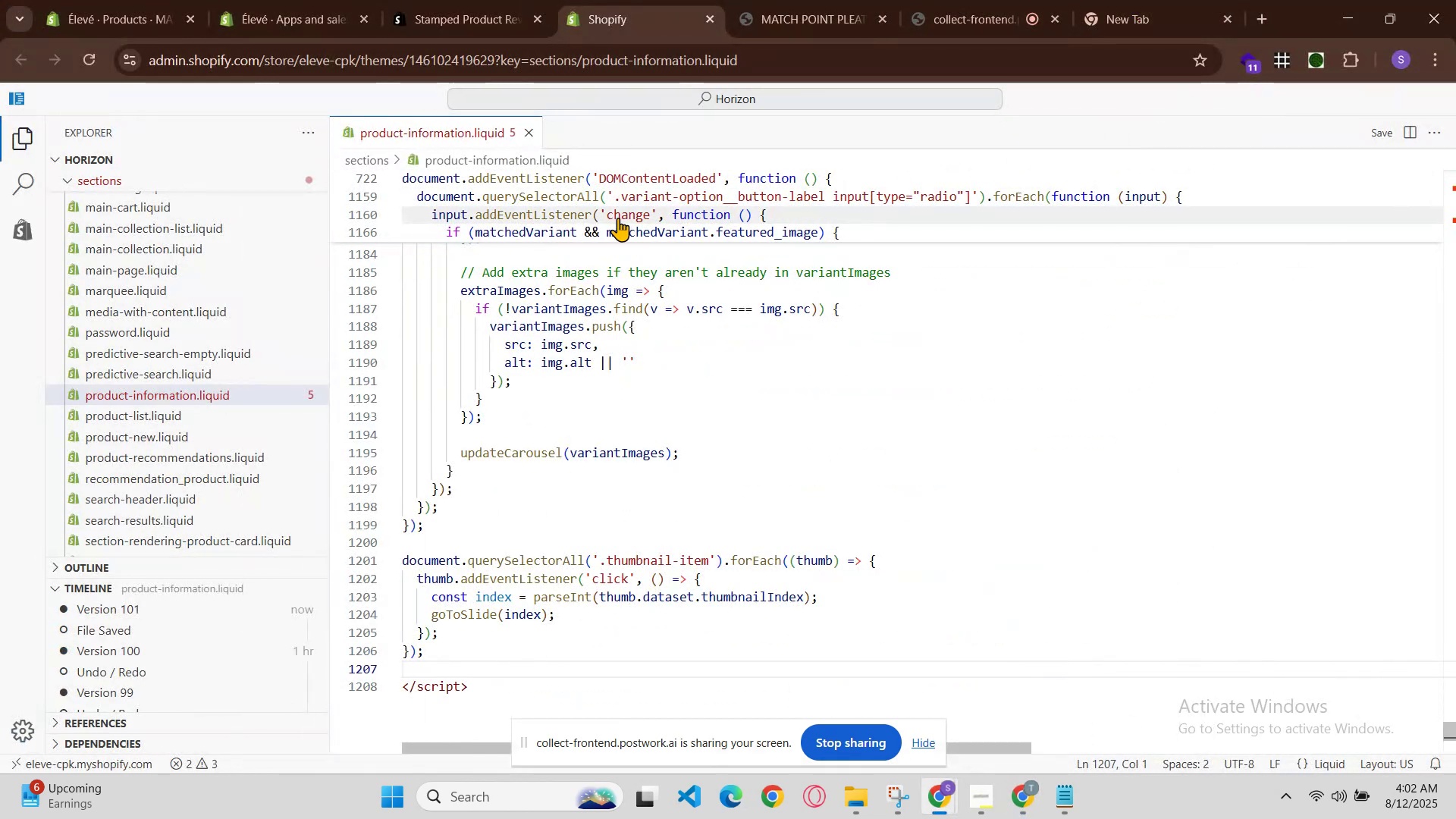 
left_click([1132, 376])
 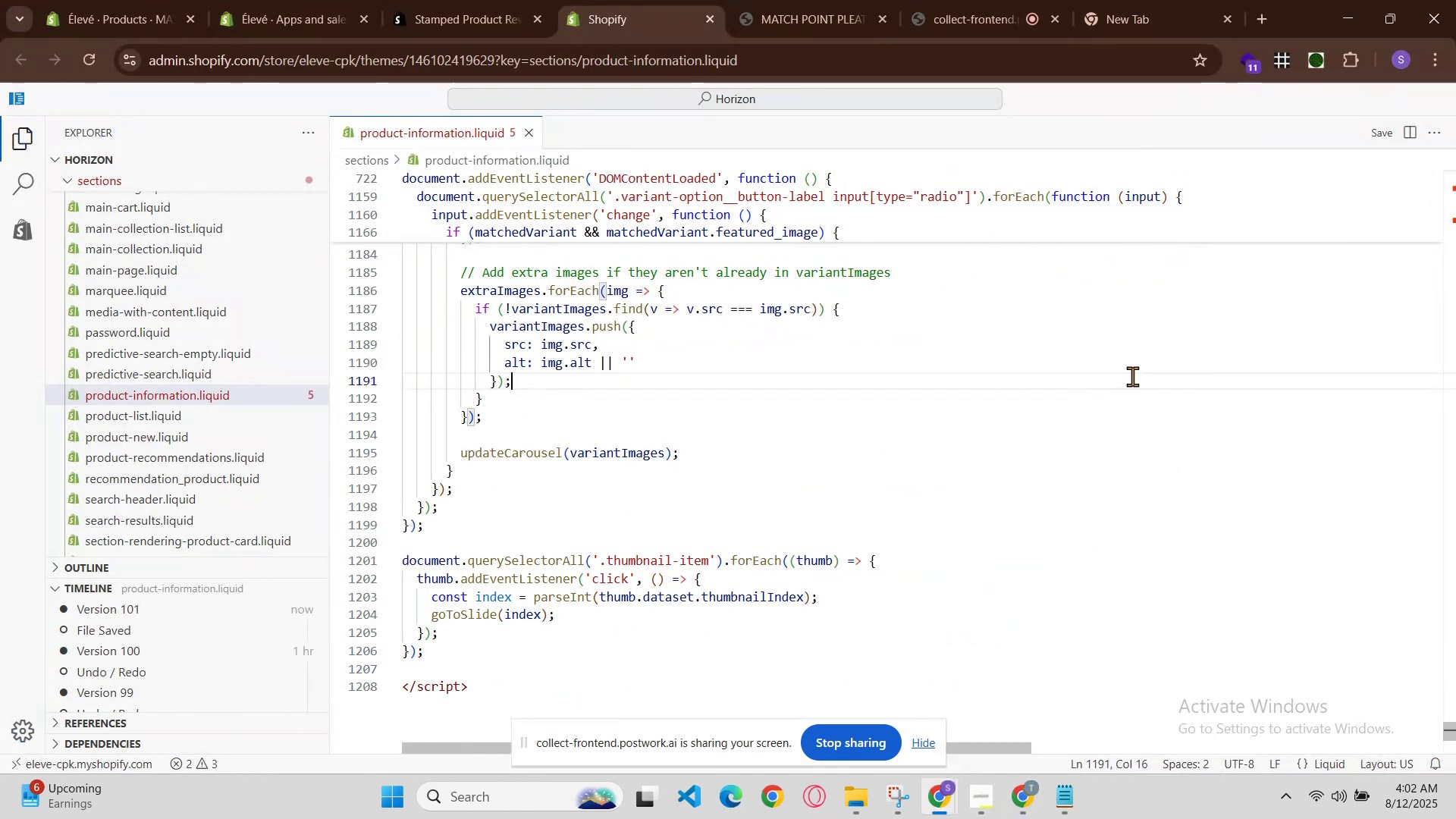 
key(Control+F)
 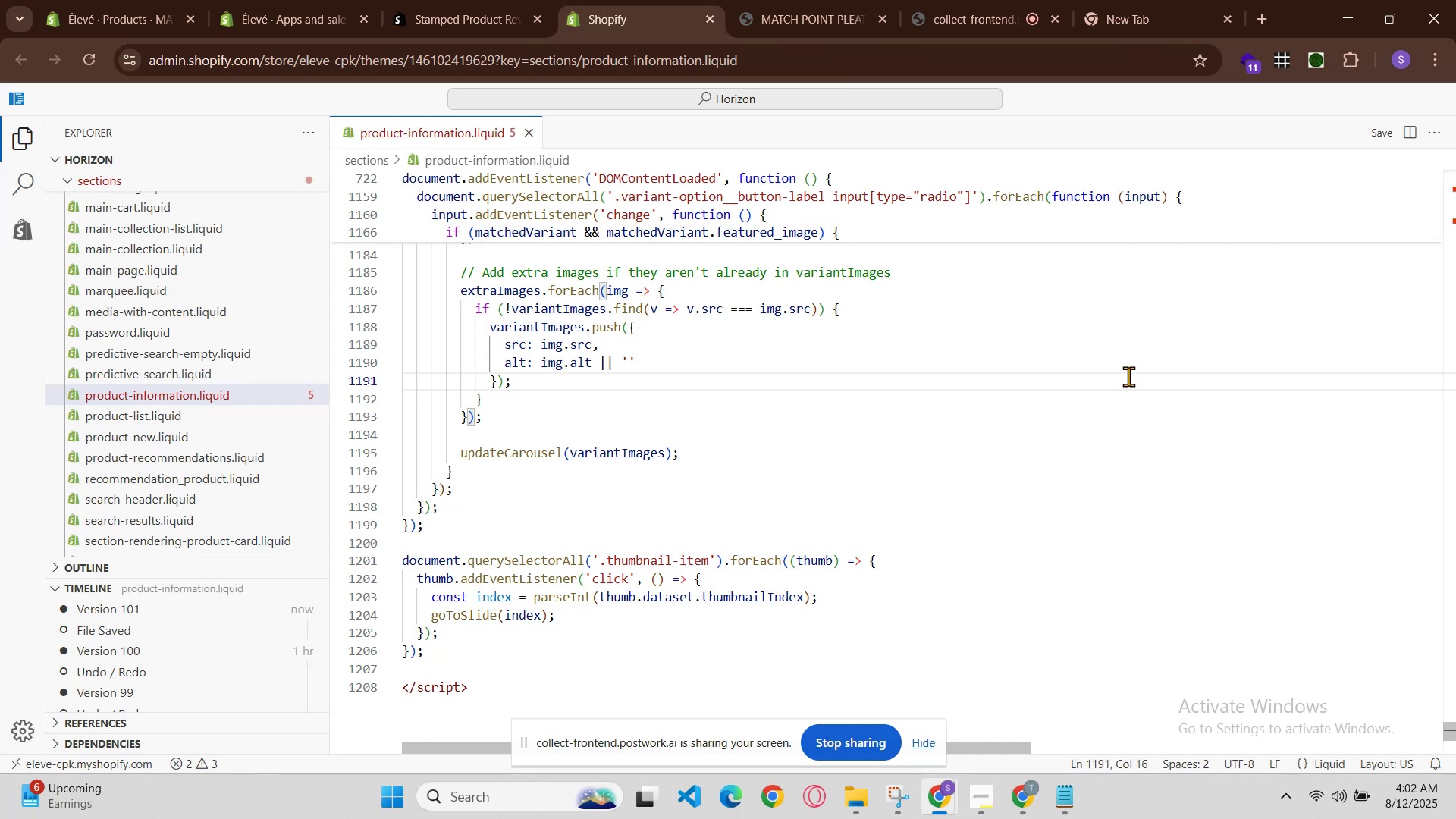 
key(Control+F)
 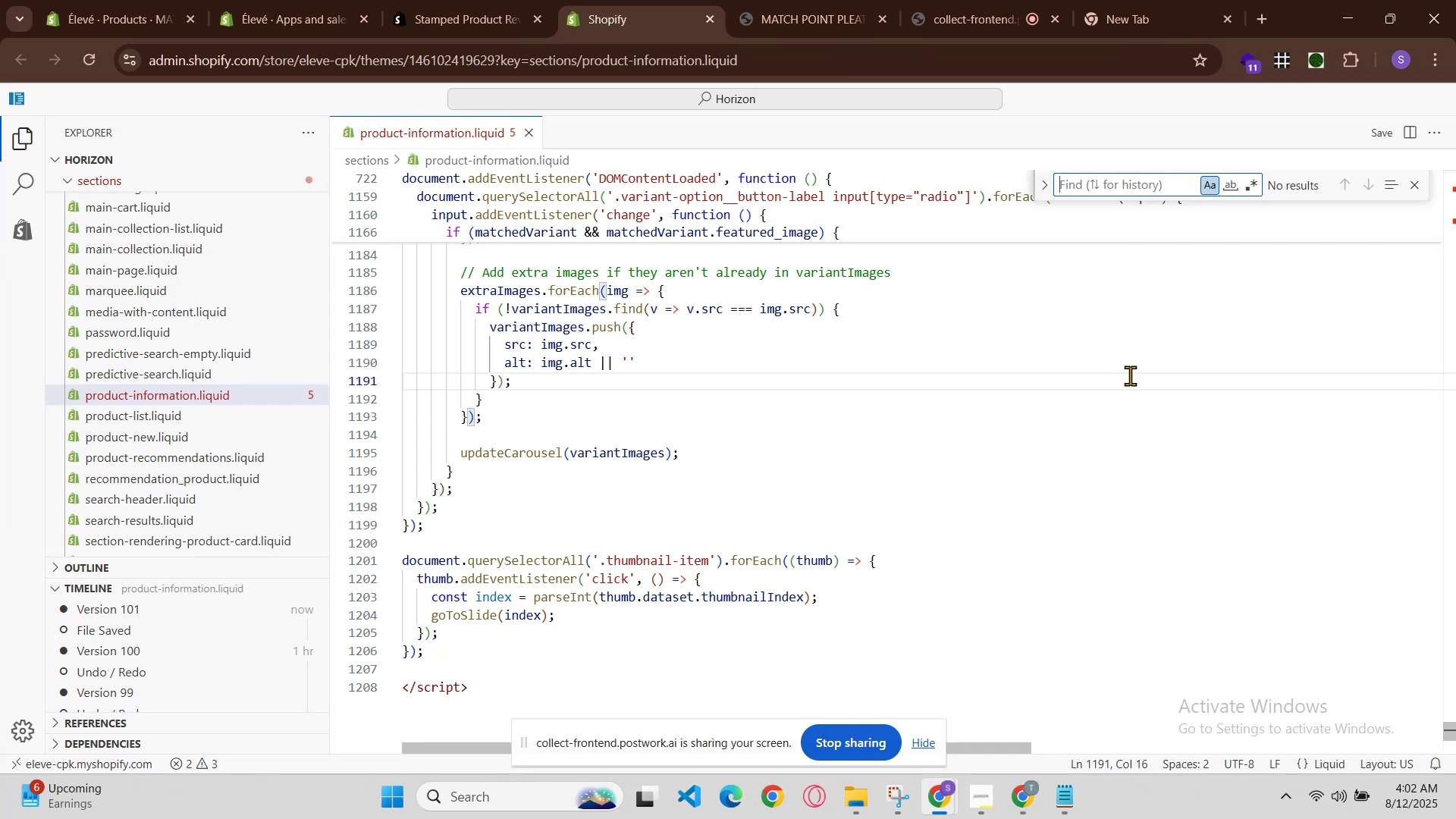 
left_click([1132, 375])
 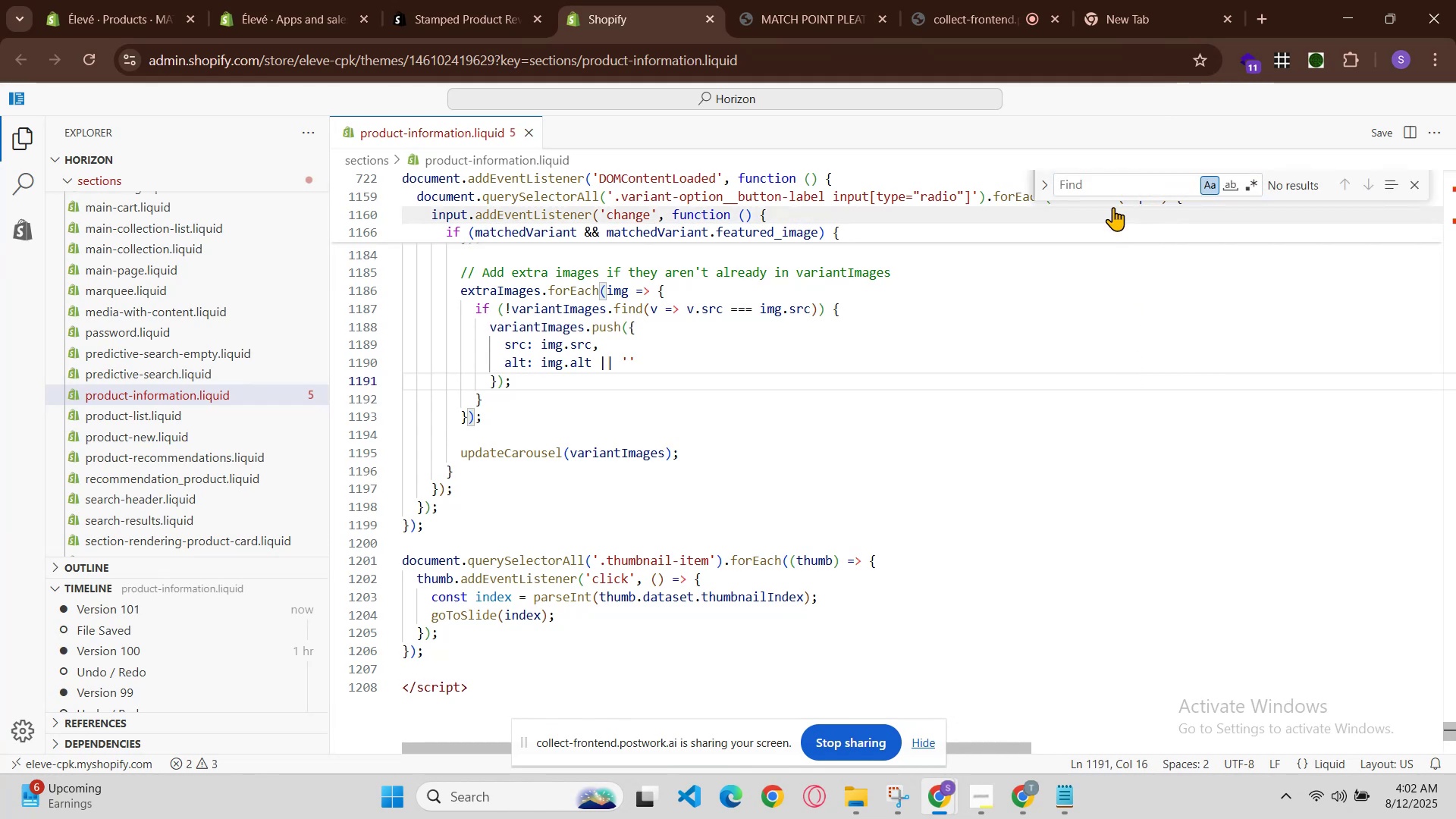 
left_click([1104, 174])
 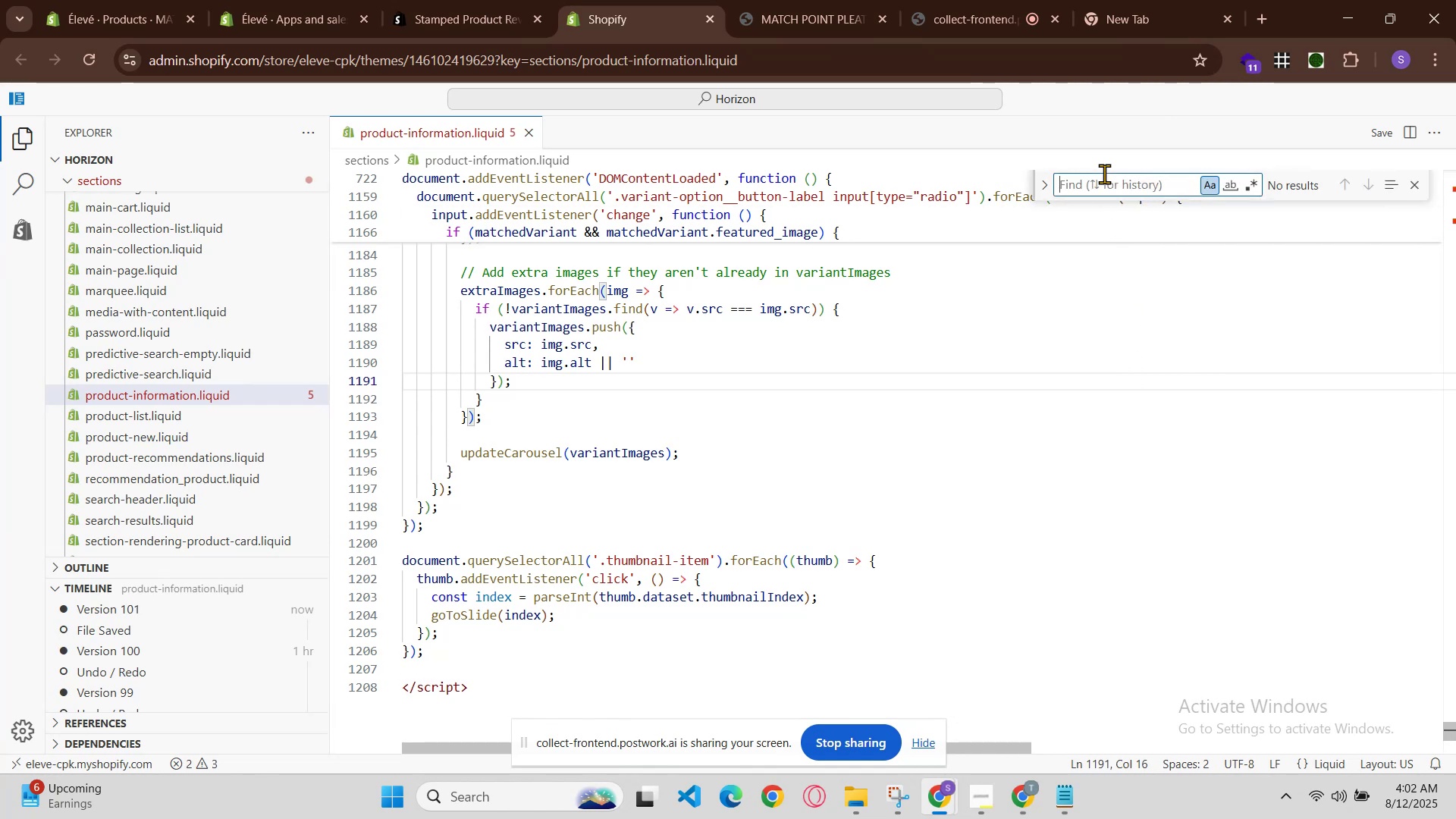 
key(Control+V)
 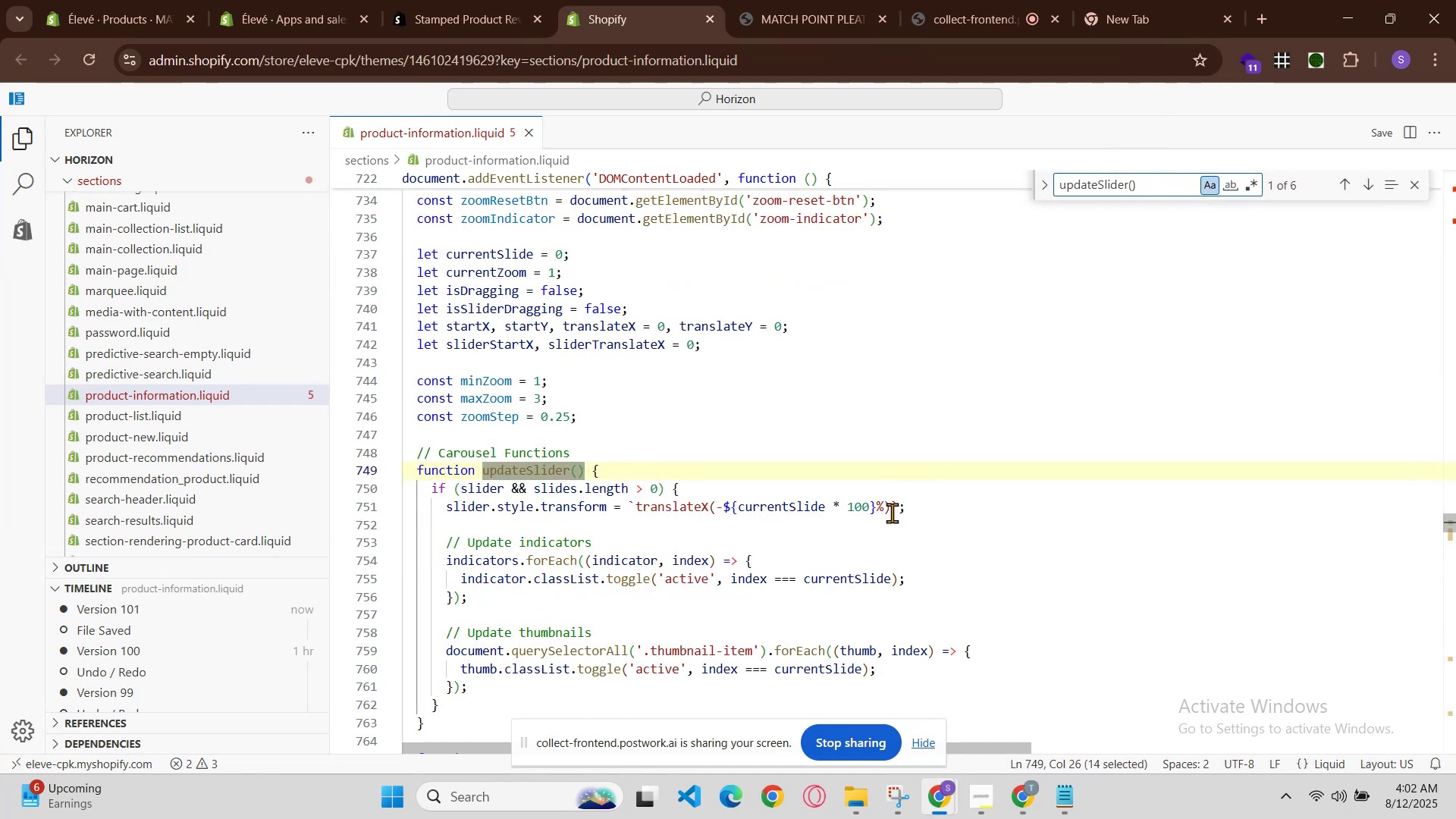 
scroll: coordinate [1455, 624], scroll_direction: down, amount: 41.0
 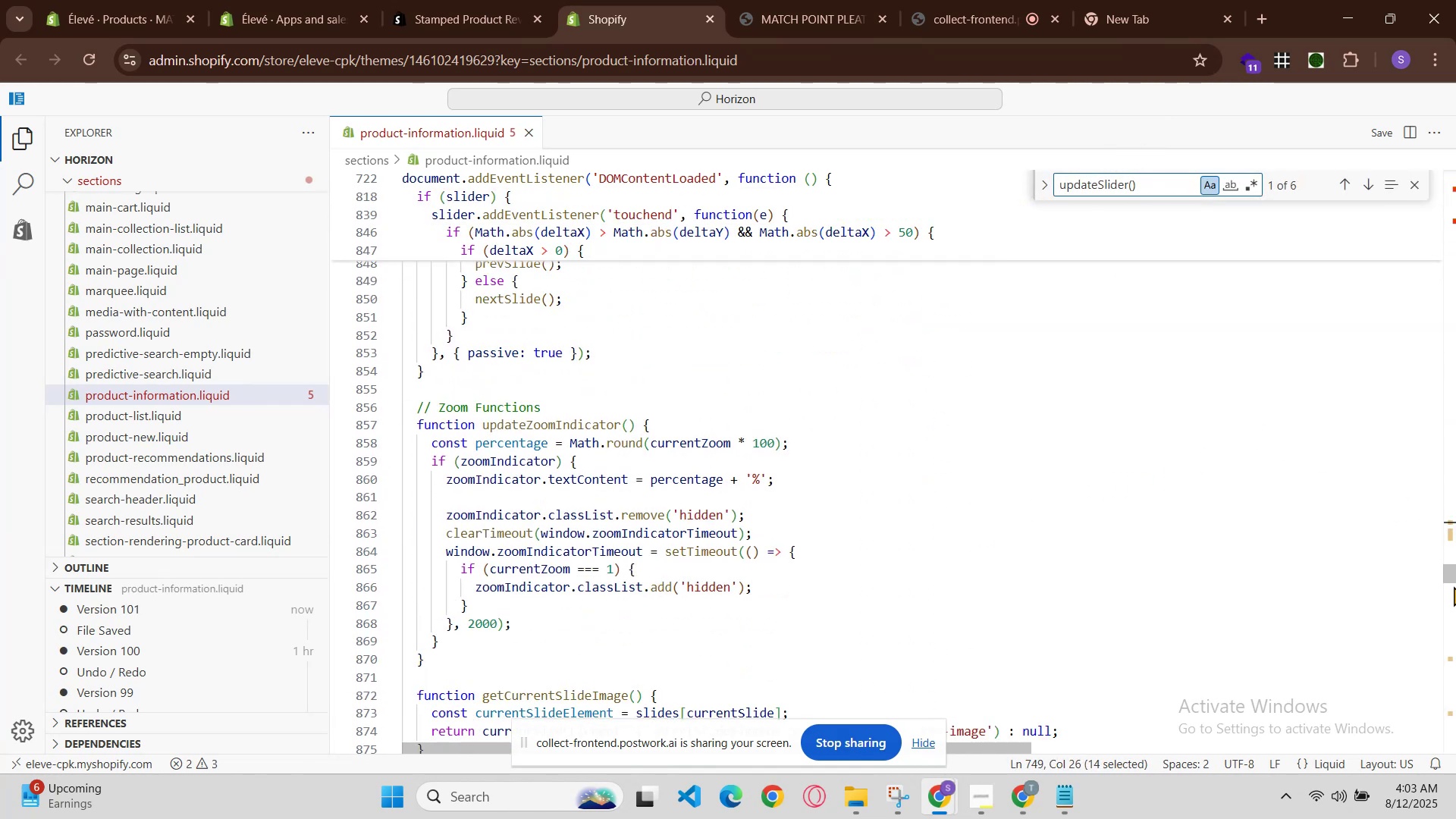 
left_click_drag(start_coordinate=[1454, 576], to_coordinate=[1445, 731])
 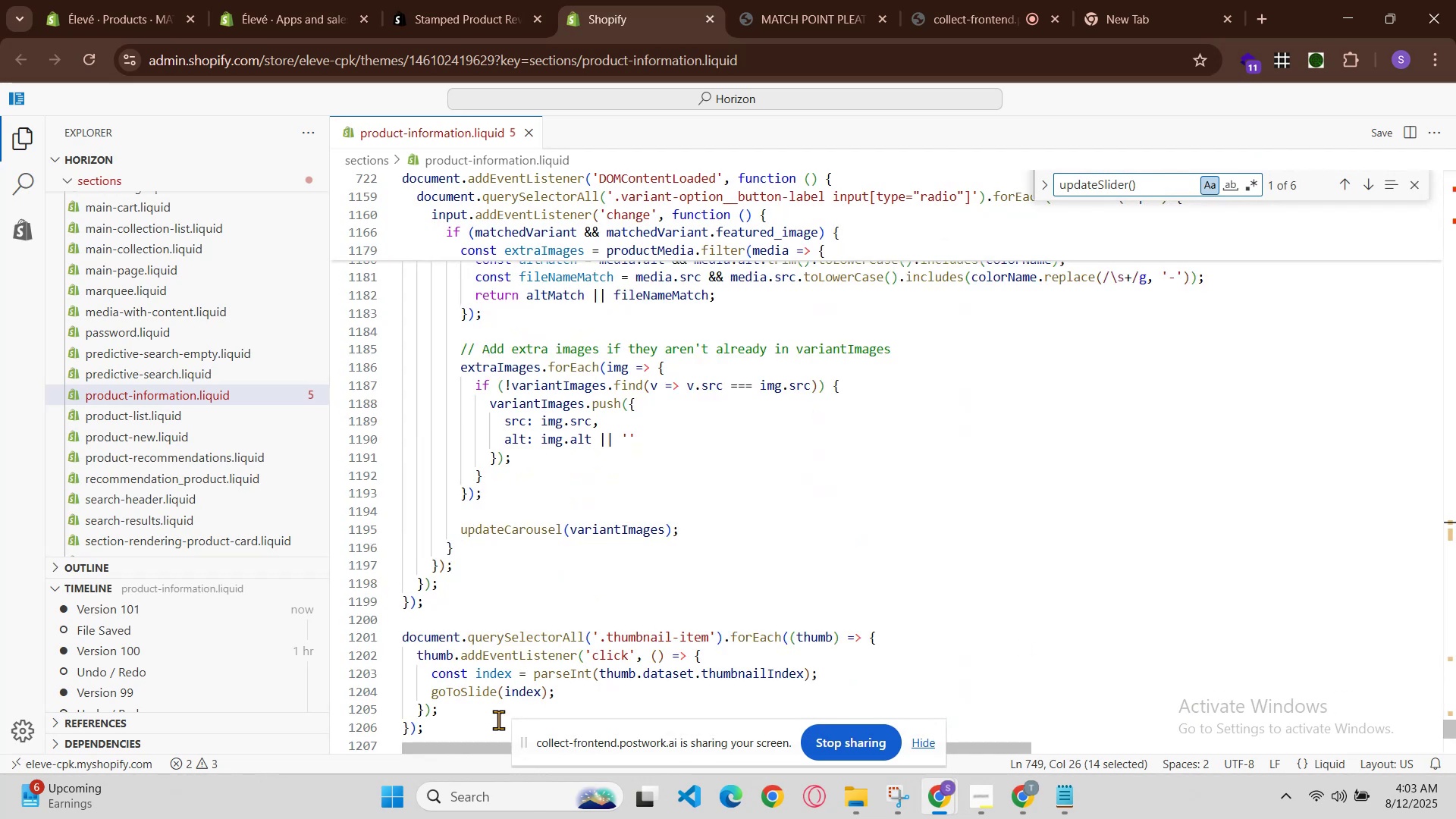 
scroll: coordinate [465, 731], scroll_direction: down, amount: 1.0
 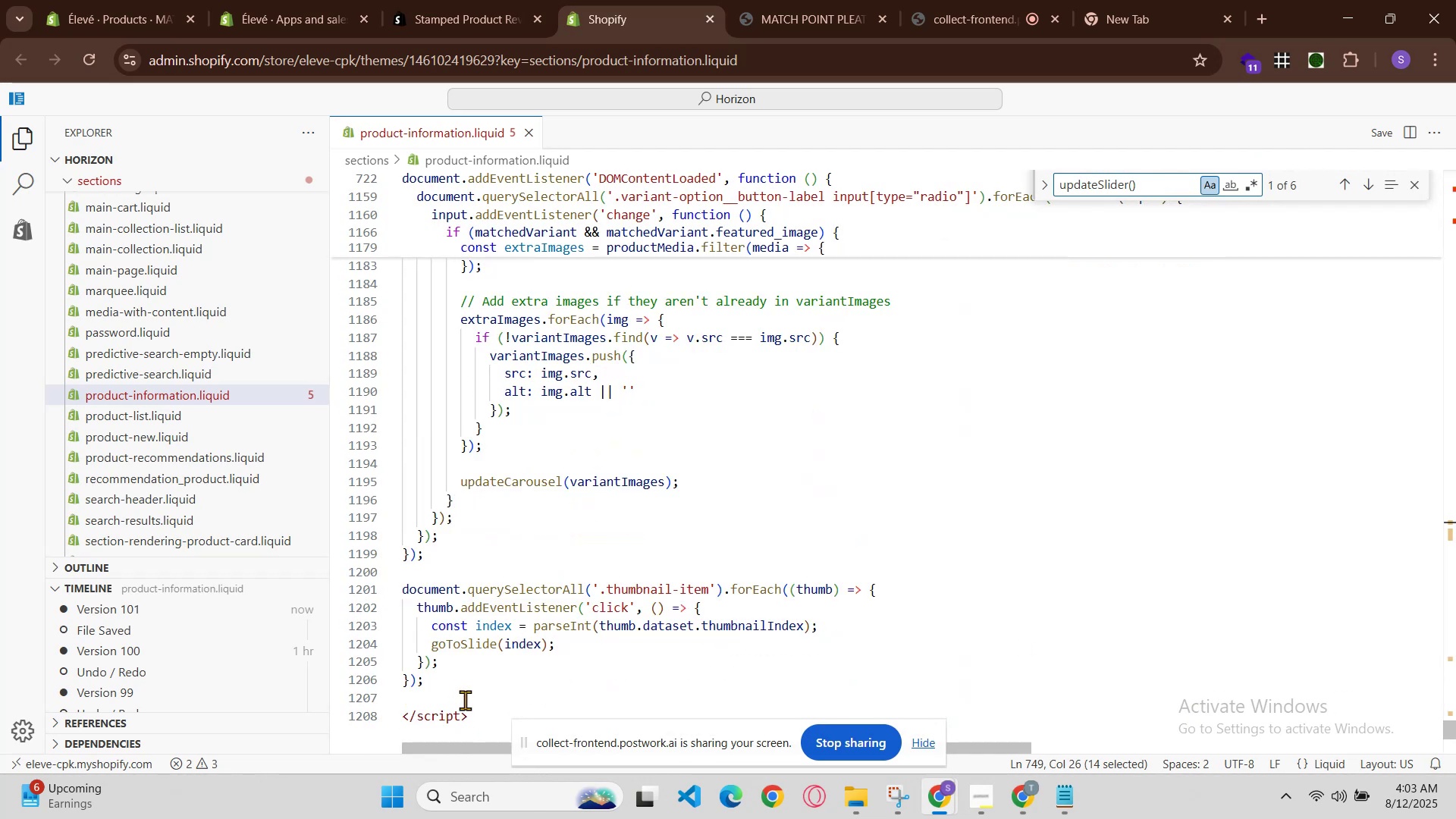 
left_click_drag(start_coordinate=[458, 692], to_coordinate=[384, 593])
 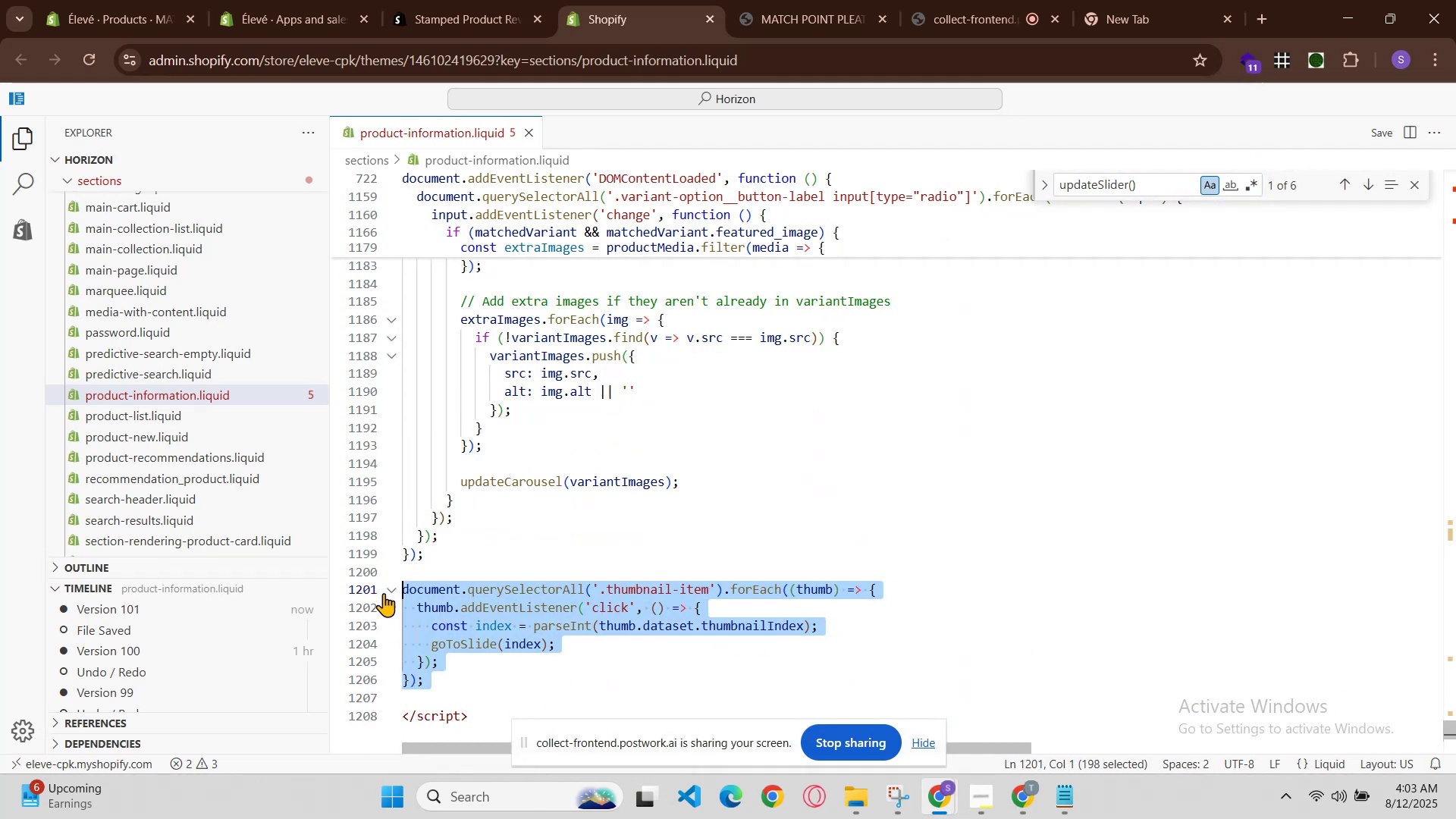 
key(Control+C)
 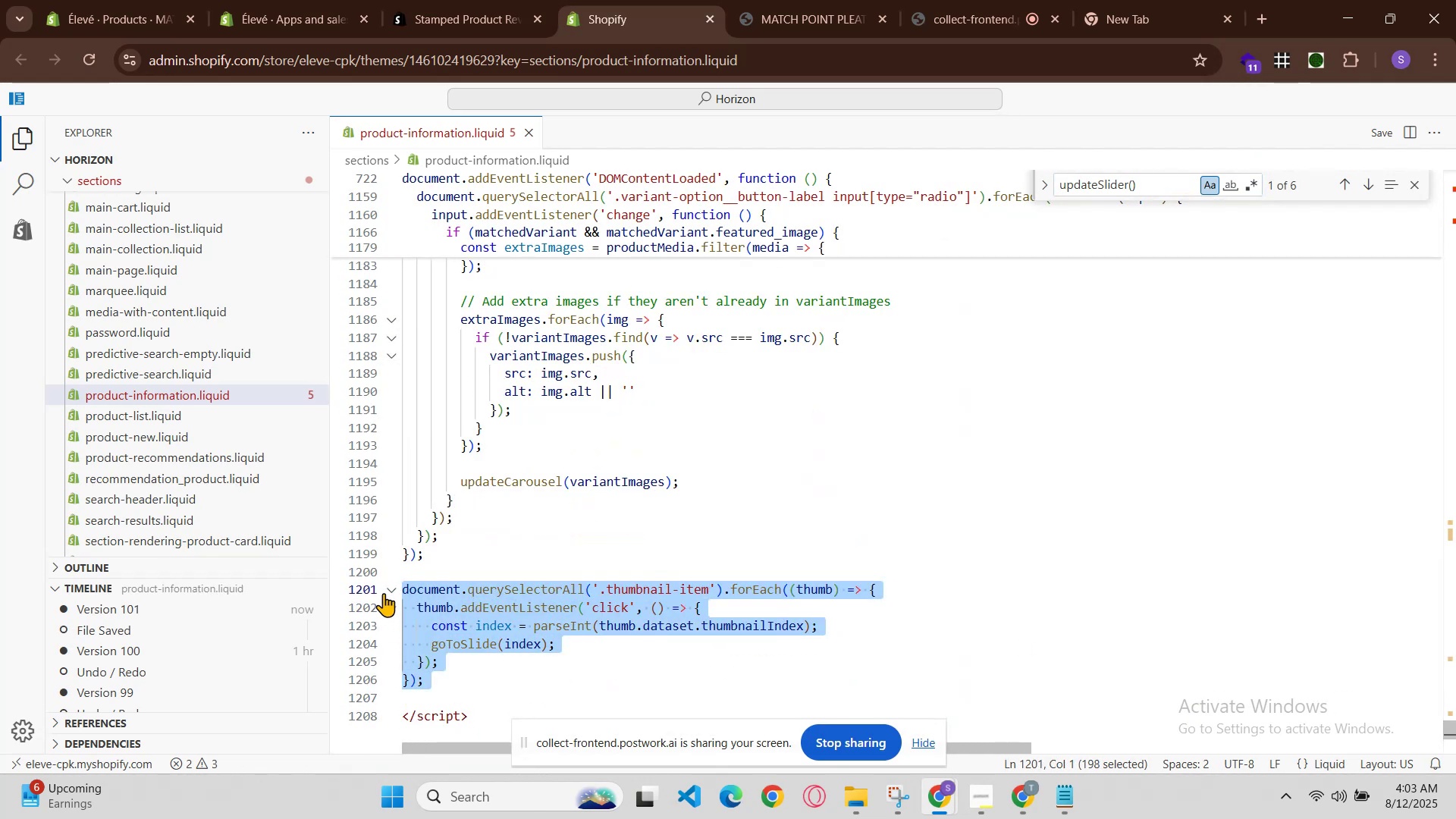 
key(Backspace)
 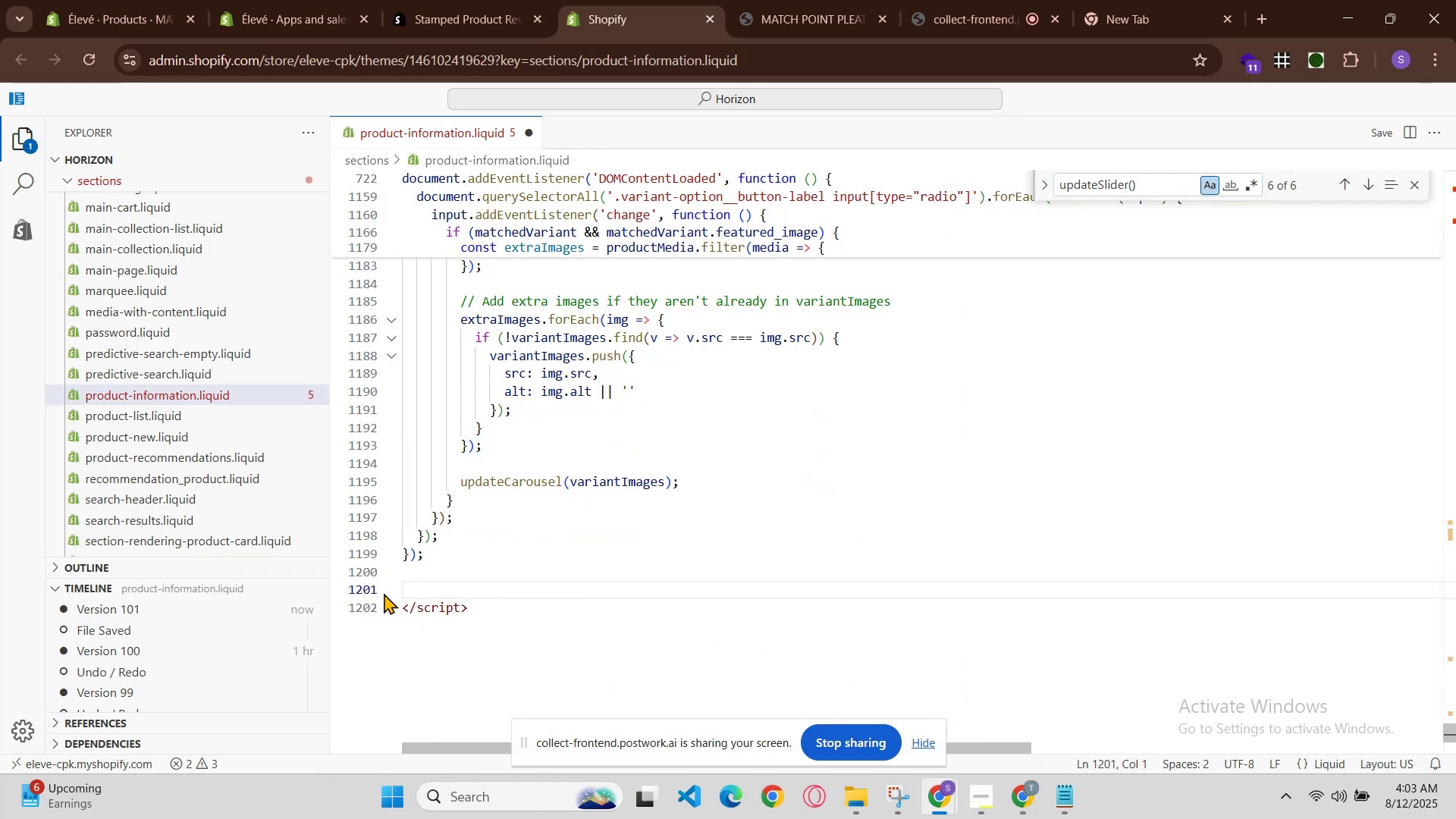 
scroll: coordinate [715, 389], scroll_direction: up, amount: 13.0
 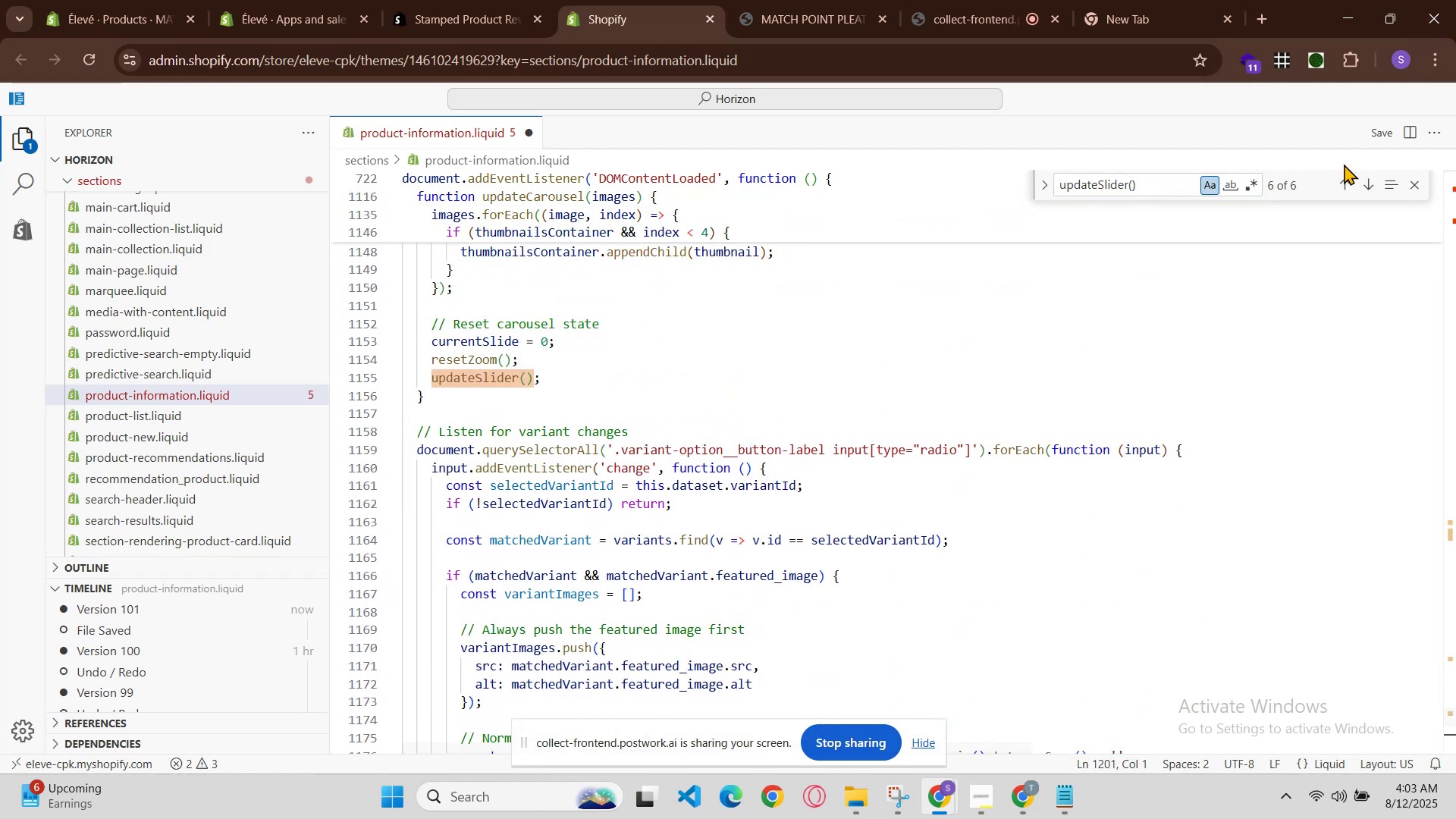 
left_click([1351, 180])
 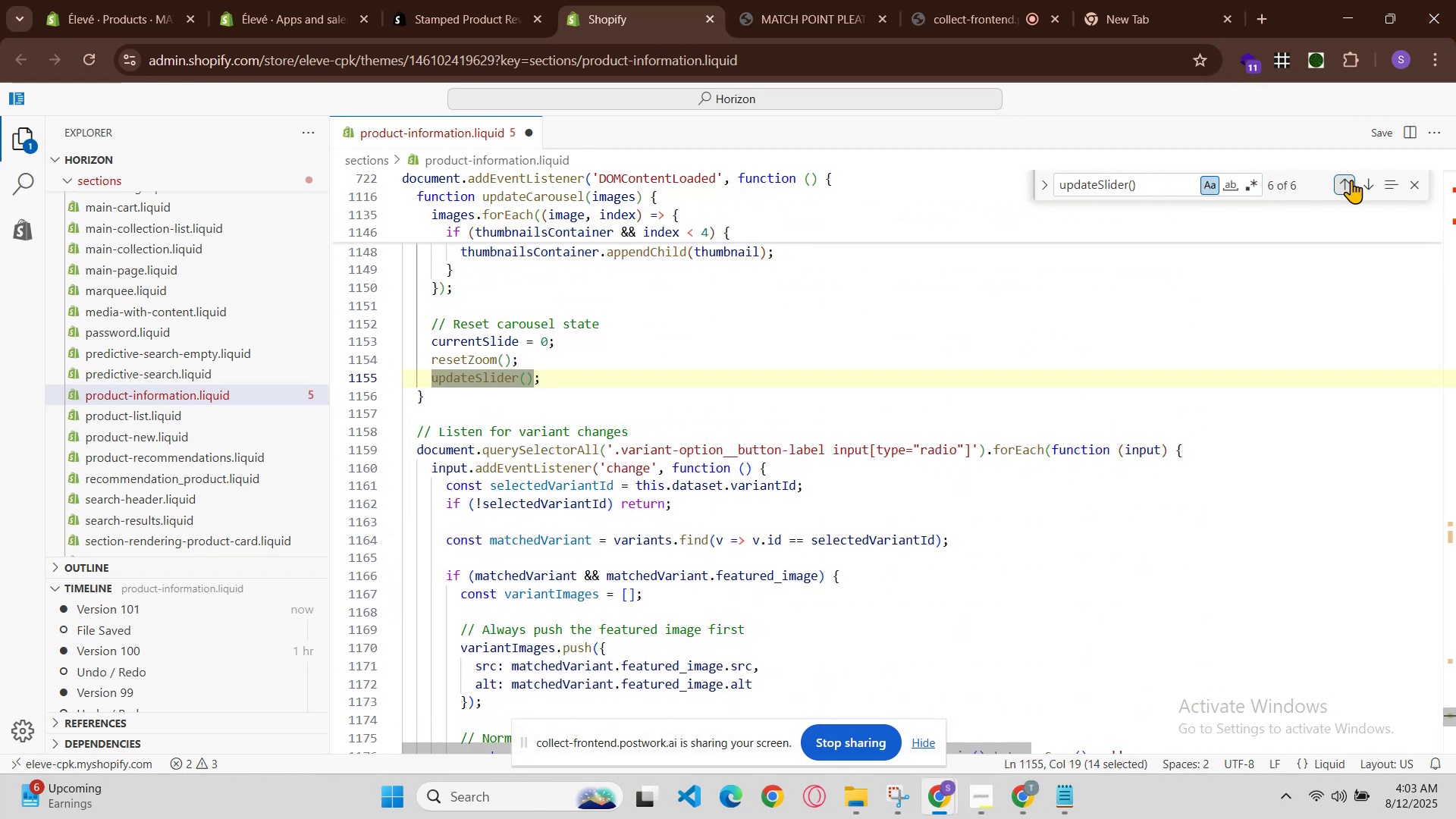 
left_click([1351, 180])
 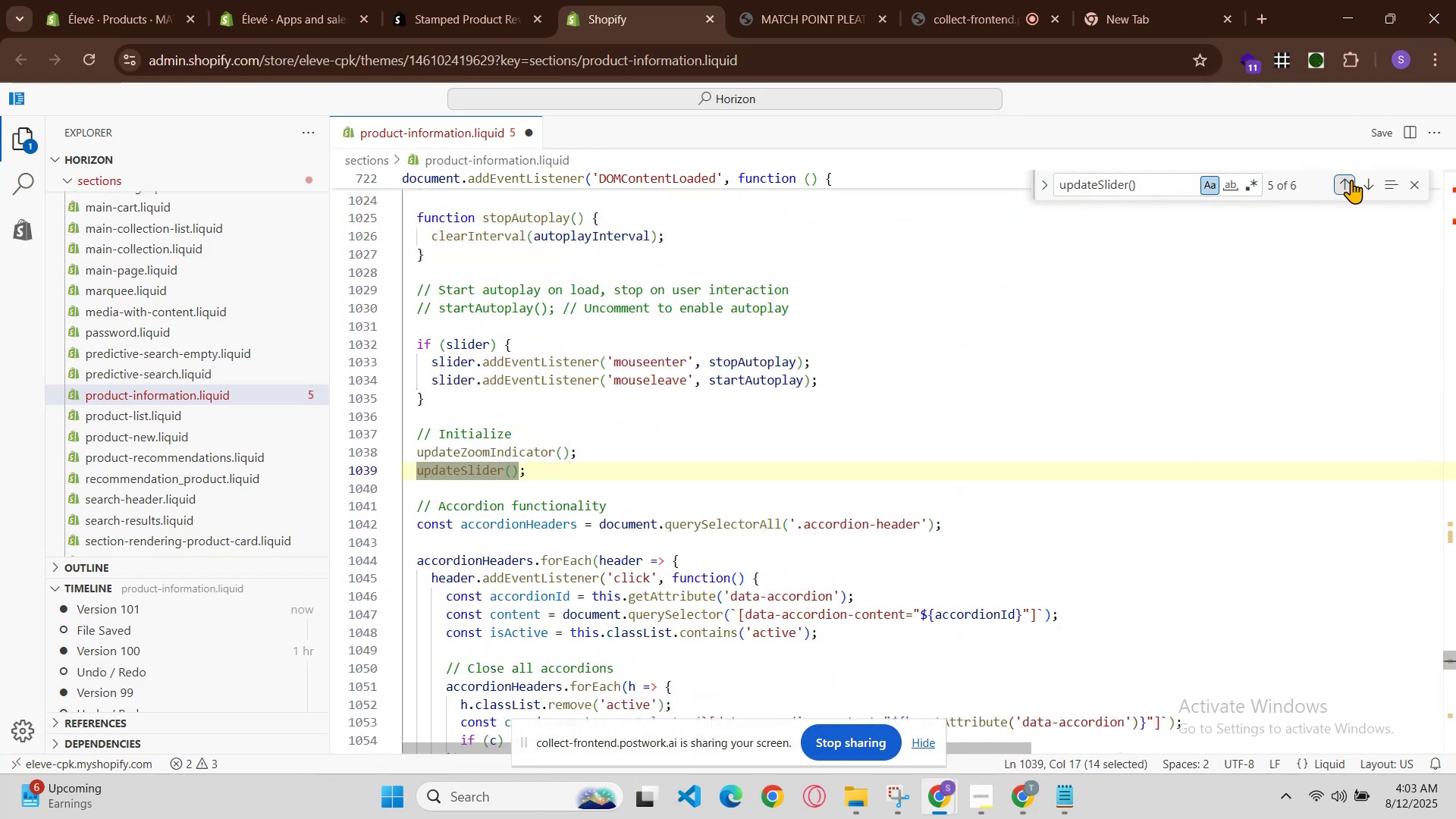 
left_click([1351, 180])
 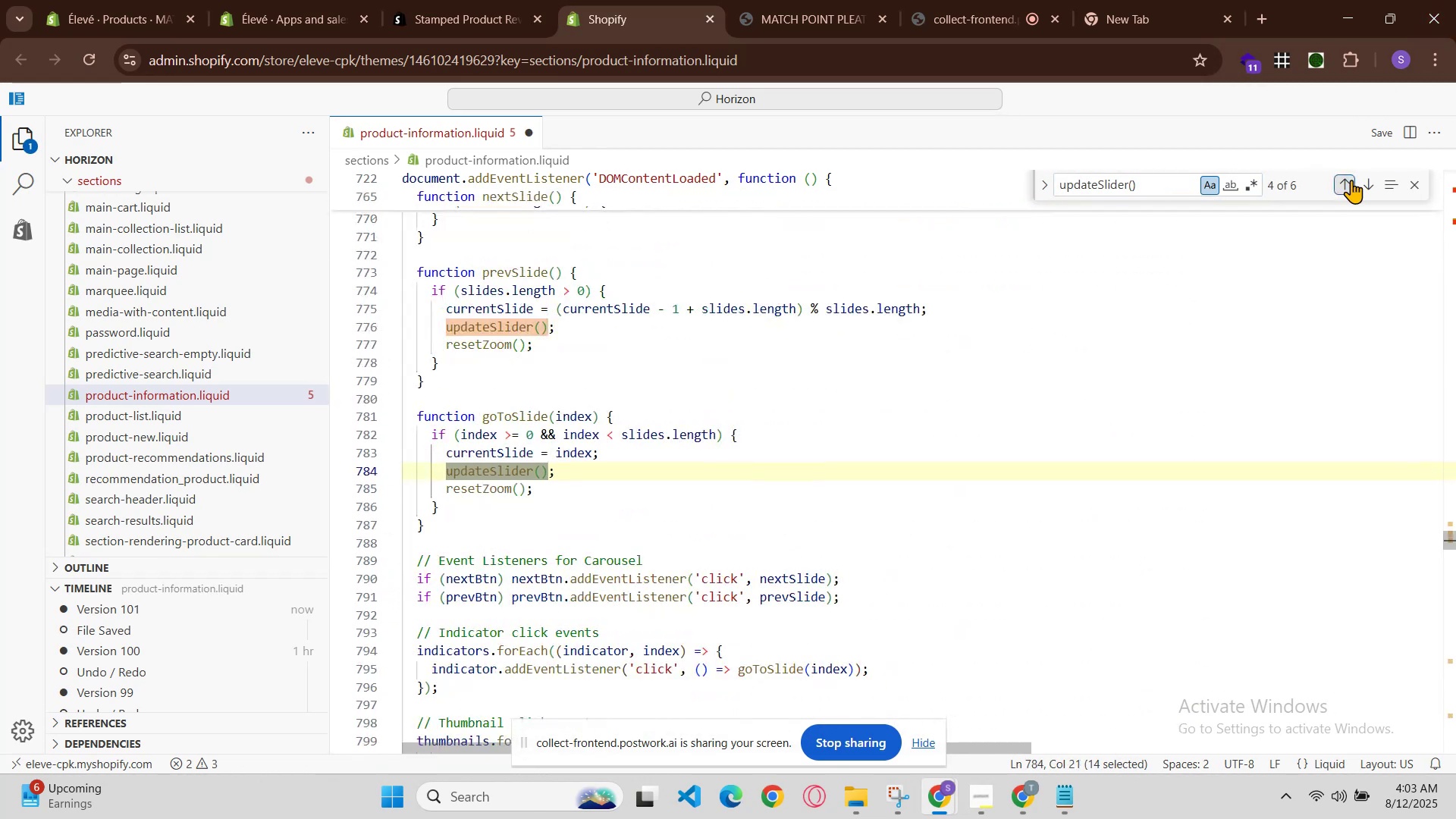 
left_click([1351, 180])
 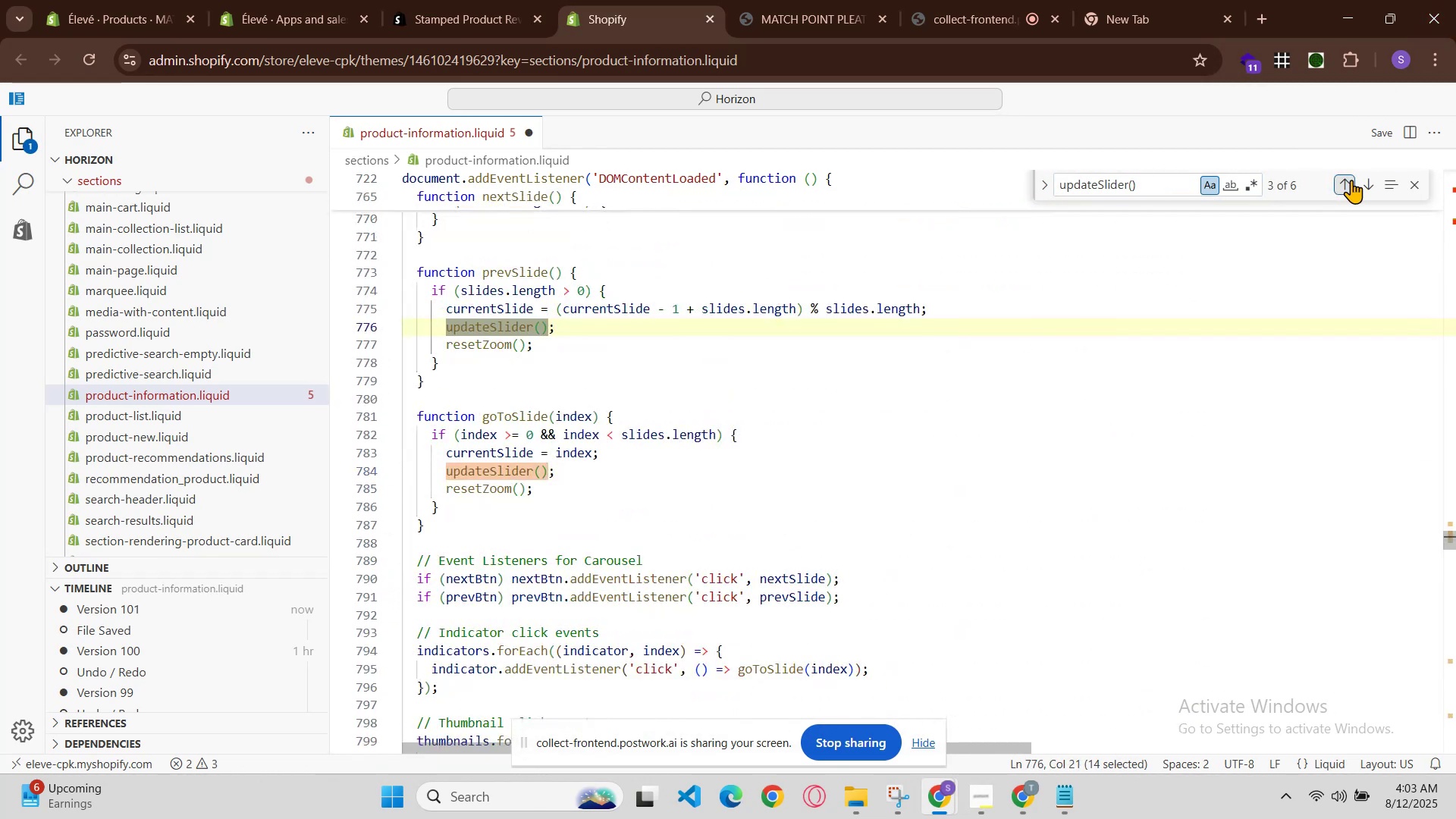 
left_click([1351, 180])
 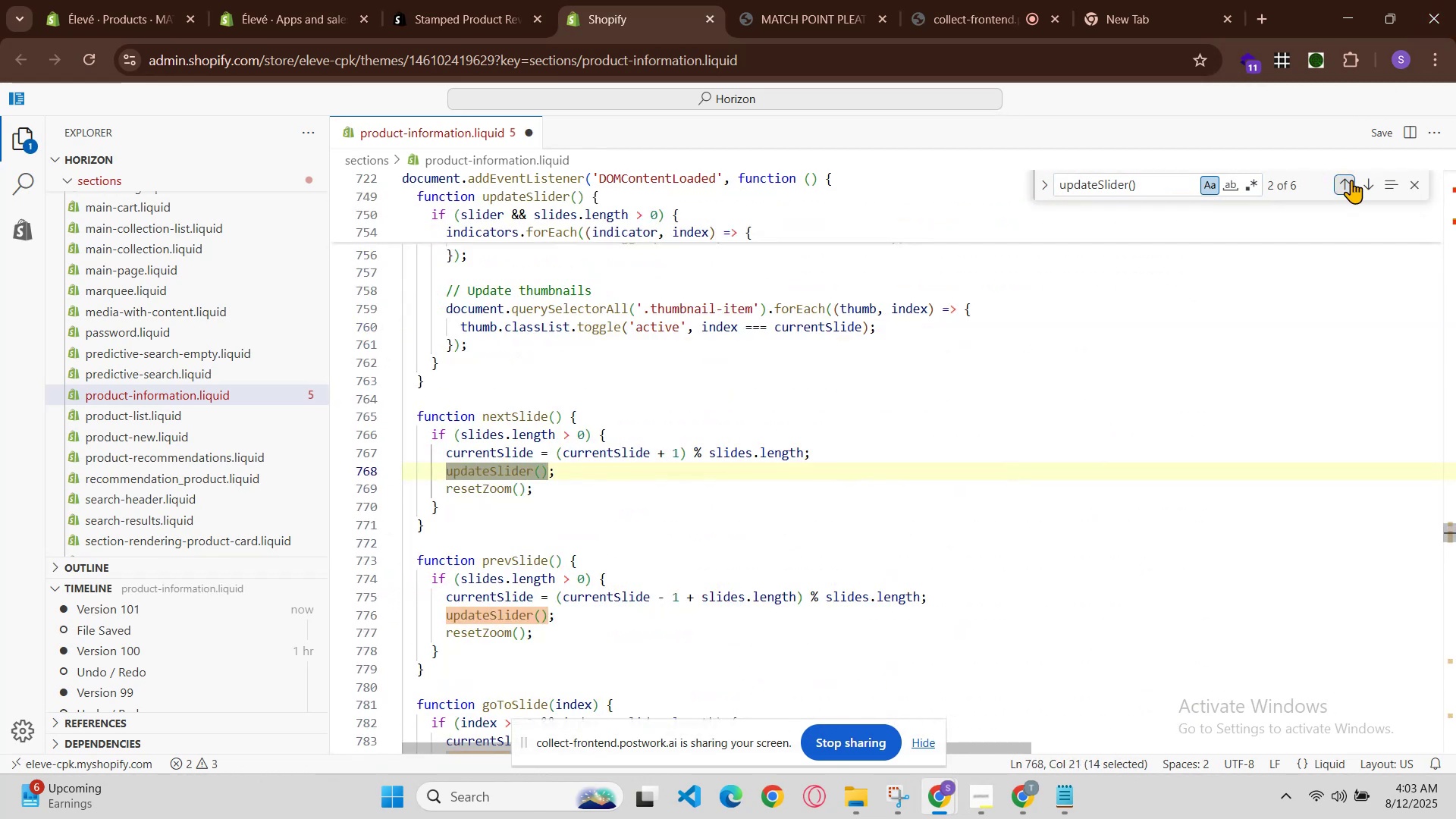 
left_click([1351, 180])
 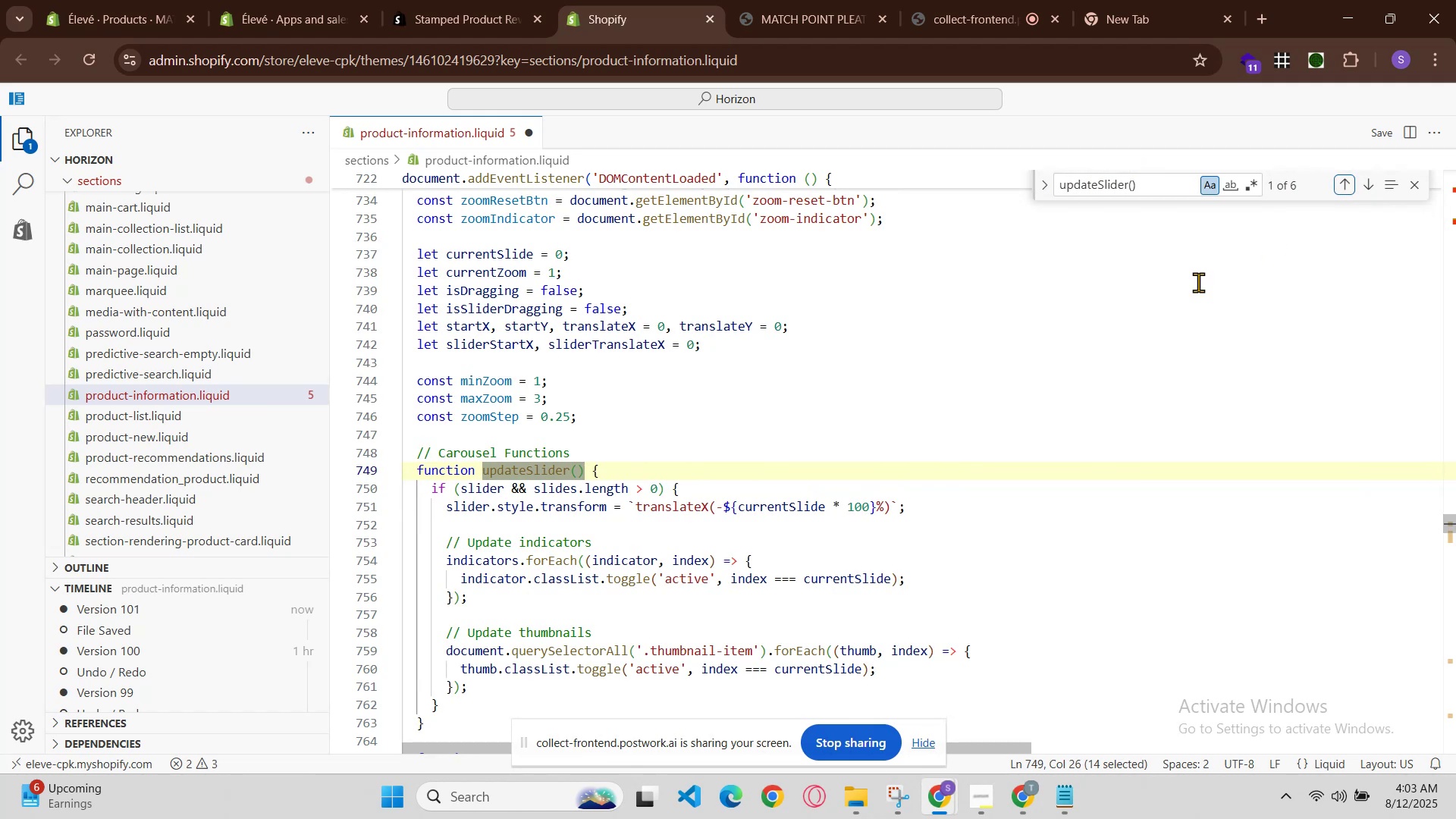 
scroll: coordinate [905, 458], scroll_direction: down, amount: 1.0
 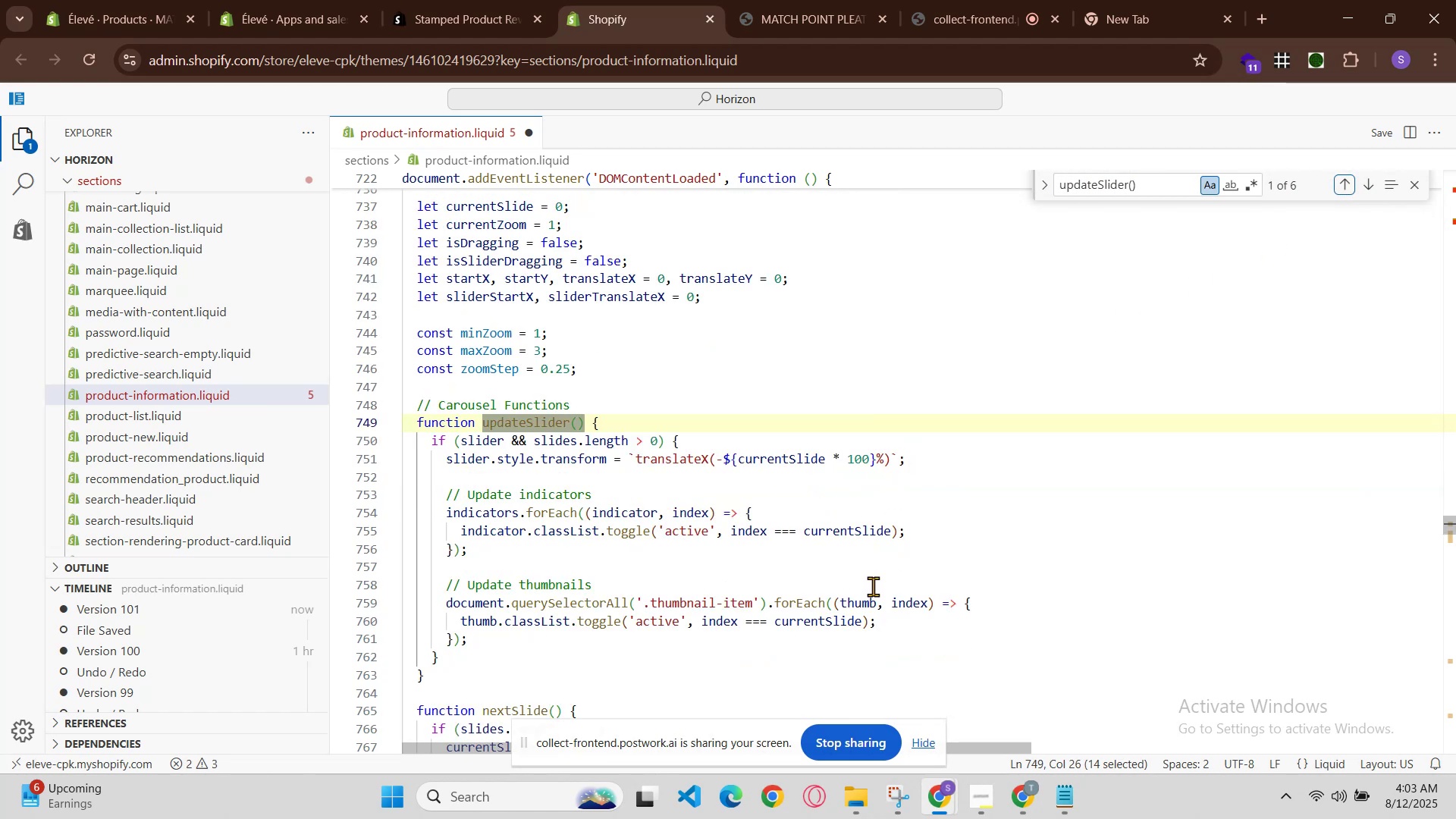 
left_click([873, 586])
 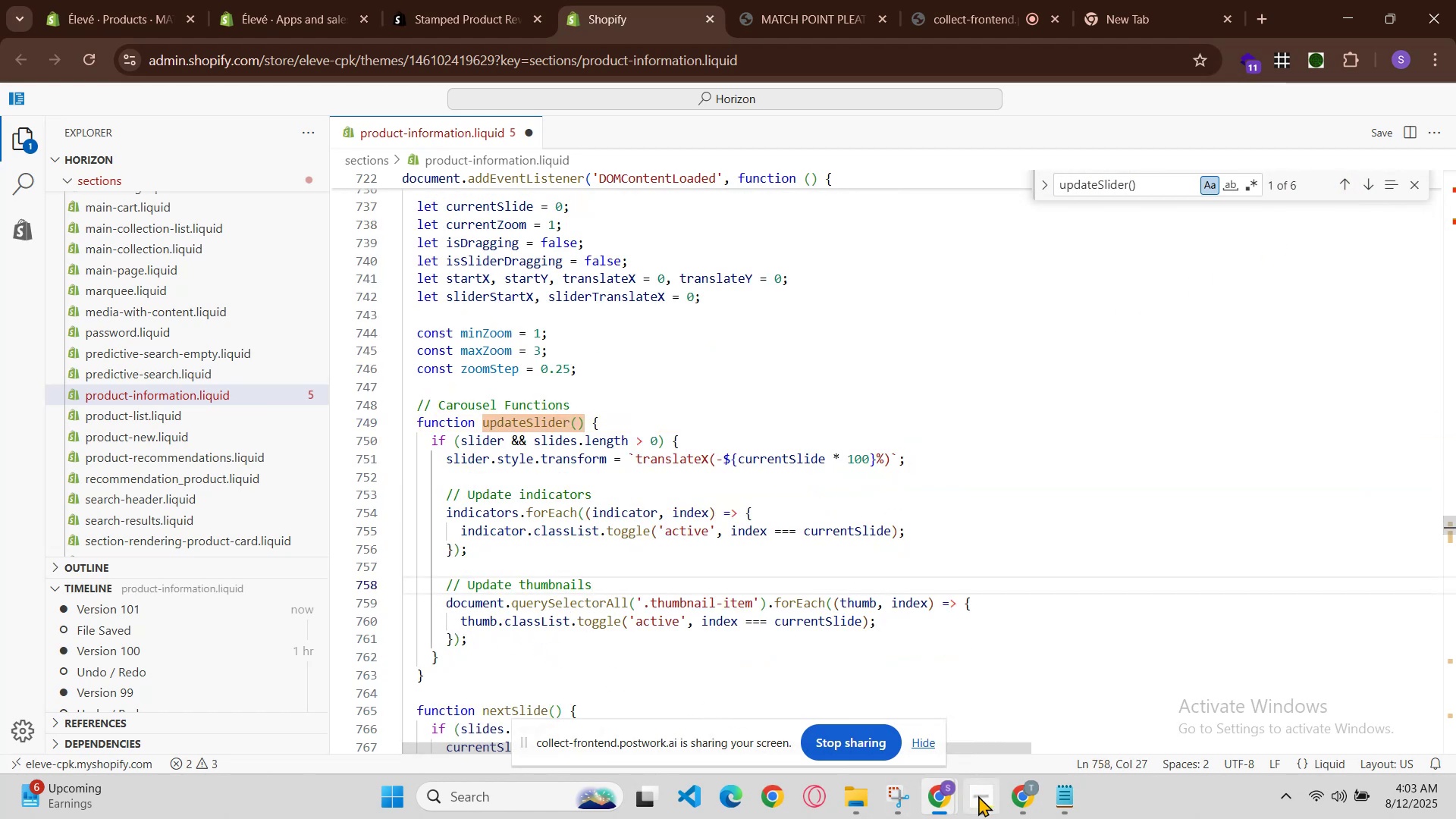 
left_click([1020, 789])
 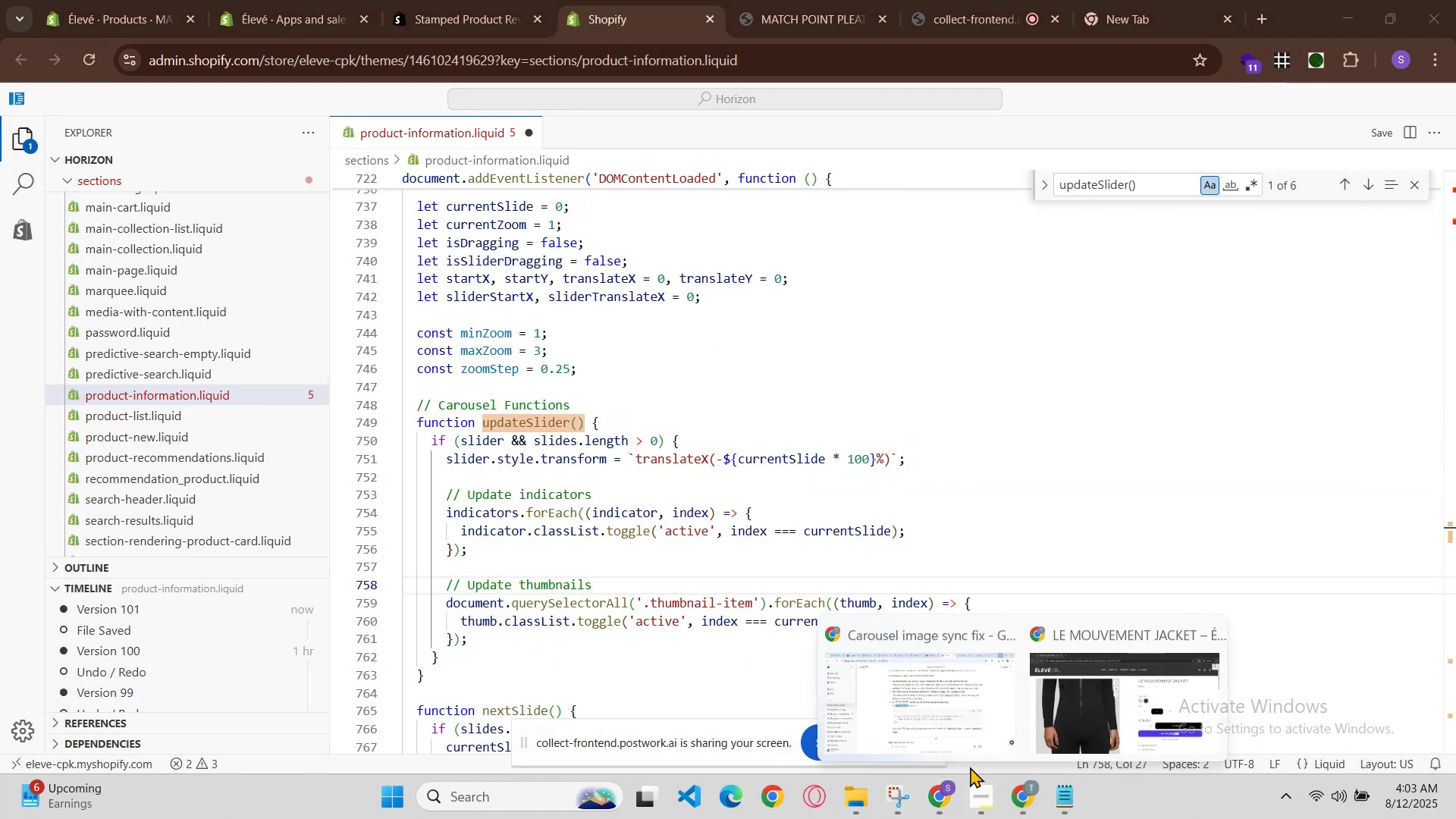 
left_click([954, 755])
 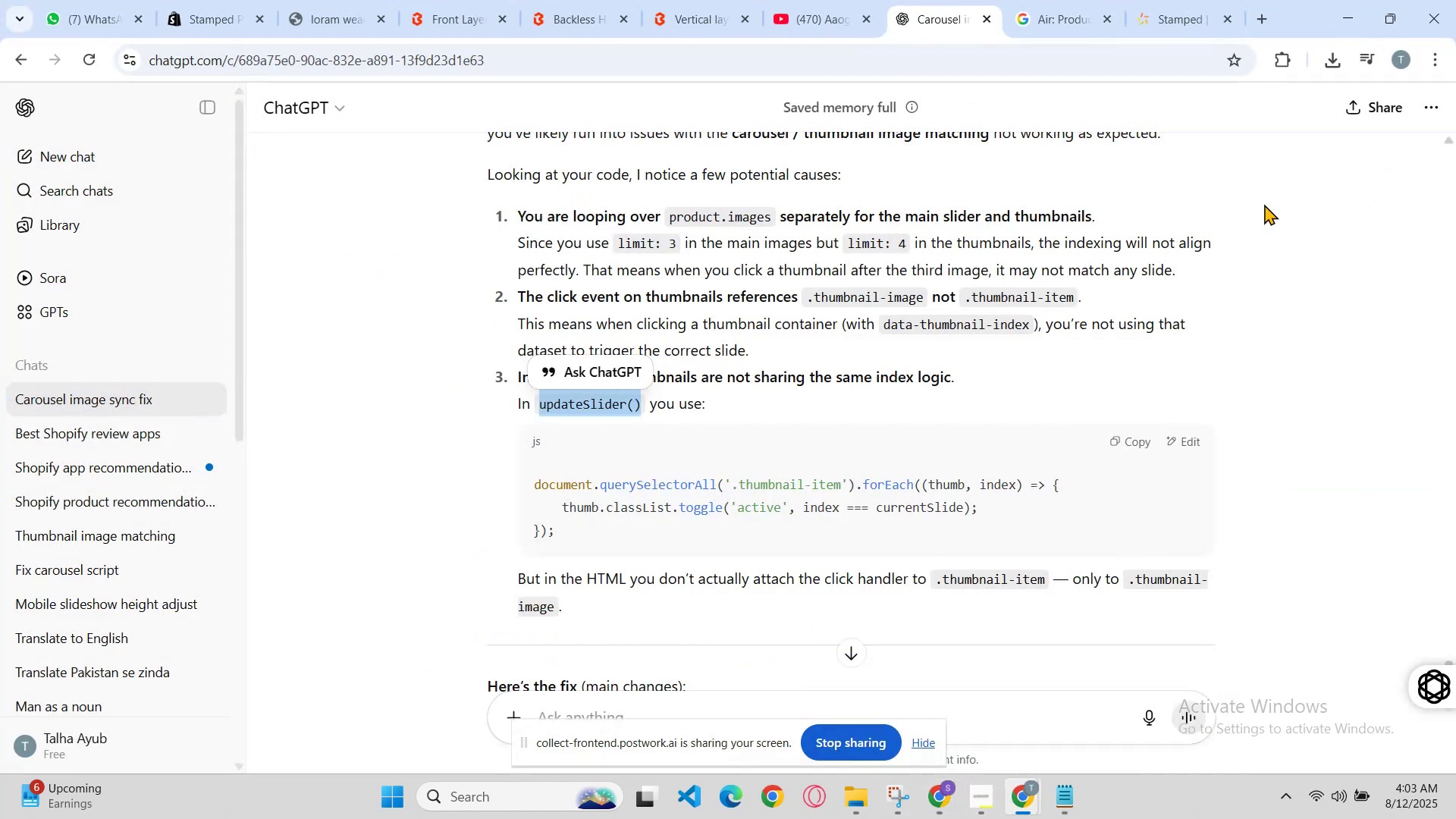 
scroll: coordinate [1163, 315], scroll_direction: up, amount: 1.0
 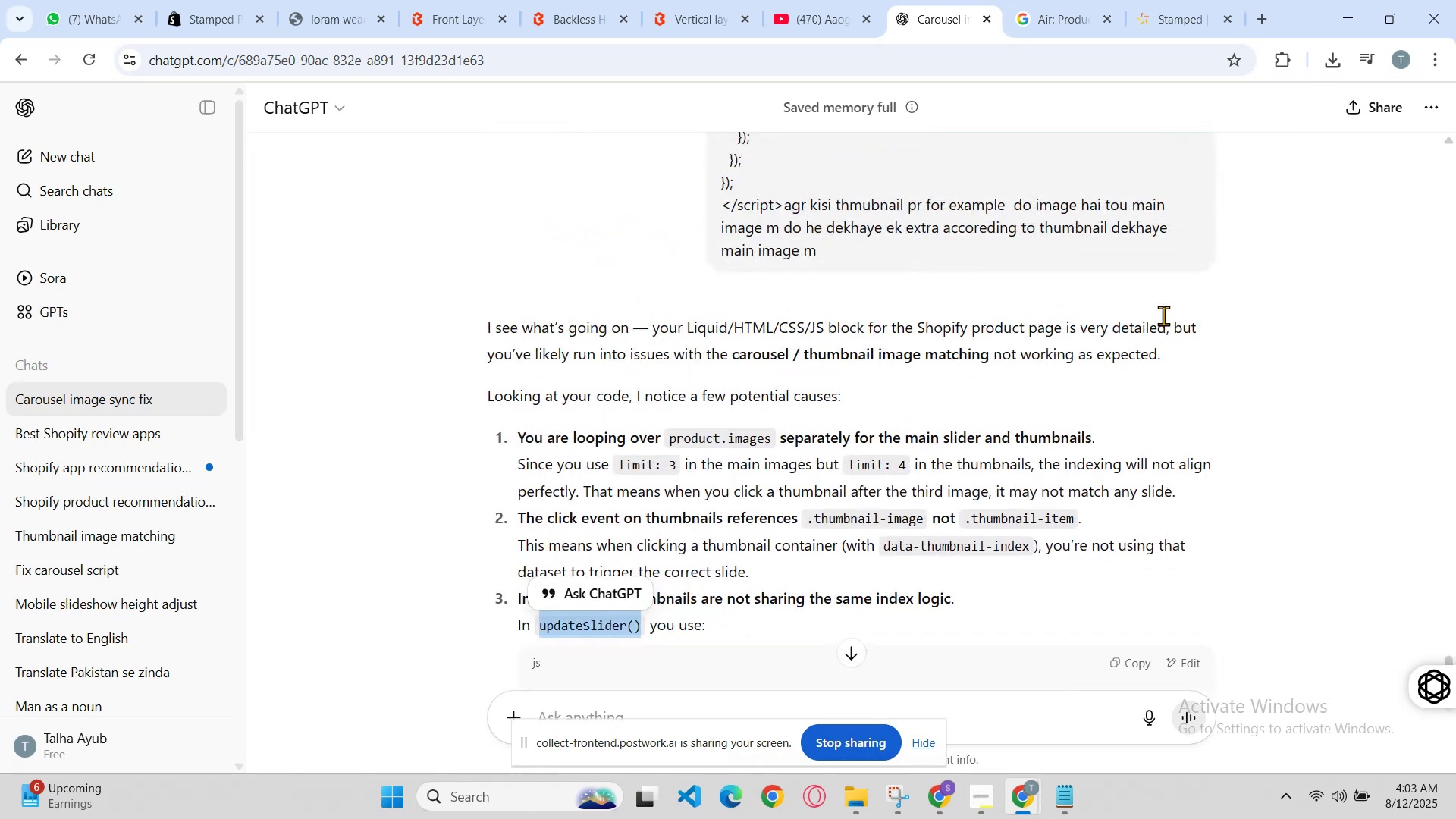 
scroll: coordinate [1163, 315], scroll_direction: down, amount: 1.0
 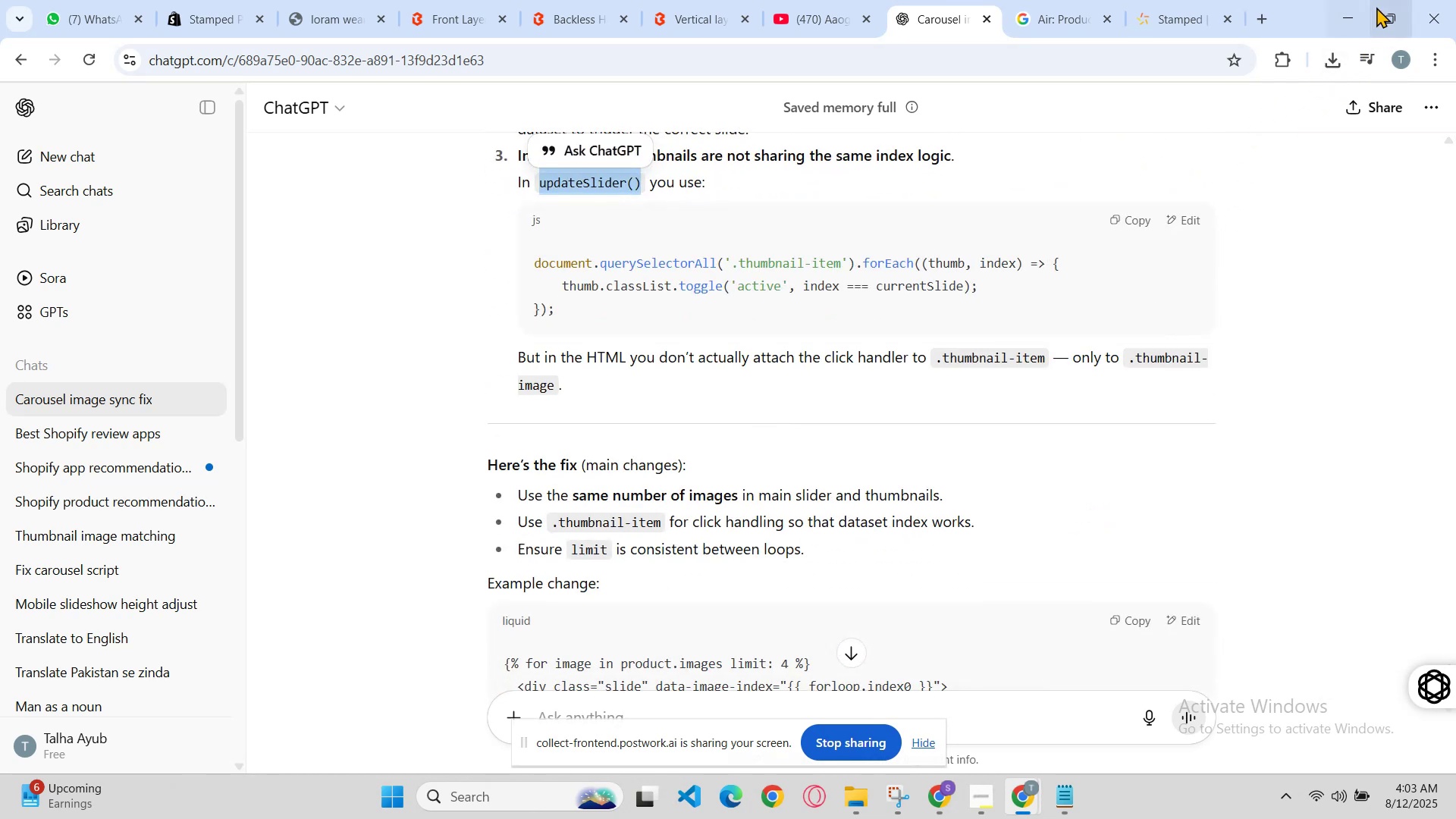 
left_click([1352, 18])
 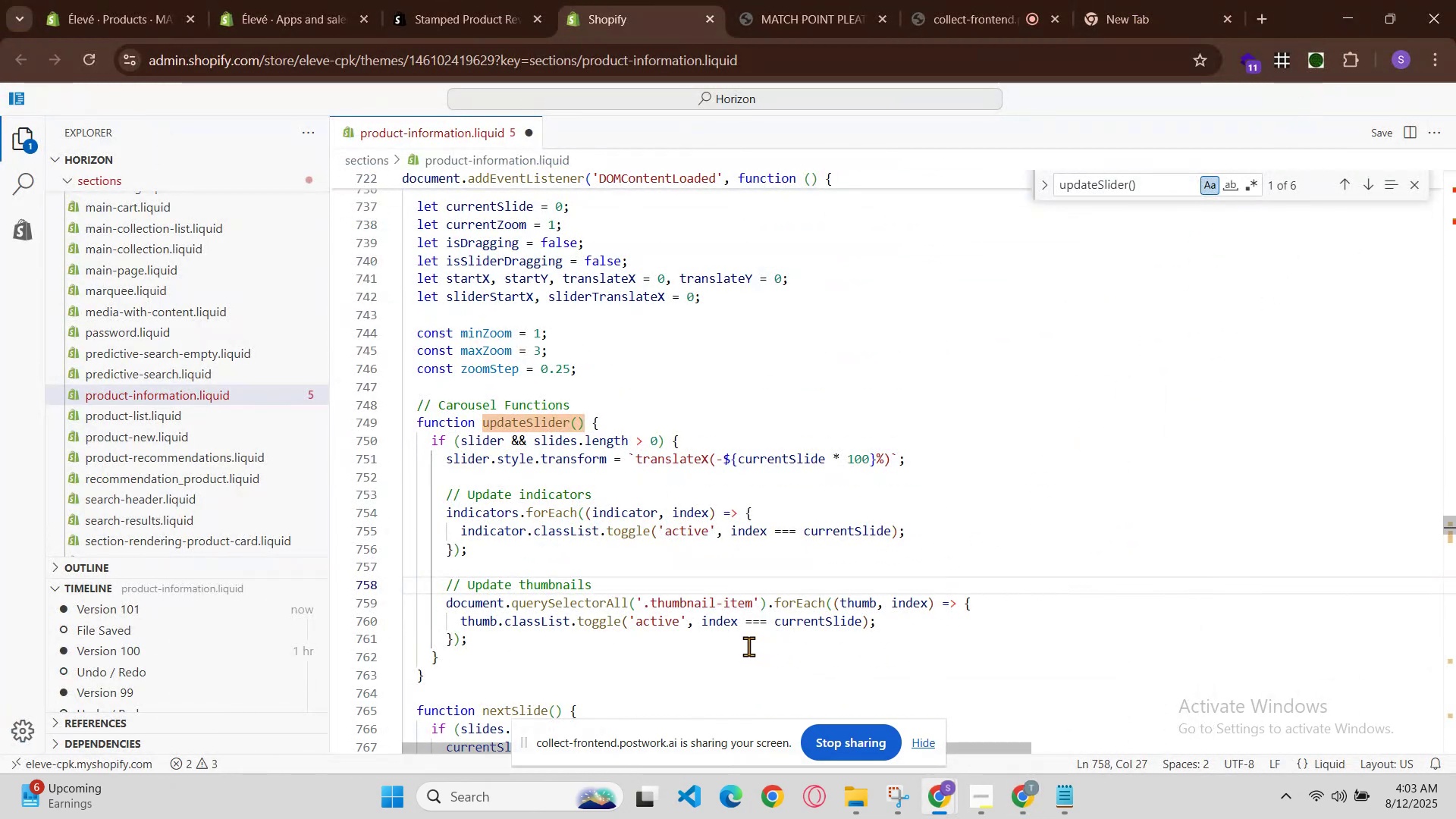 
left_click_drag(start_coordinate=[507, 640], to_coordinate=[440, 610])
 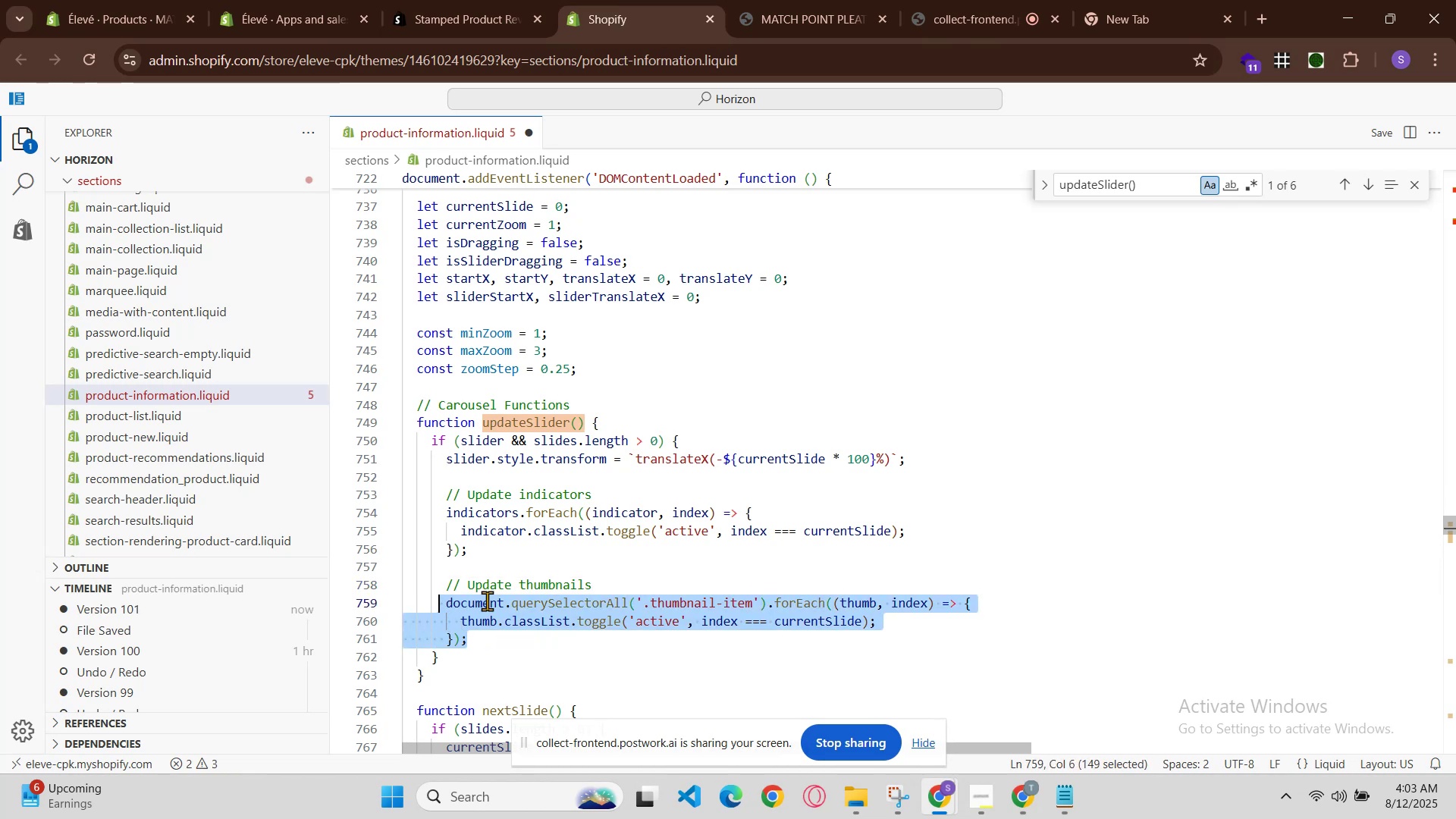 
key(Control+V)
 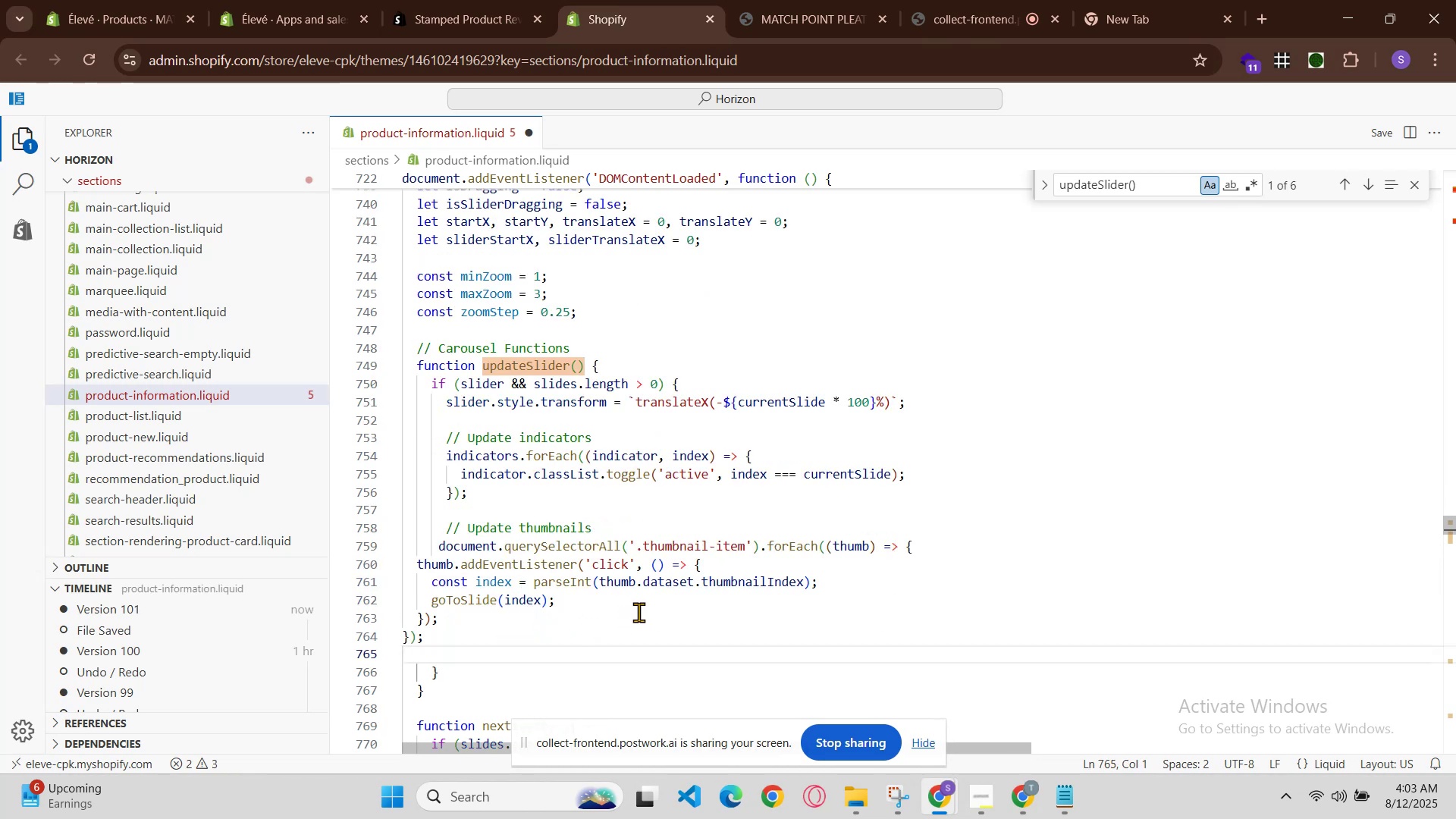 
key(Control+Z)
 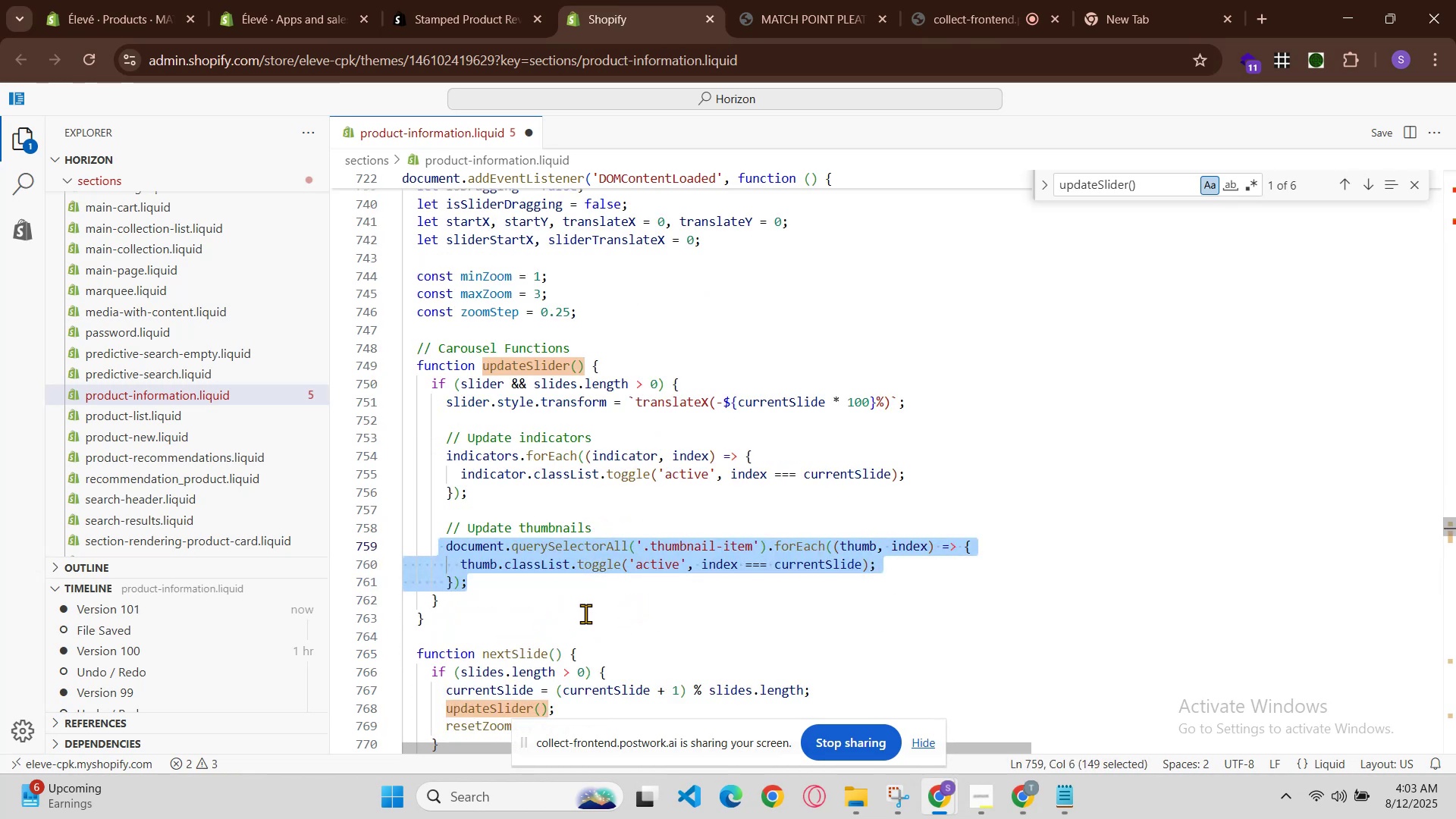 
left_click([558, 606])
 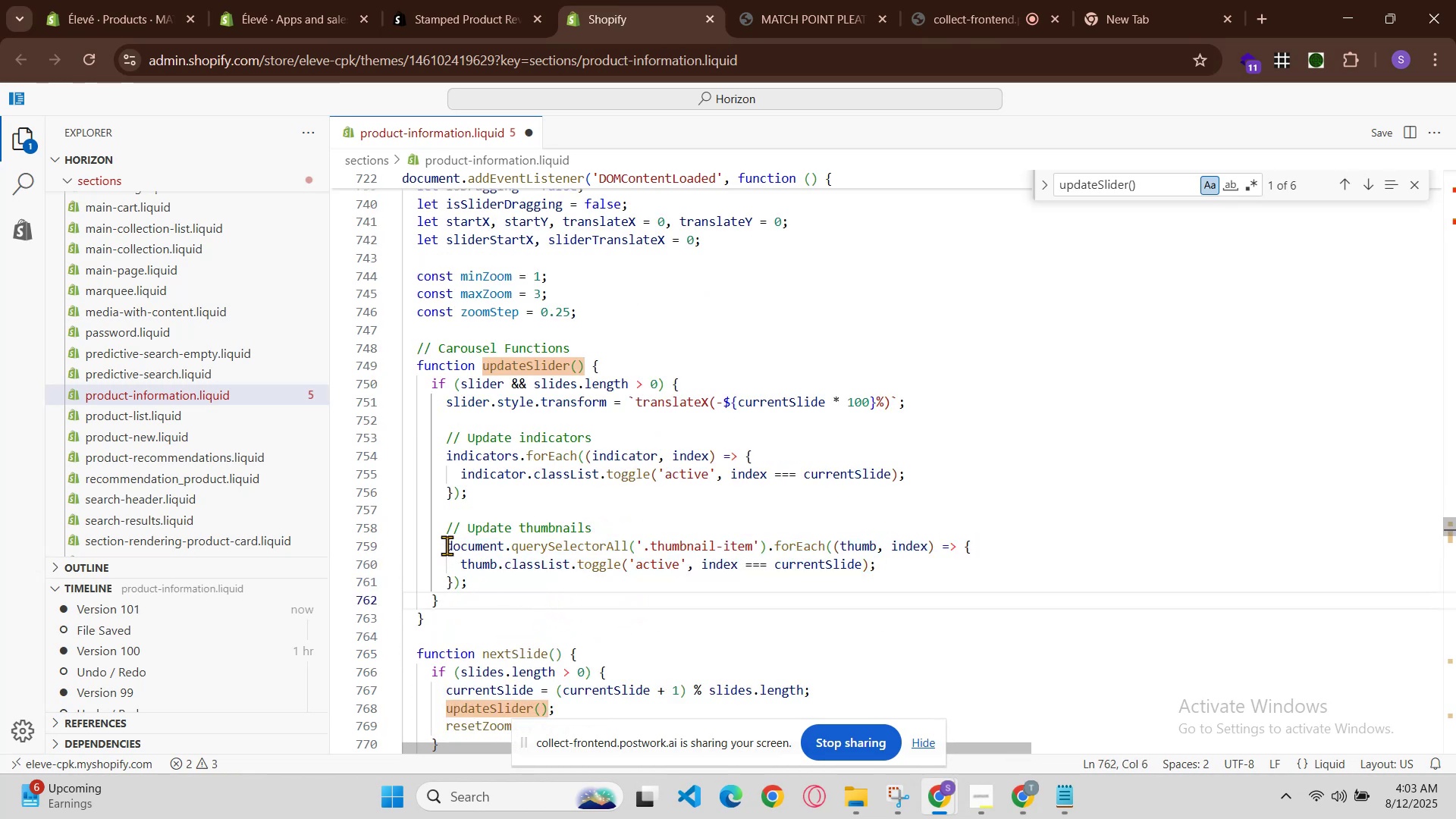 
left_click_drag(start_coordinate=[446, 548], to_coordinate=[501, 577])
 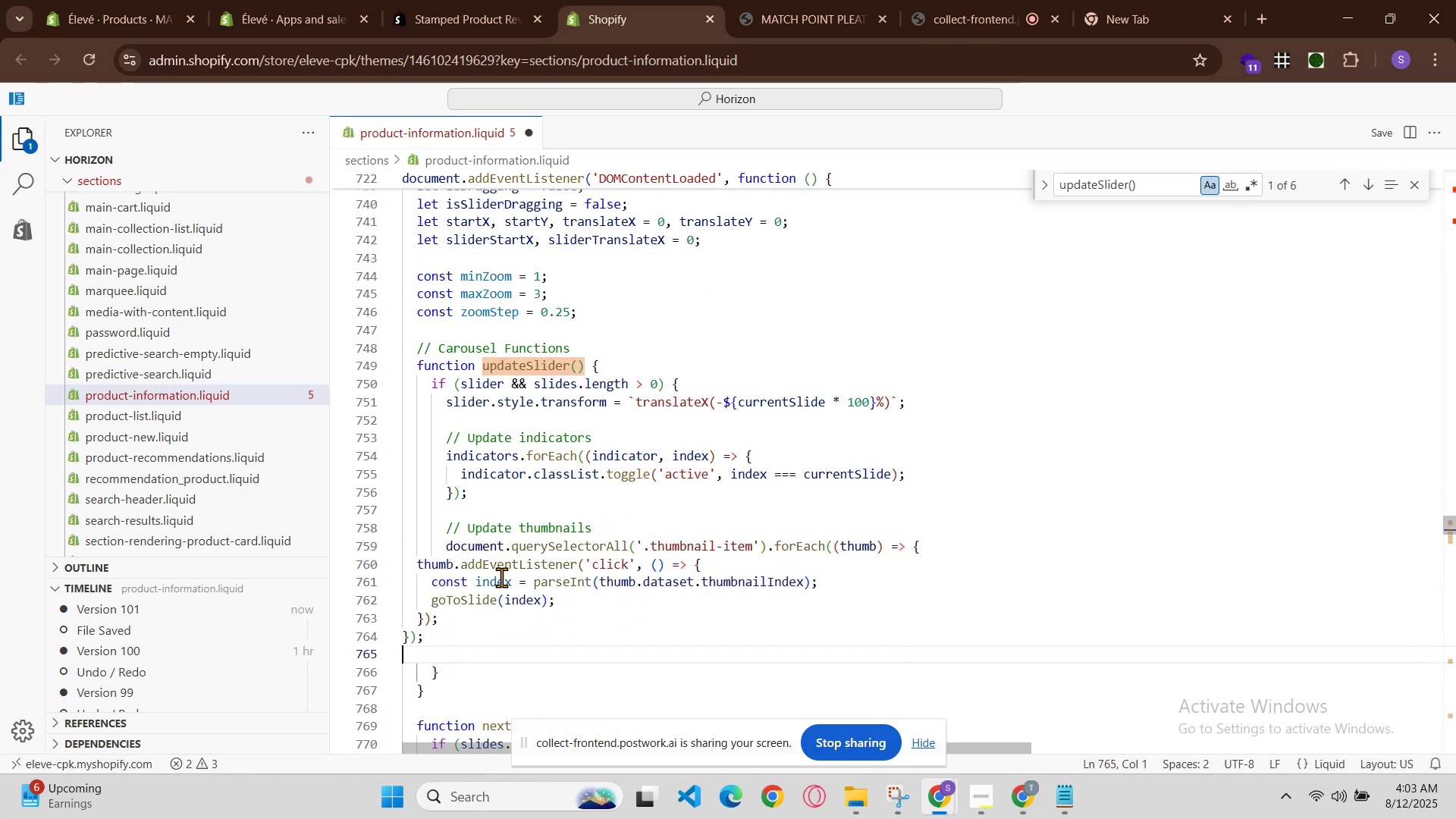 
key(Control+V)
 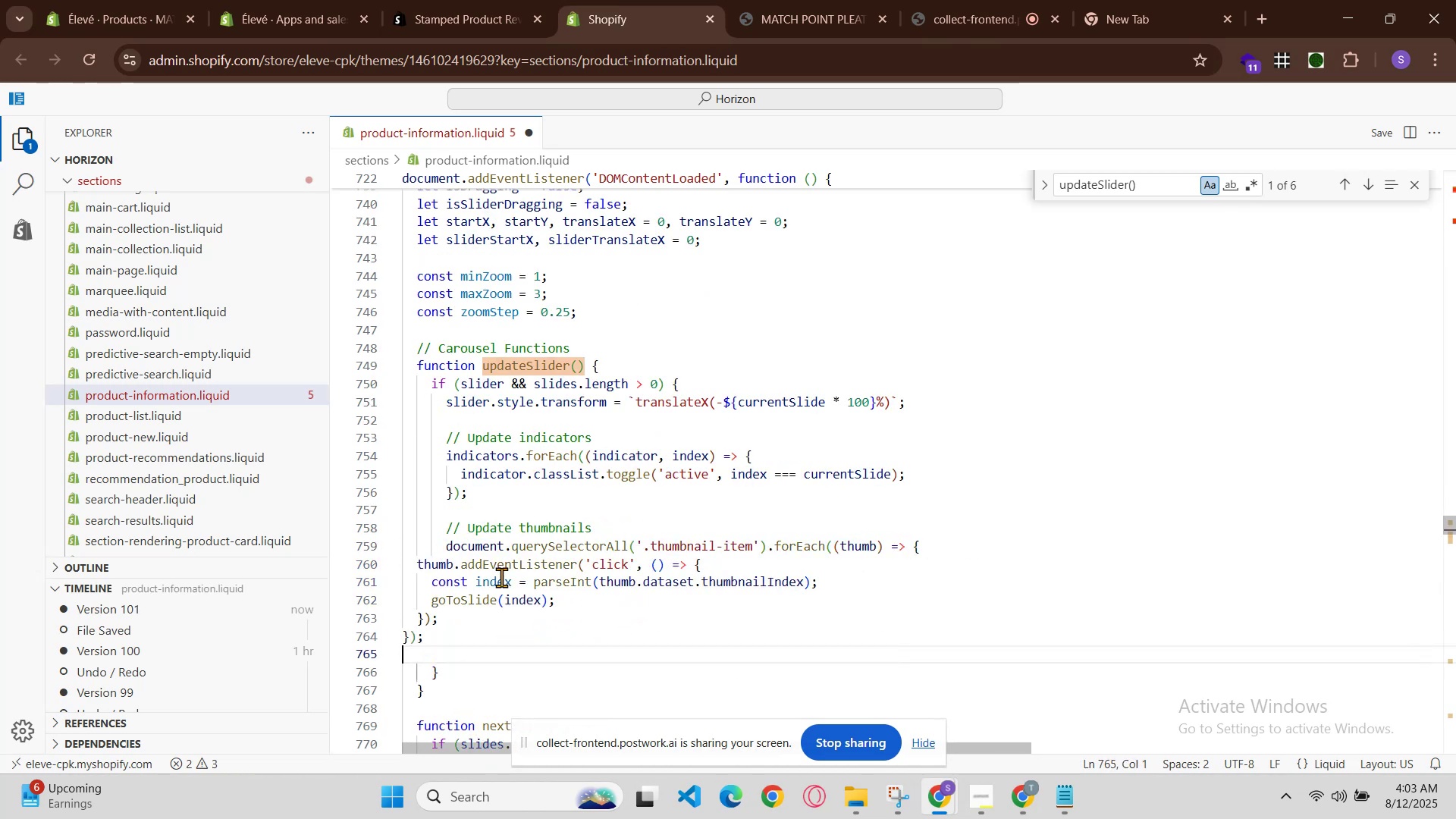 
hold_key(key=ControlLeft, duration=0.92)
 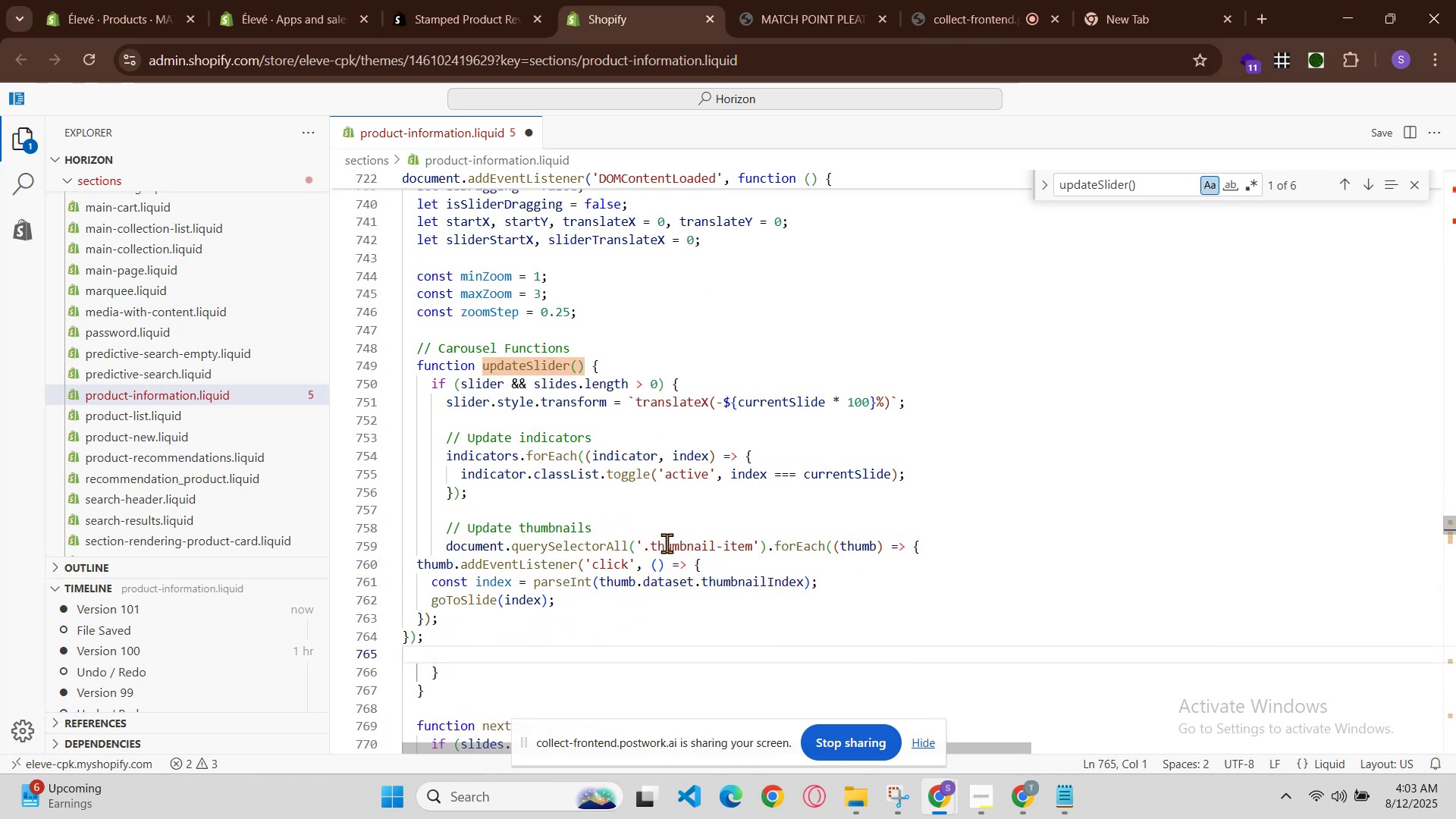 
hold_key(key=S, duration=0.42)
 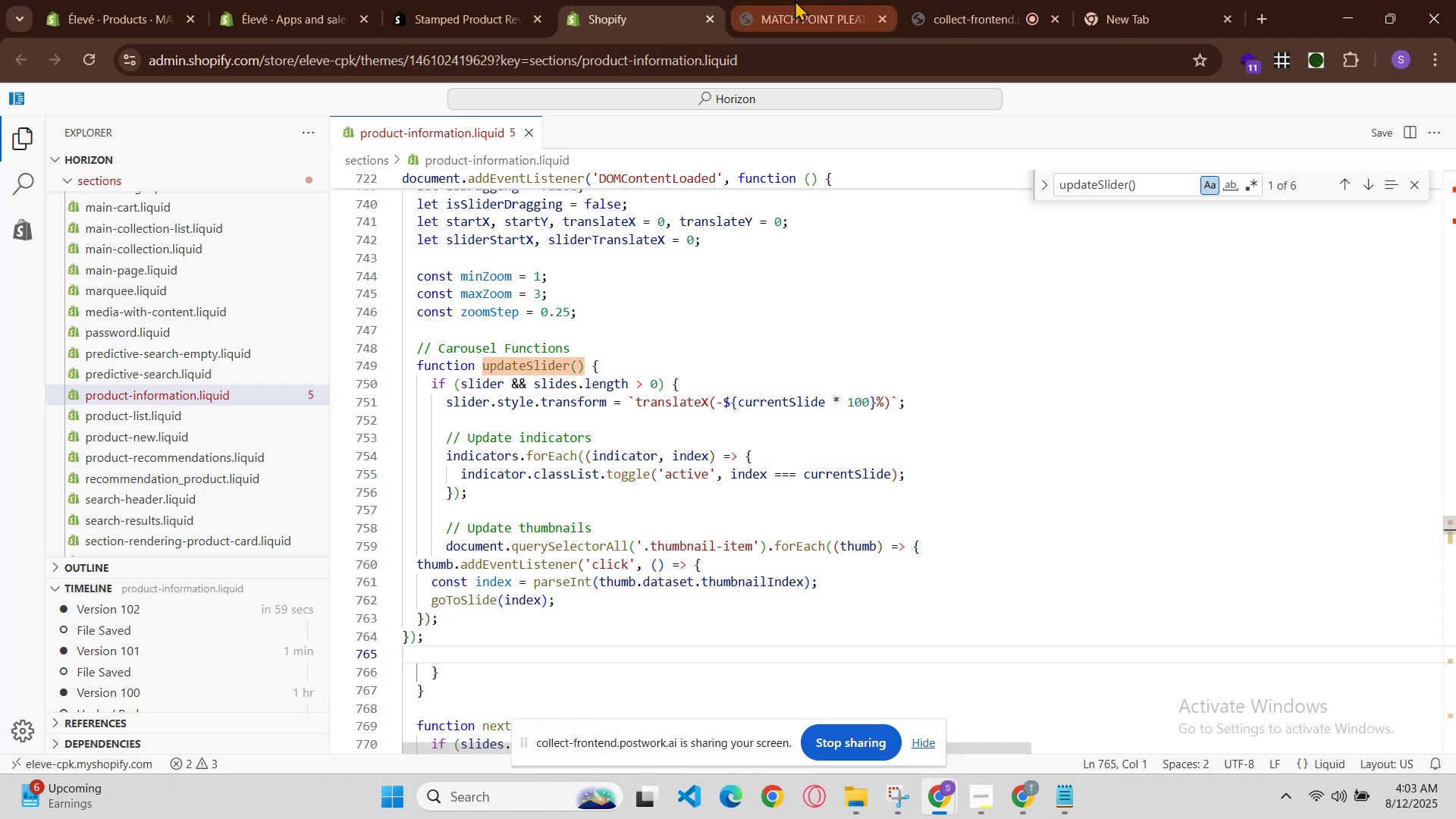 
left_click([888, 0])
 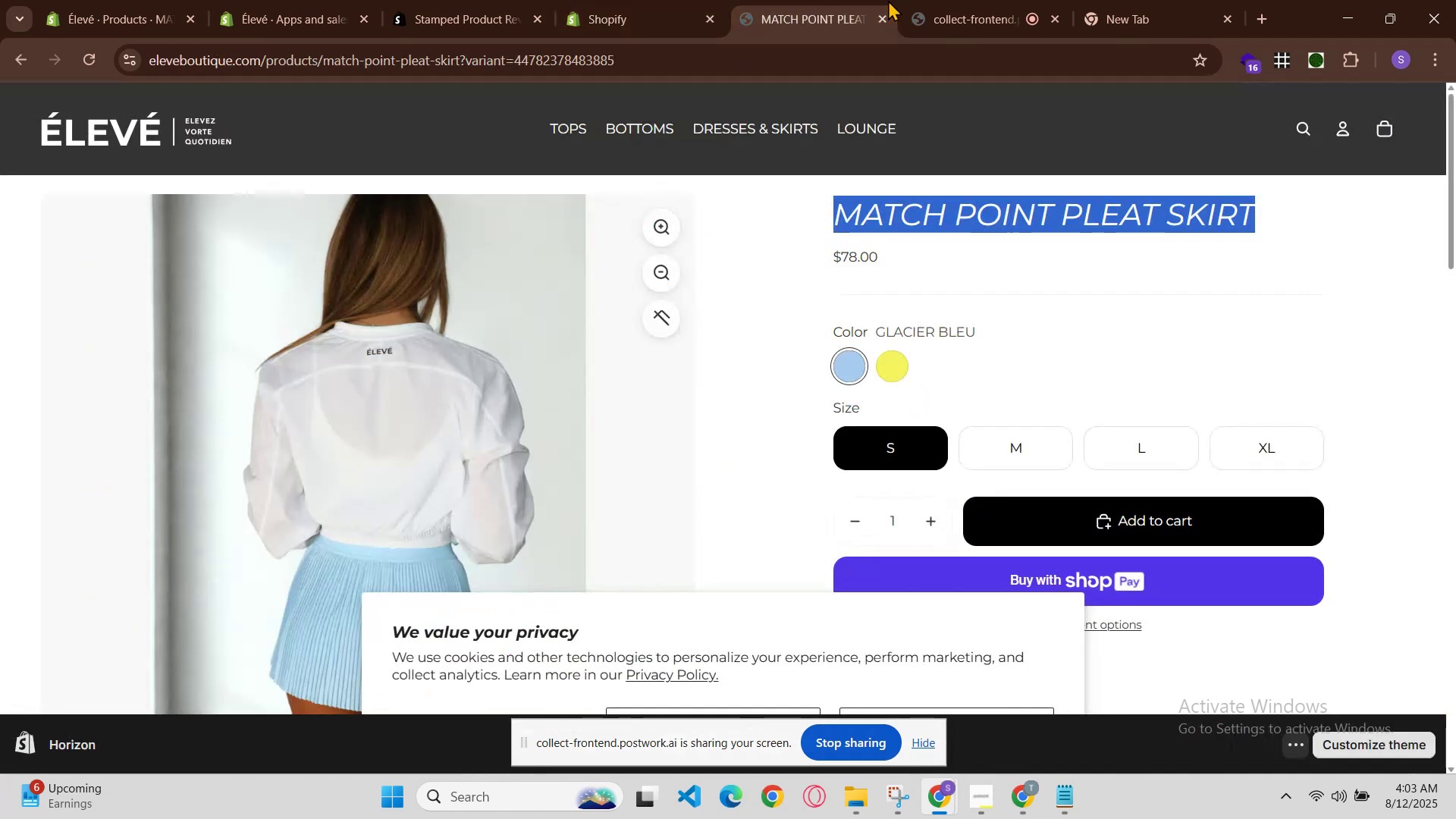 
key(Control+R)
 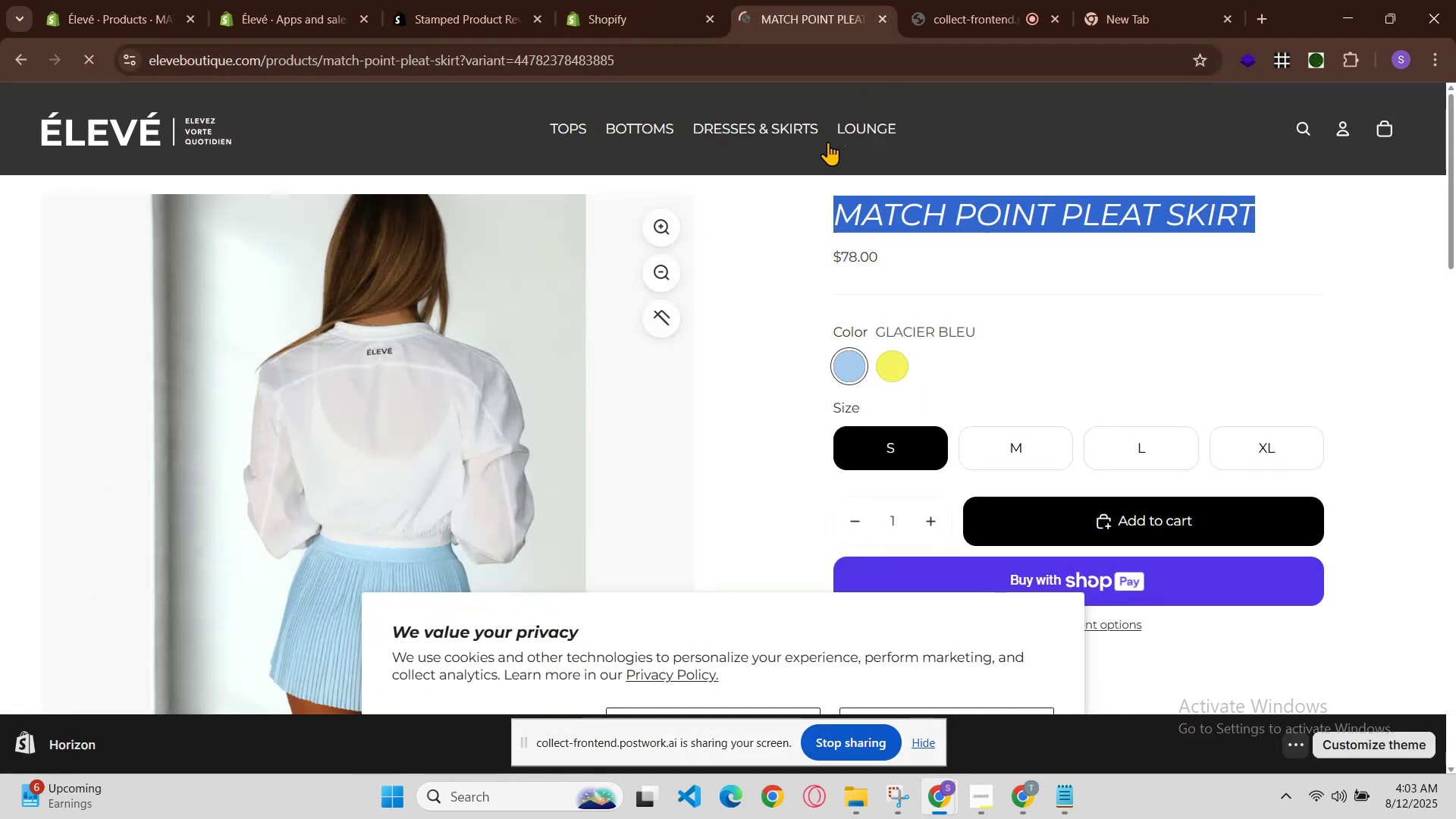 
scroll: coordinate [782, 279], scroll_direction: up, amount: 1.0
 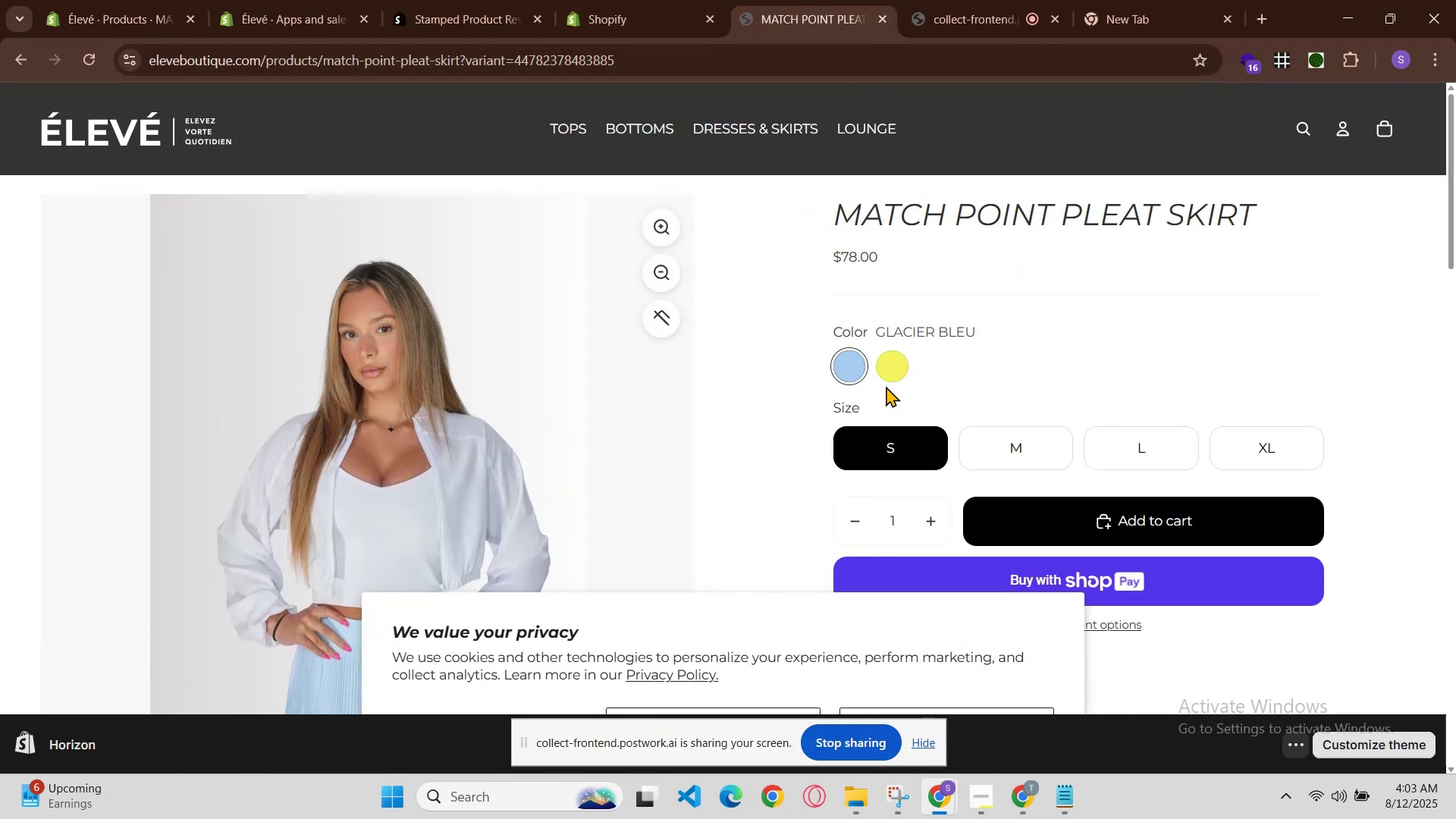 
left_click([896, 368])
 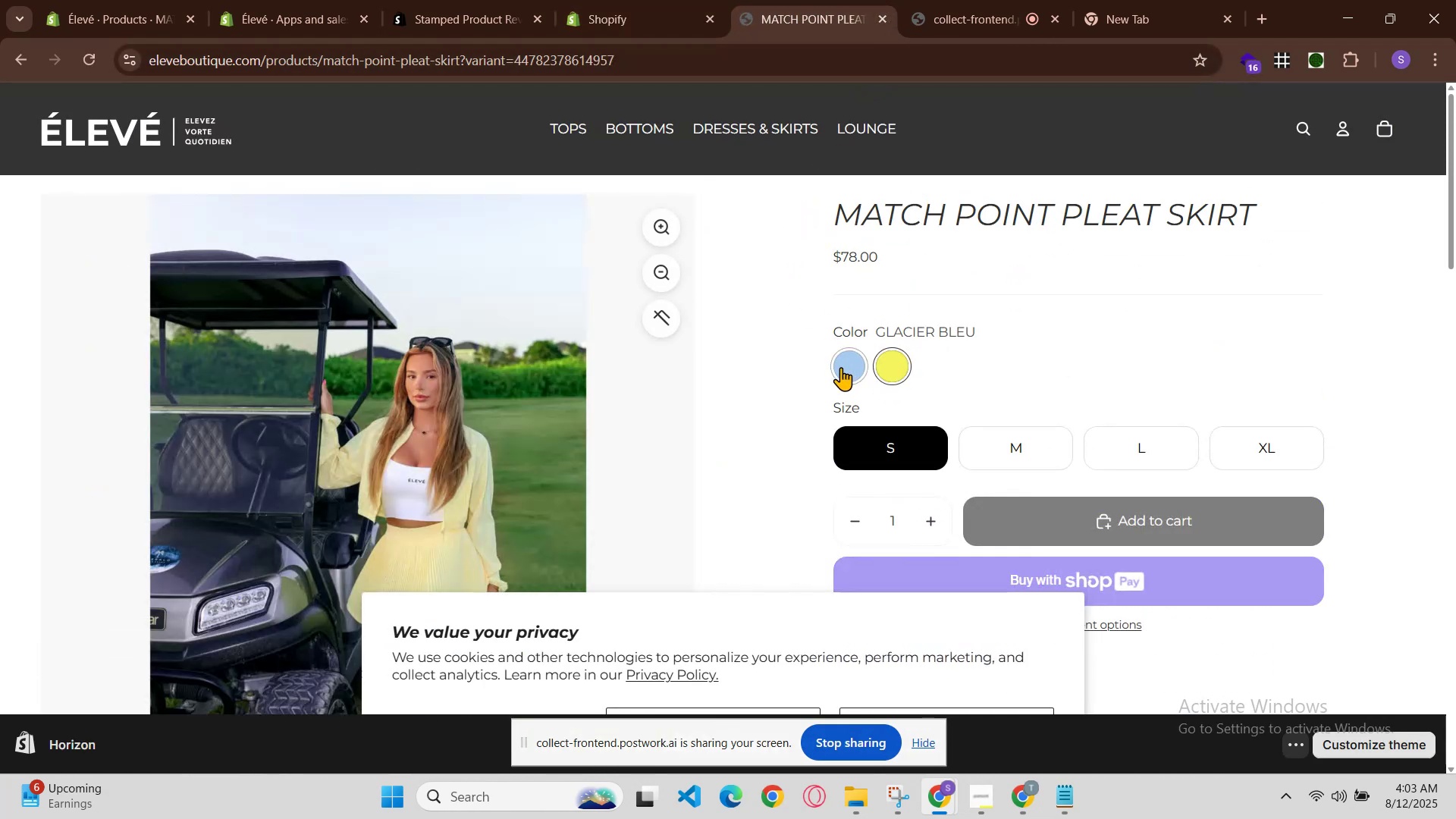 
left_click([840, 367])
 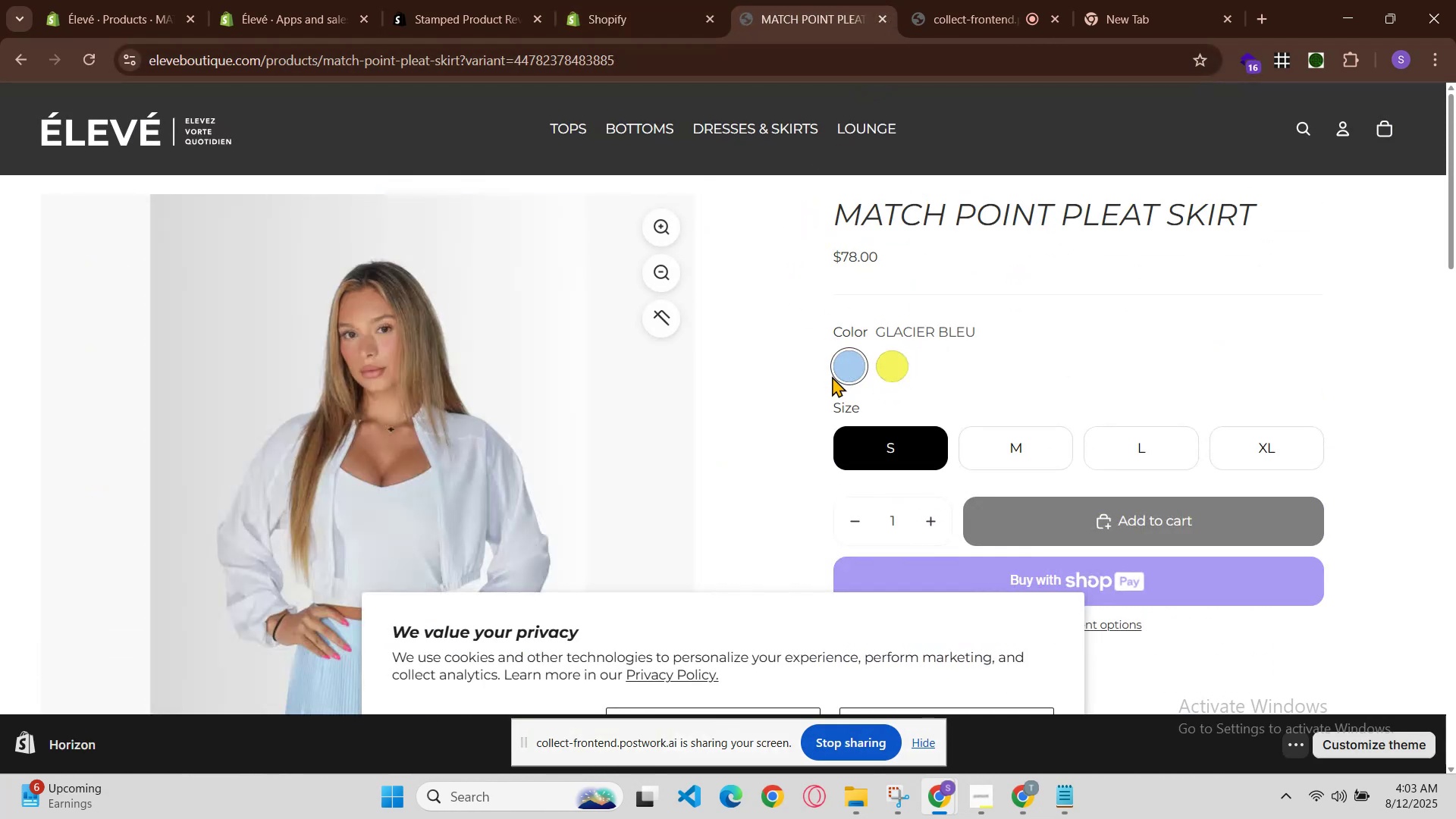 
scroll: coordinate [832, 380], scroll_direction: down, amount: 2.0
 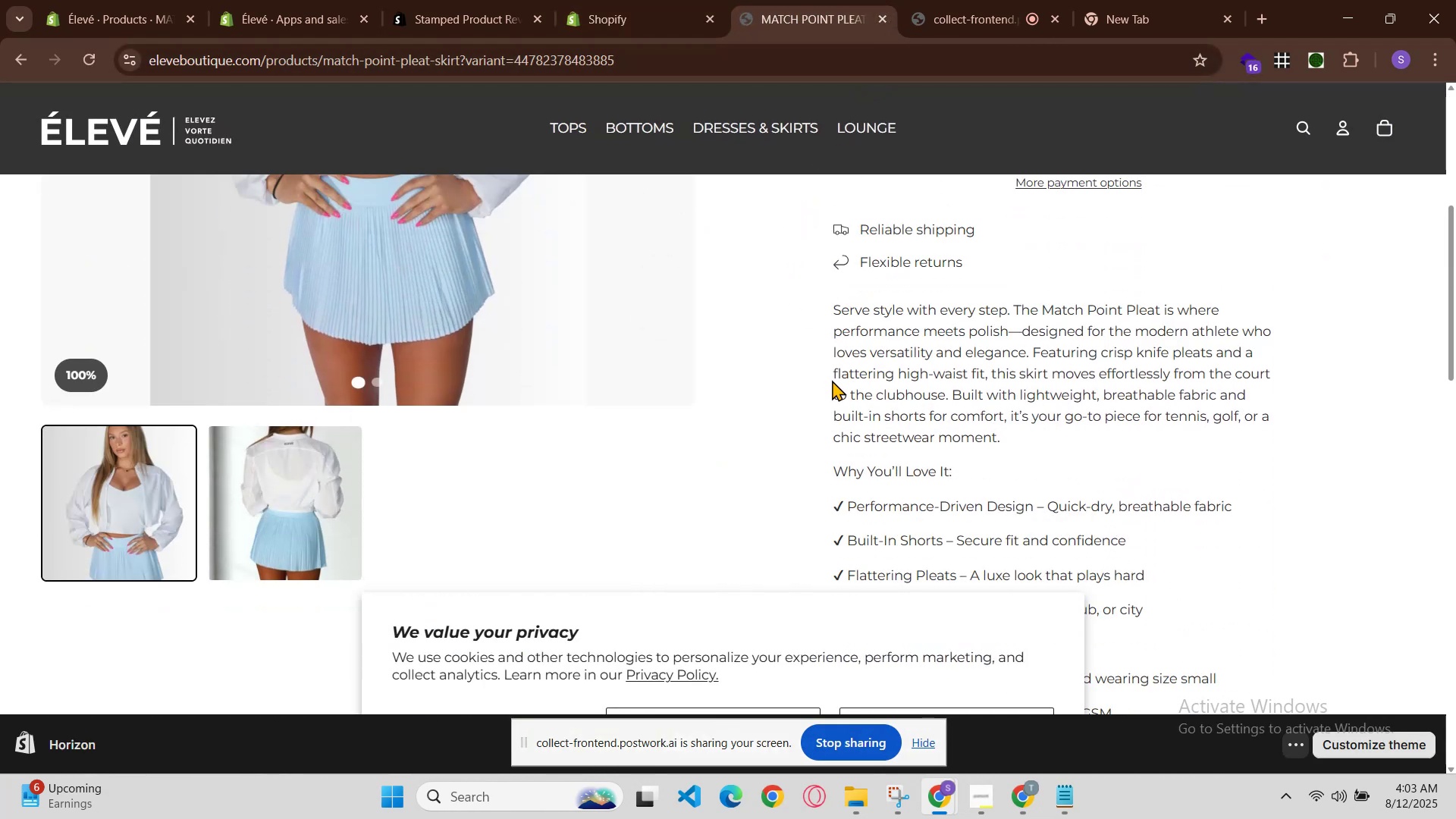 
scroll: coordinate [828, 382], scroll_direction: up, amount: 2.0
 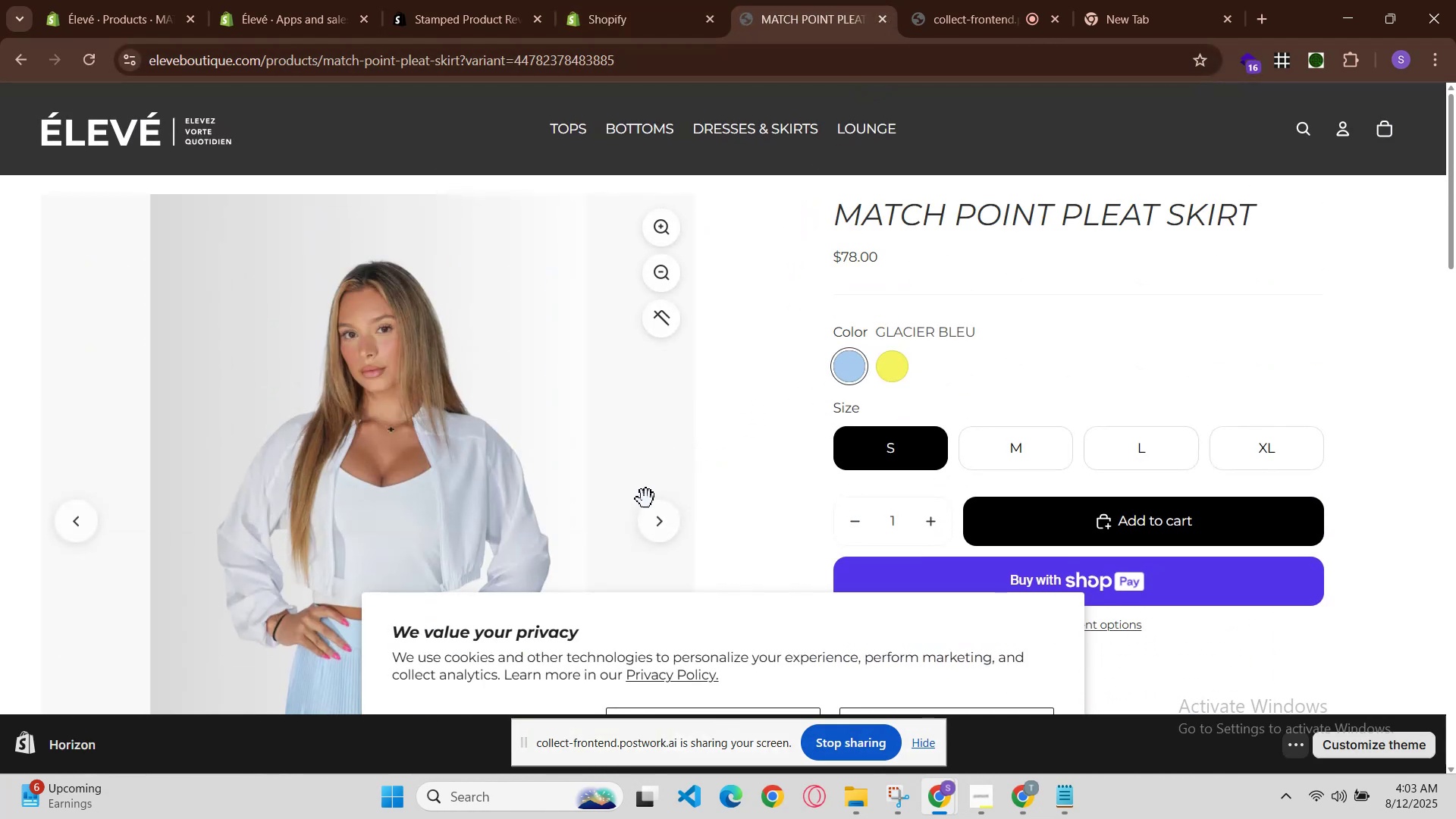 
left_click([659, 523])
 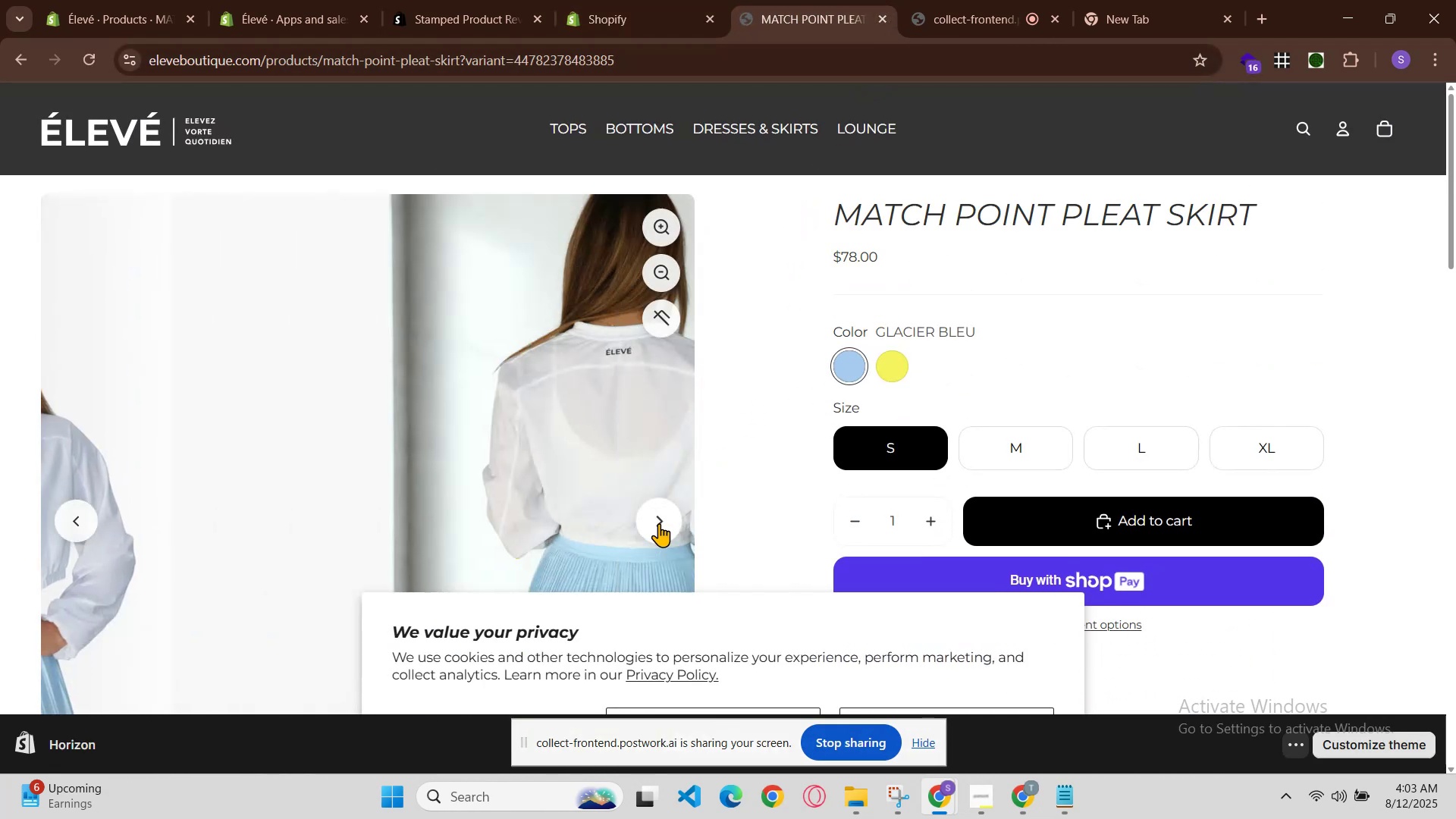 
left_click([659, 523])
 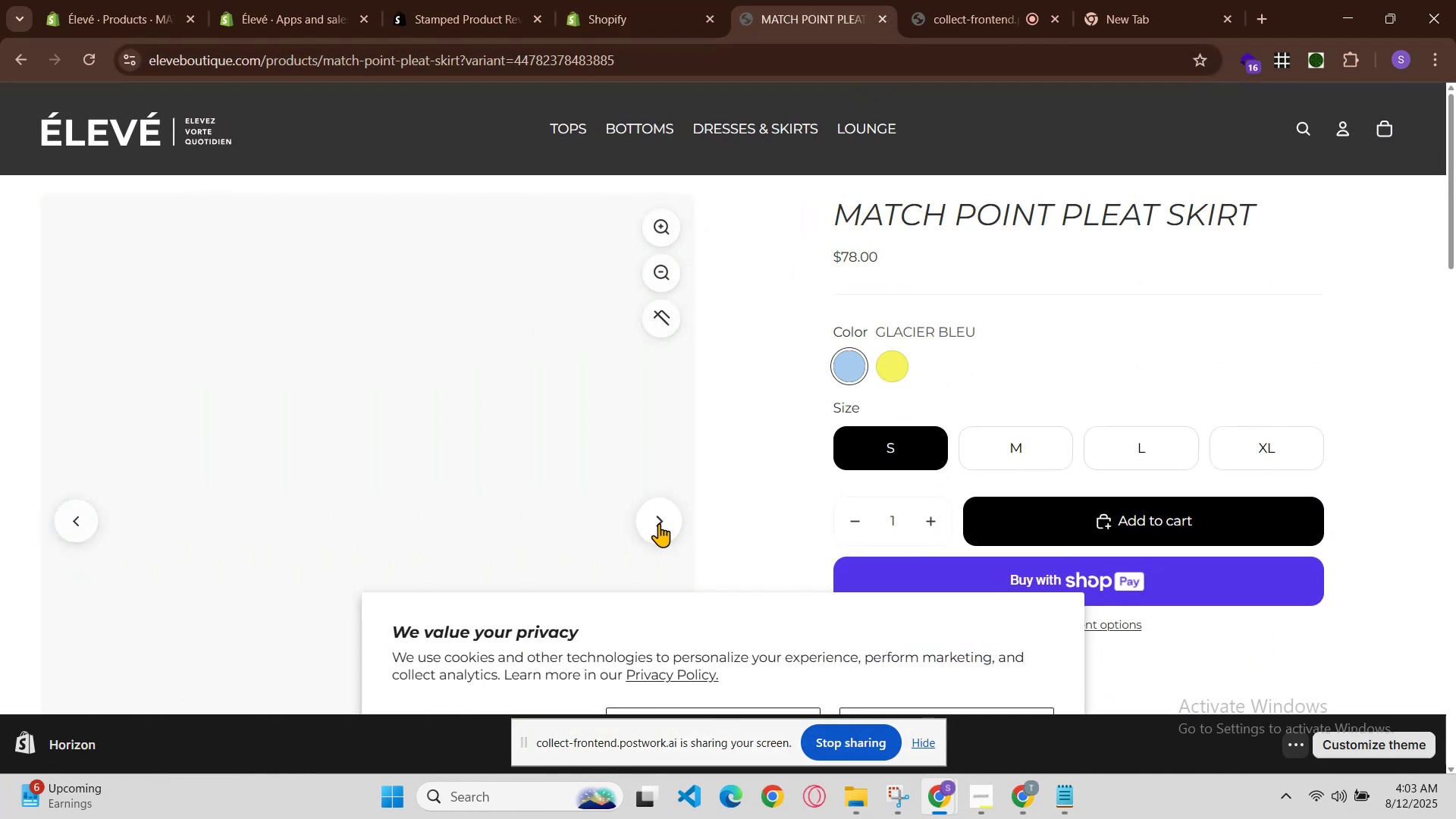 
double_click([659, 523])
 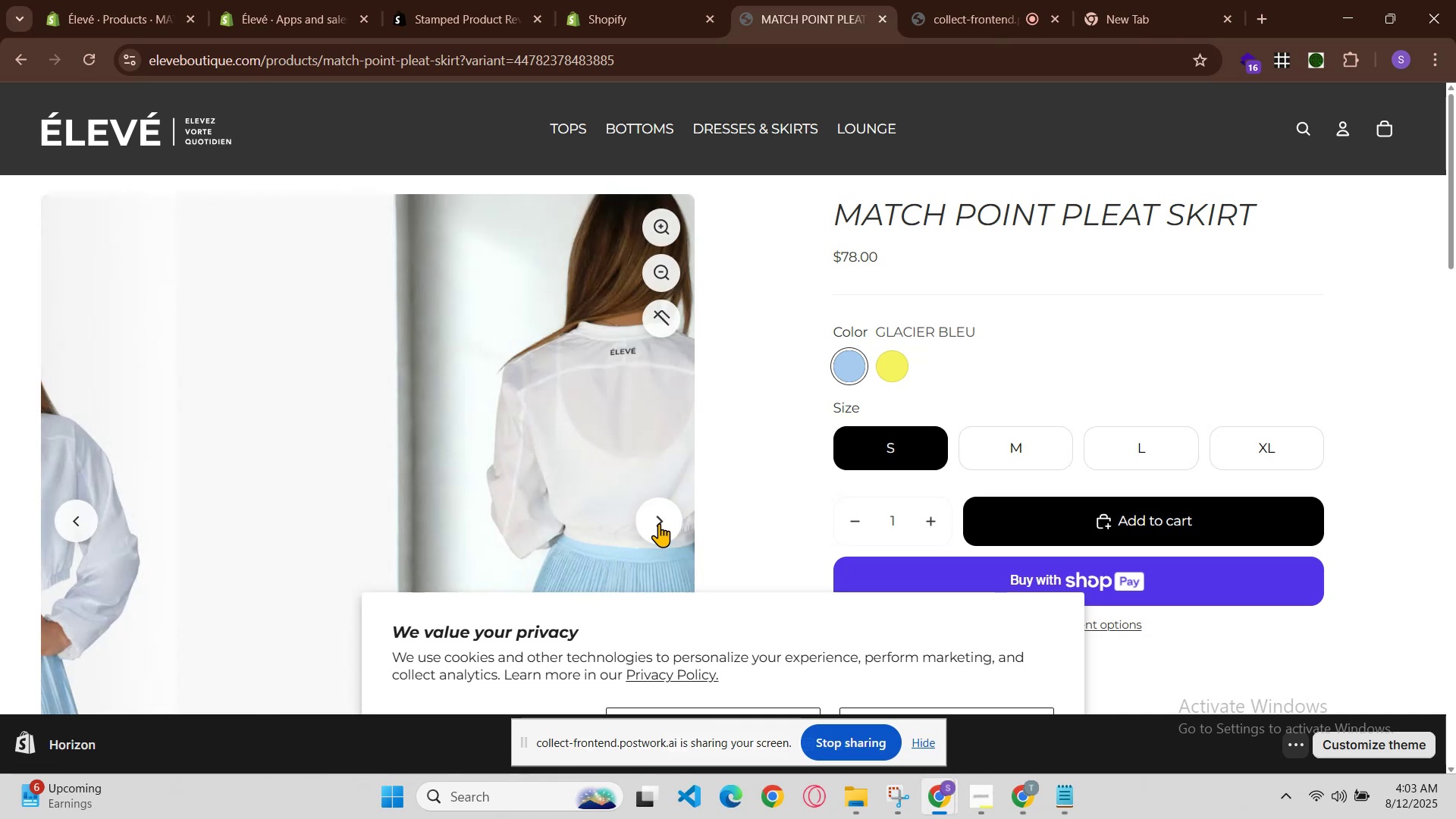 
triple_click([659, 523])
 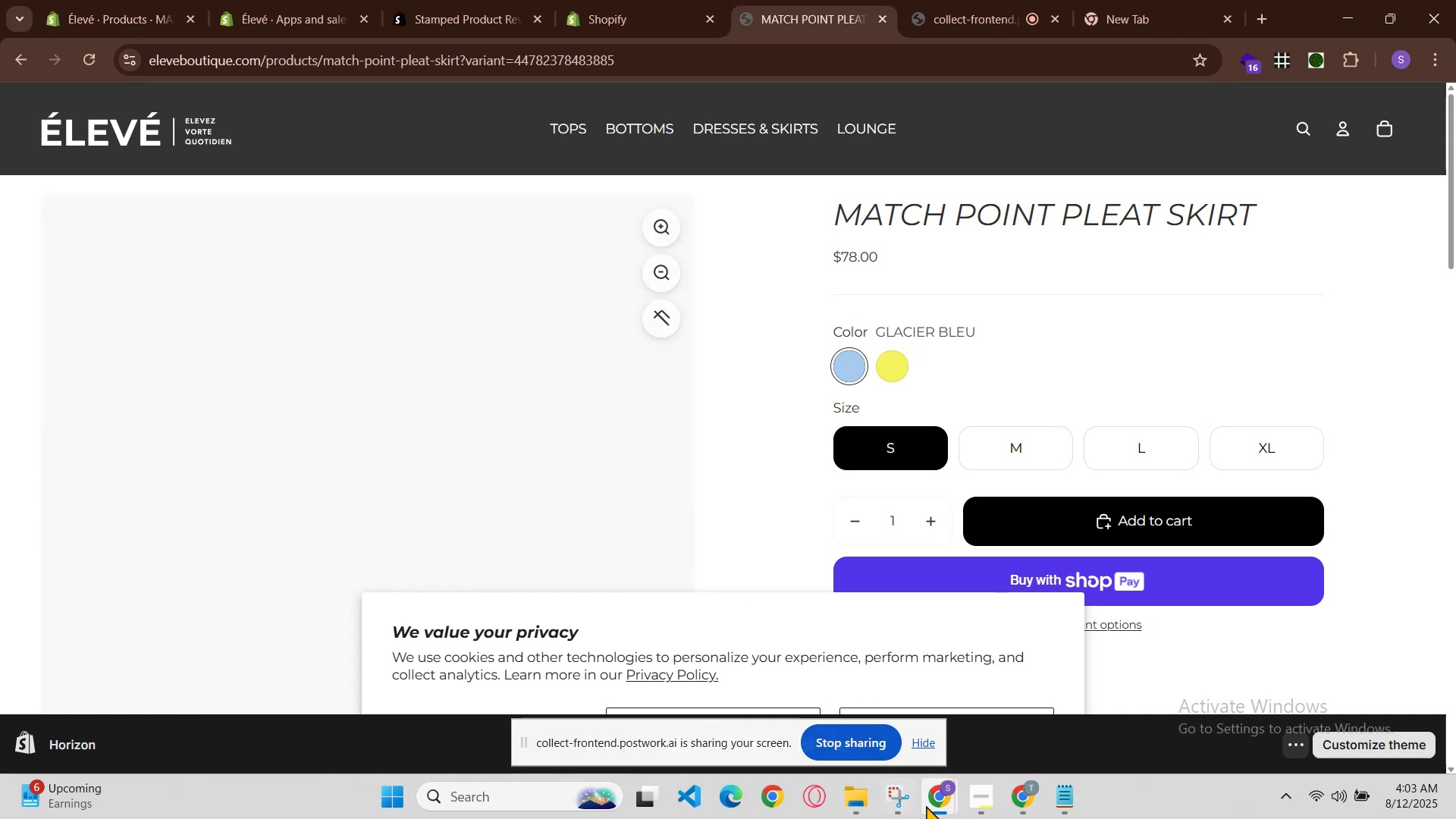 
left_click([928, 806])
 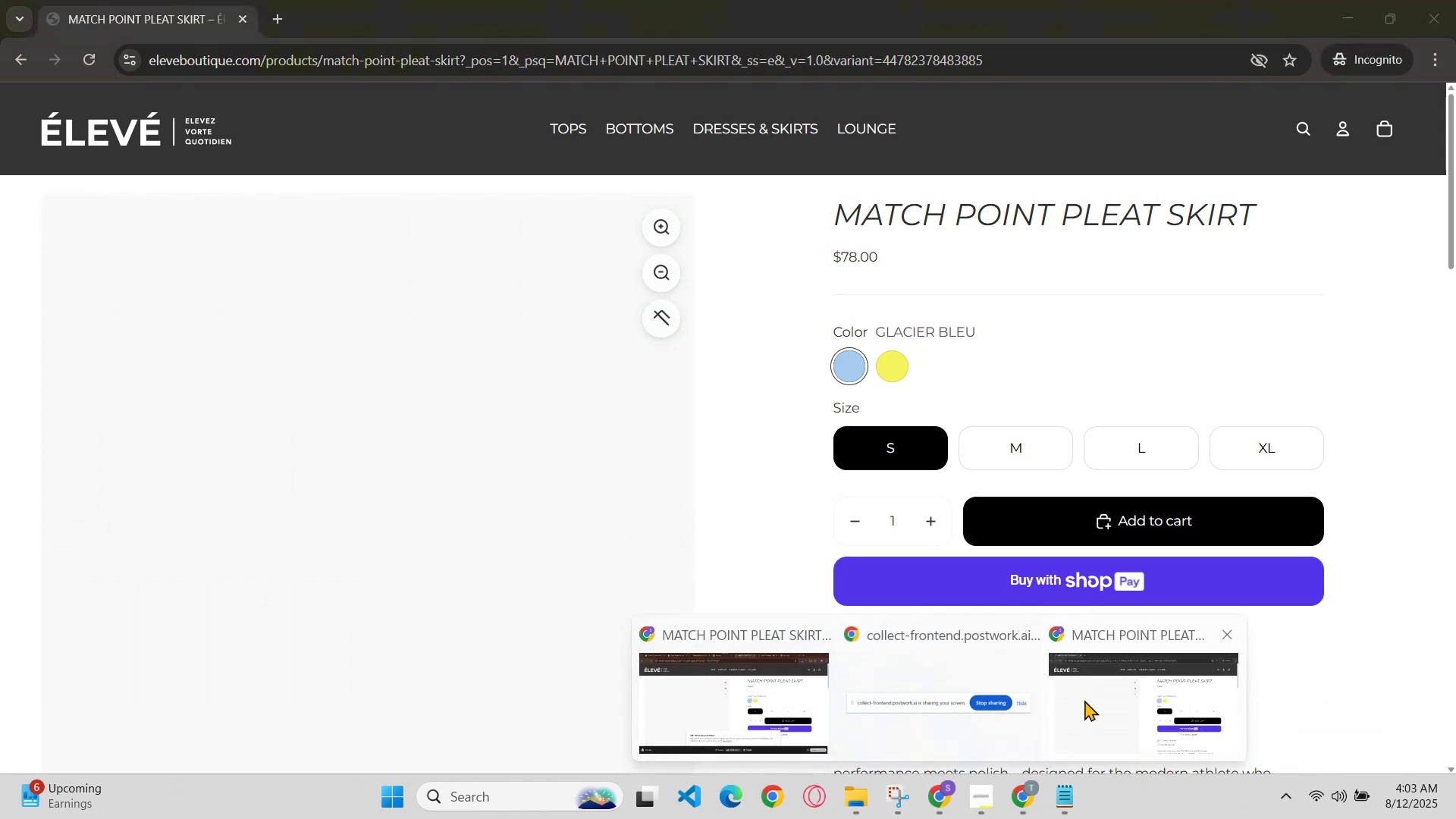 
left_click([1084, 700])
 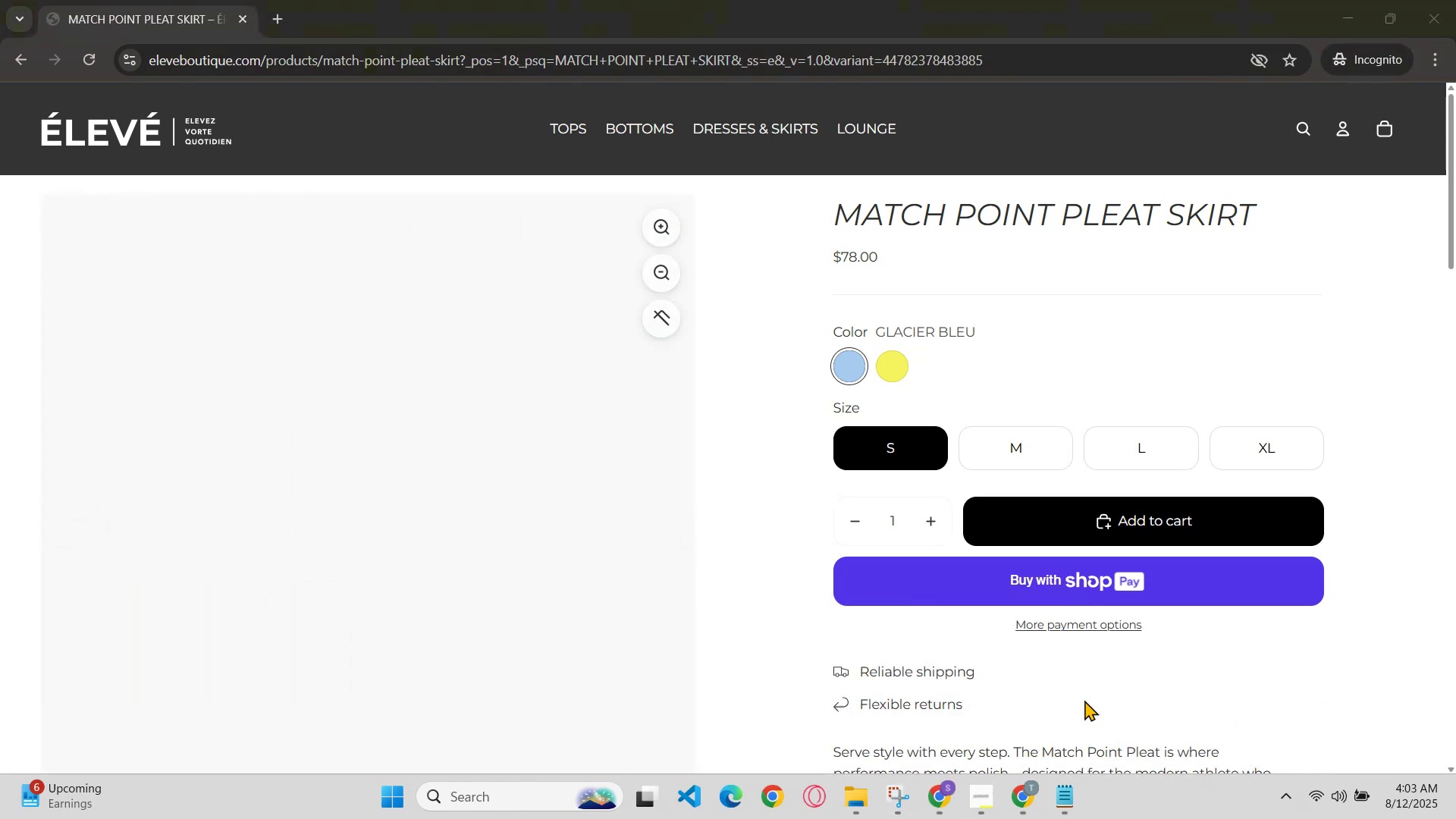 
key(Control+R)
 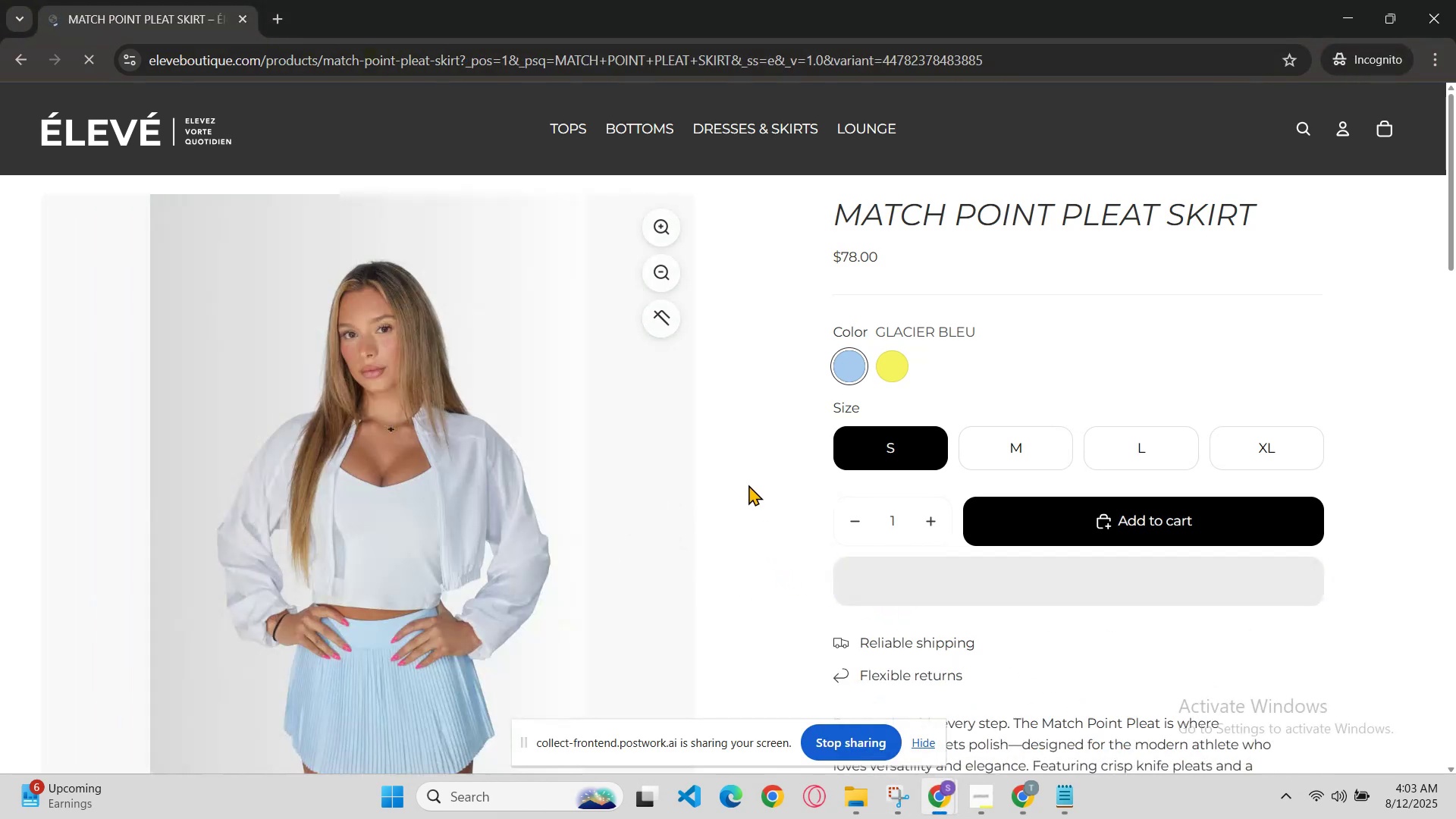 
scroll: coordinate [705, 409], scroll_direction: up, amount: 3.0
 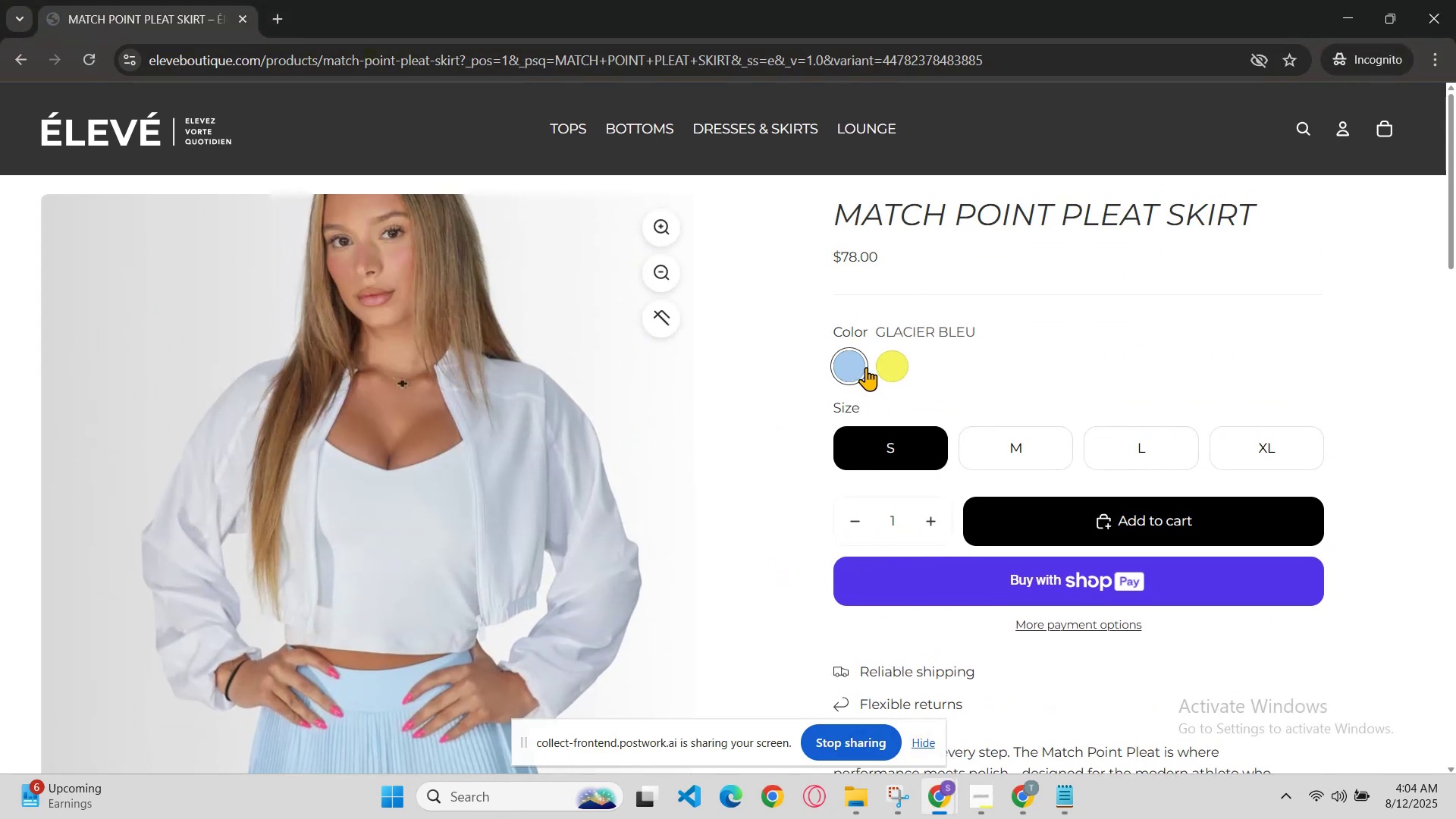 
left_click([886, 366])
 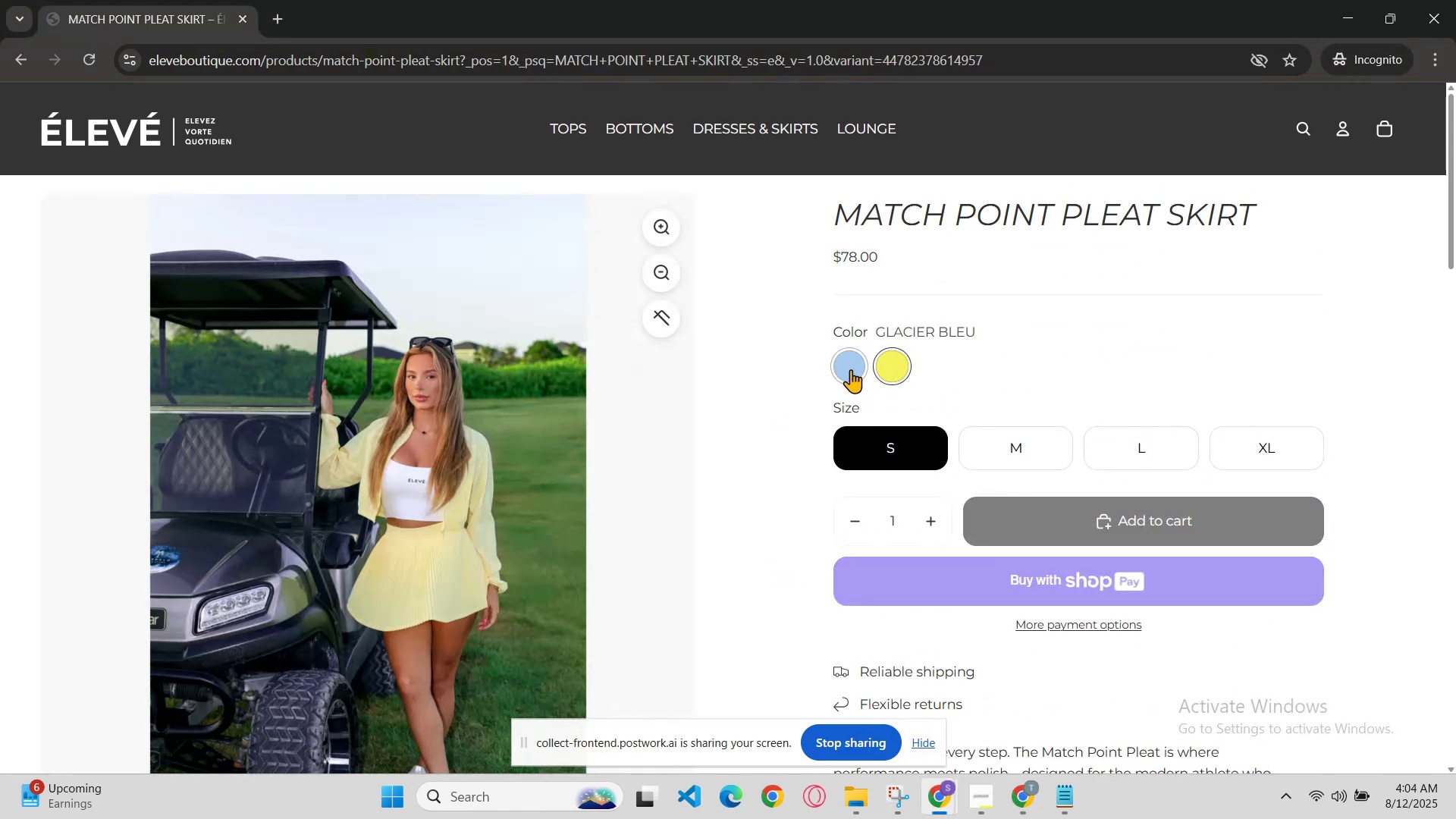 
left_click([841, 374])
 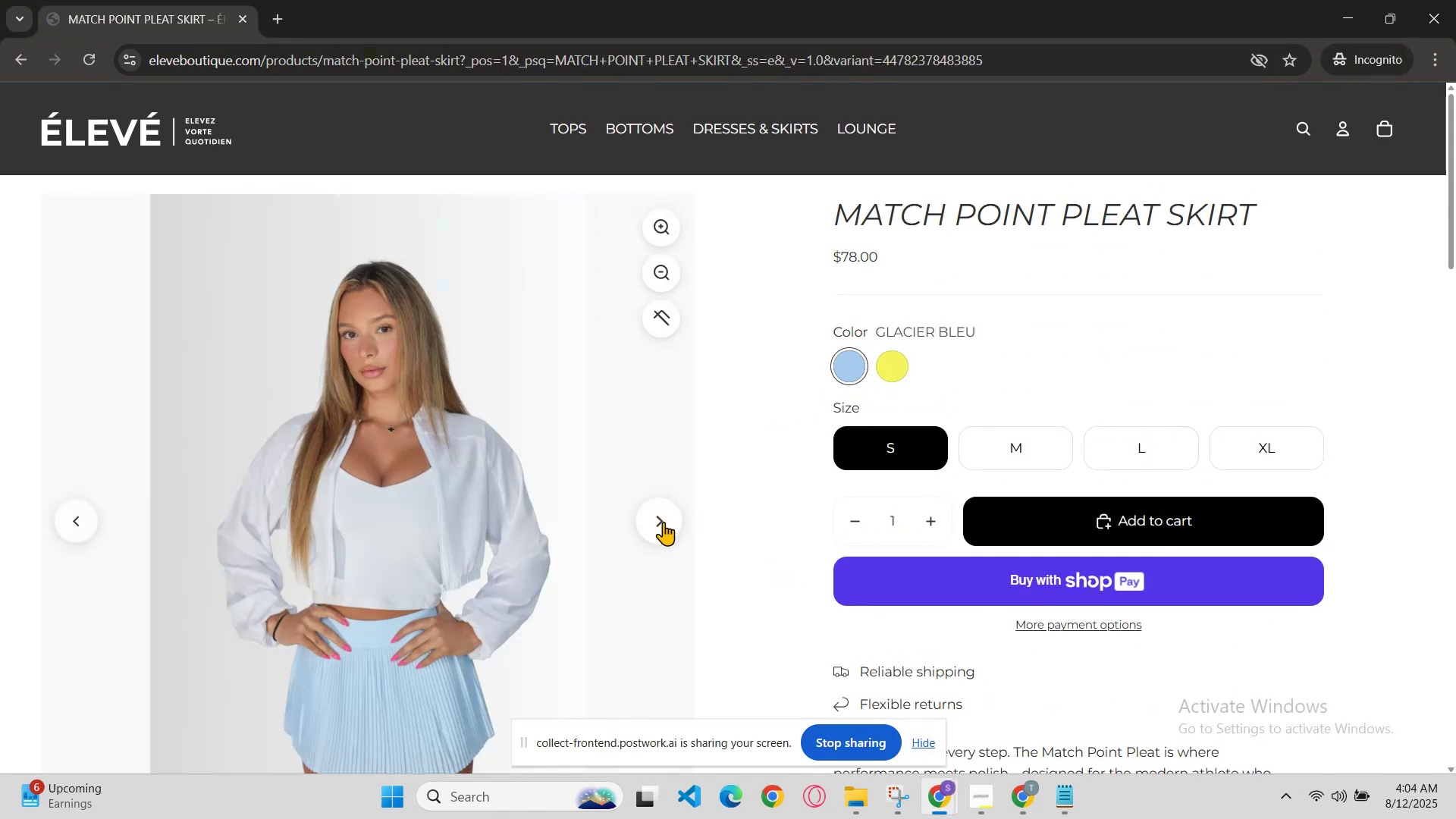 
left_click([665, 529])
 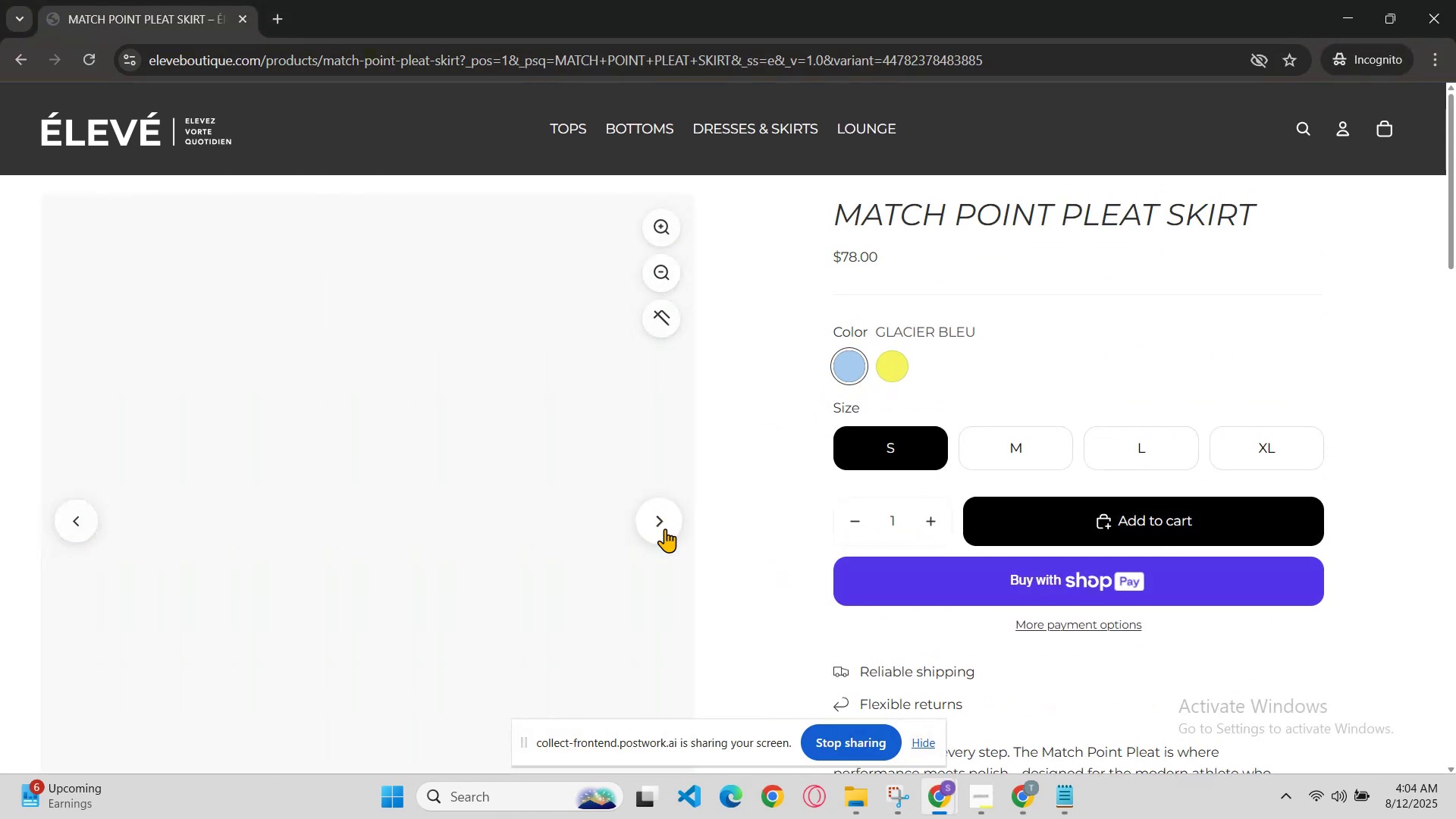 
double_click([665, 529])
 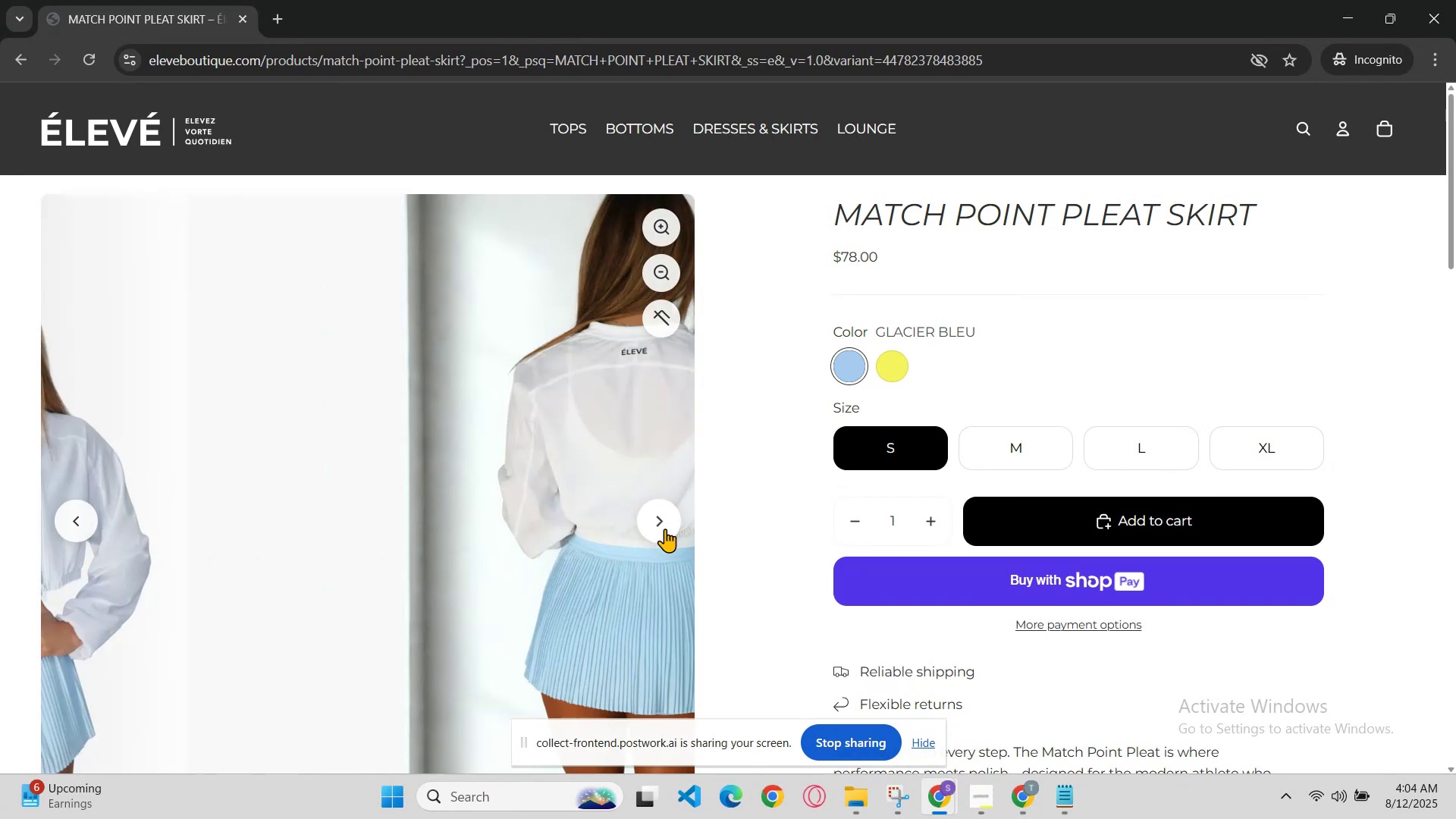 
triple_click([665, 529])
 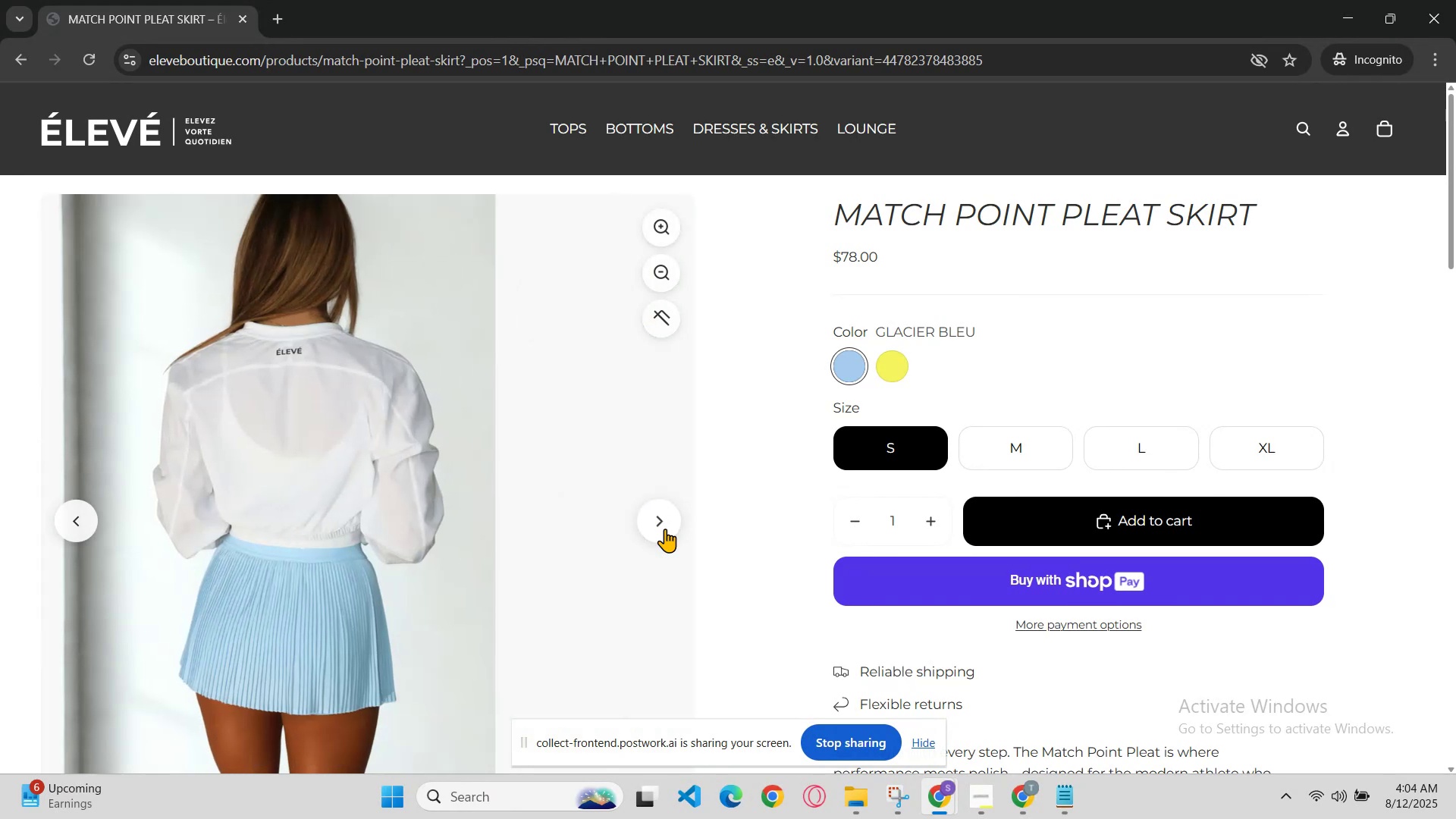 
triple_click([665, 529])
 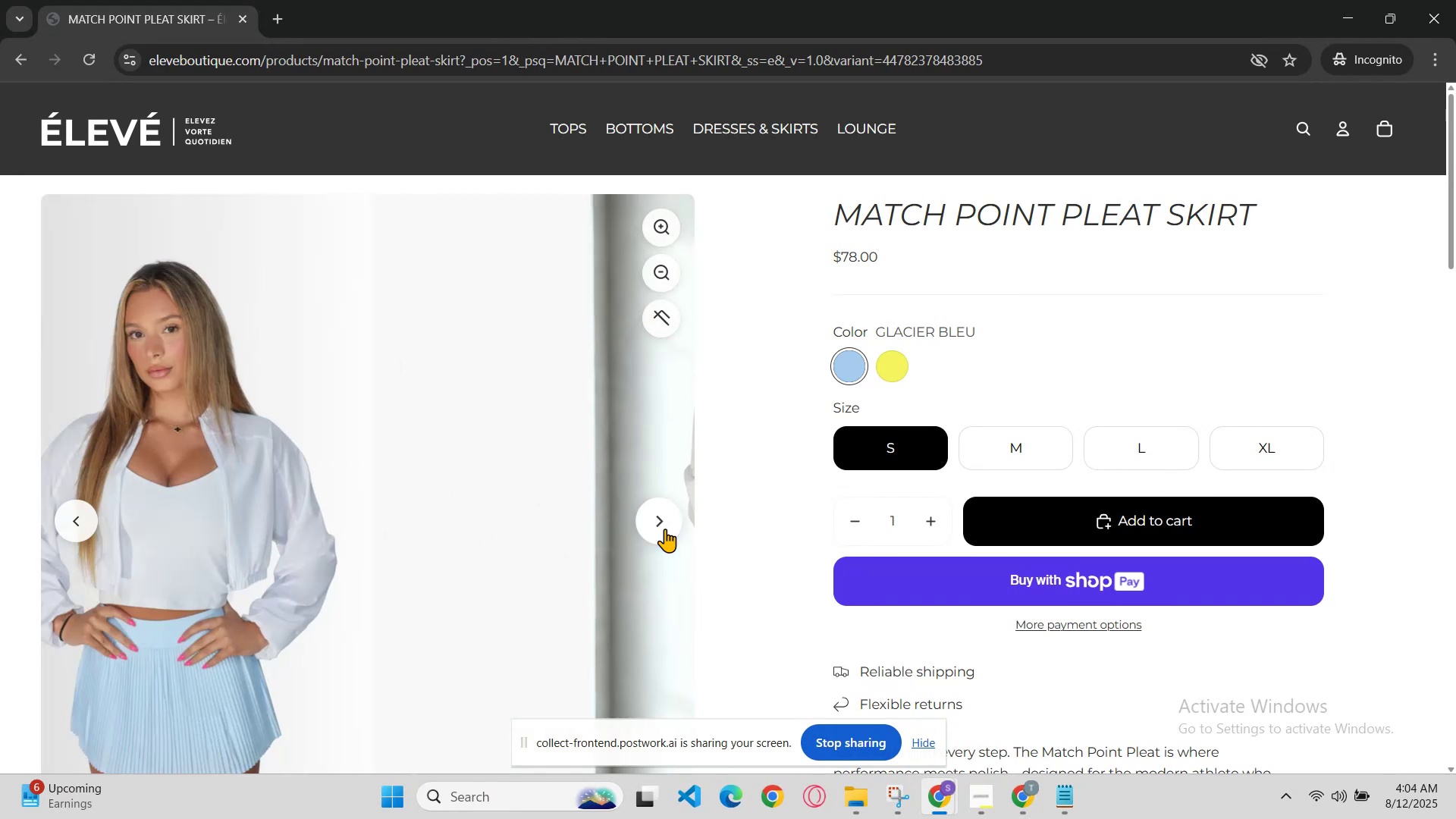 
left_click([665, 529])
 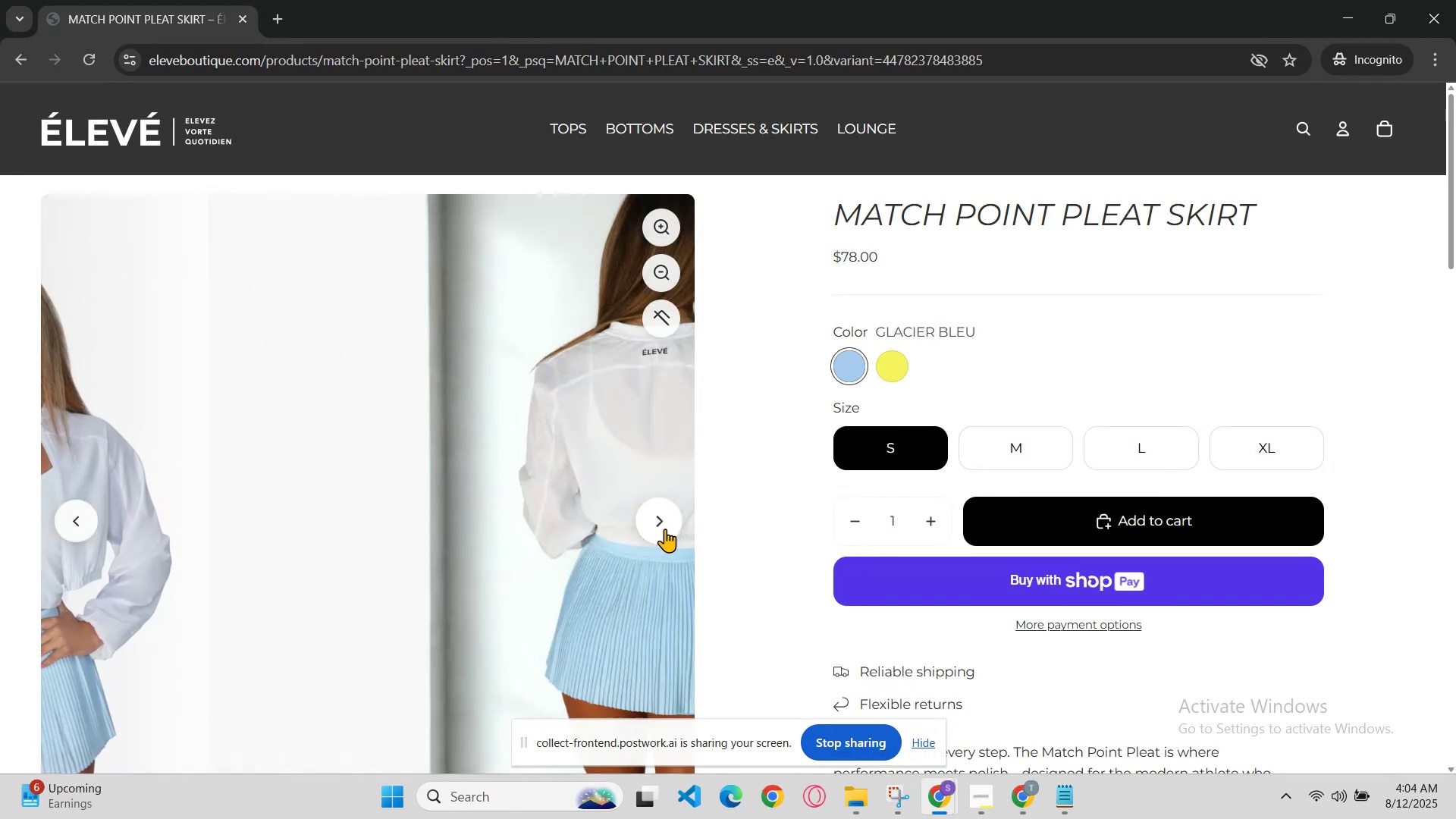 
left_click([665, 529])
 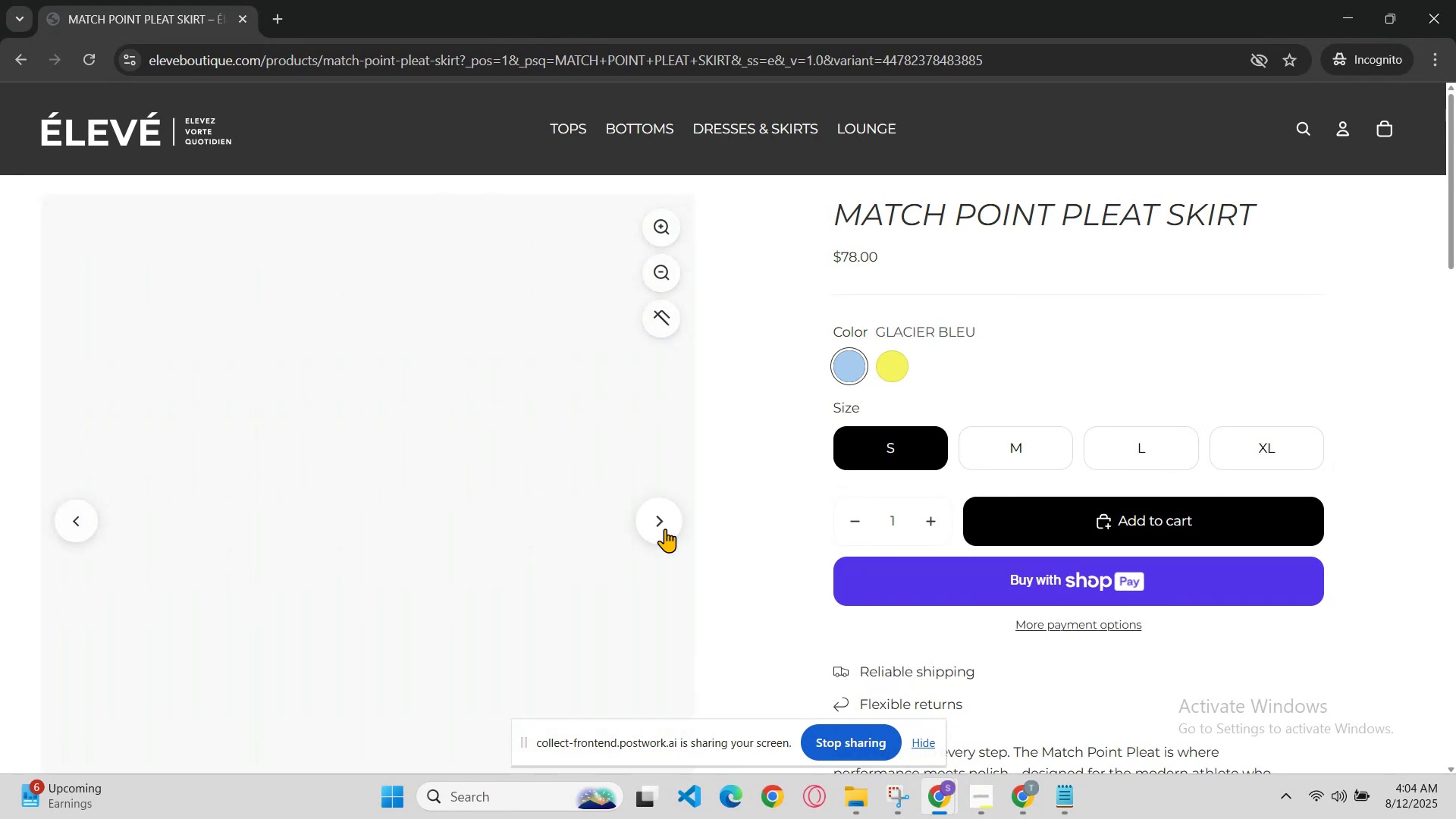 
left_click([665, 529])
 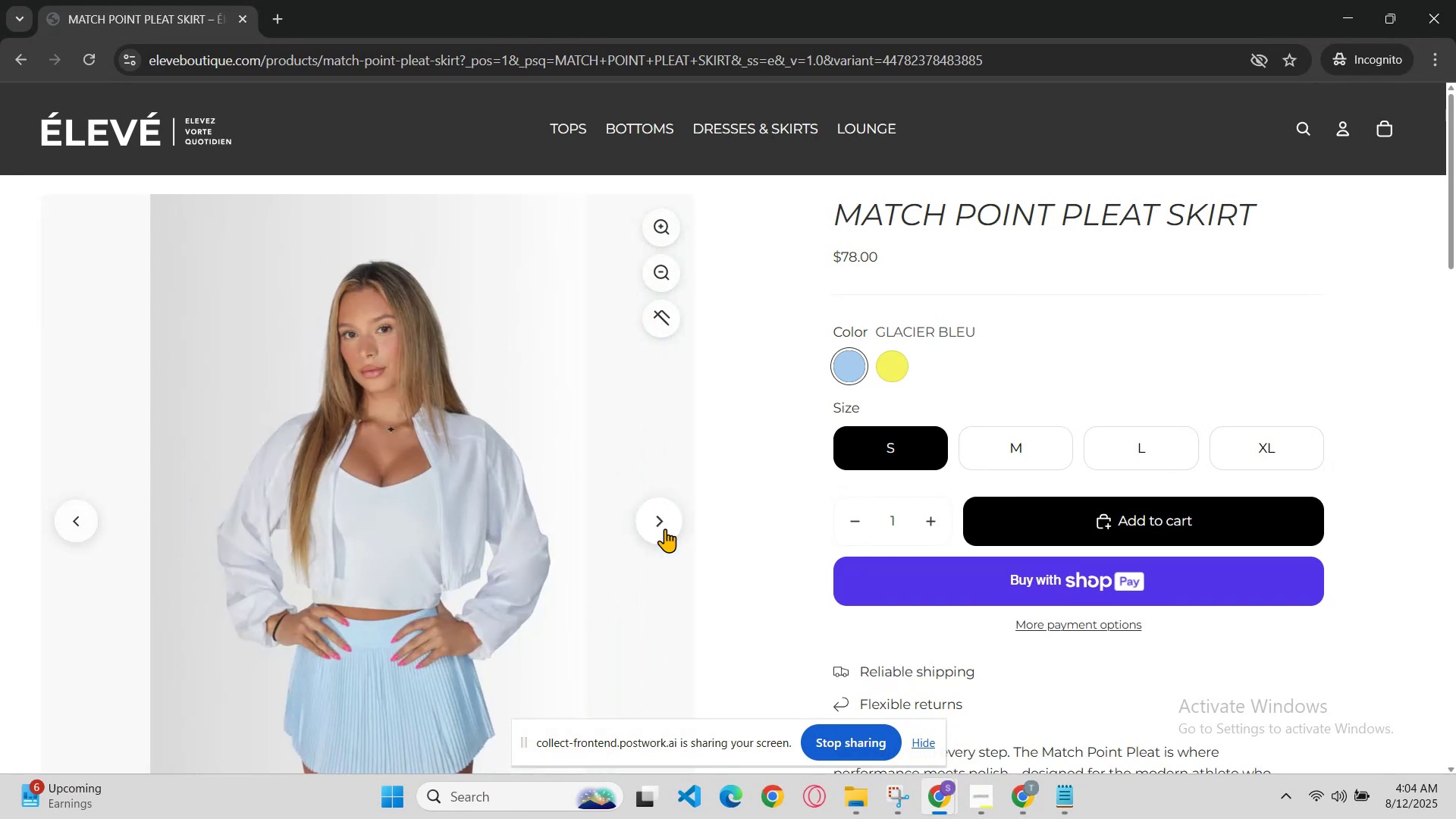 
left_click([665, 529])
 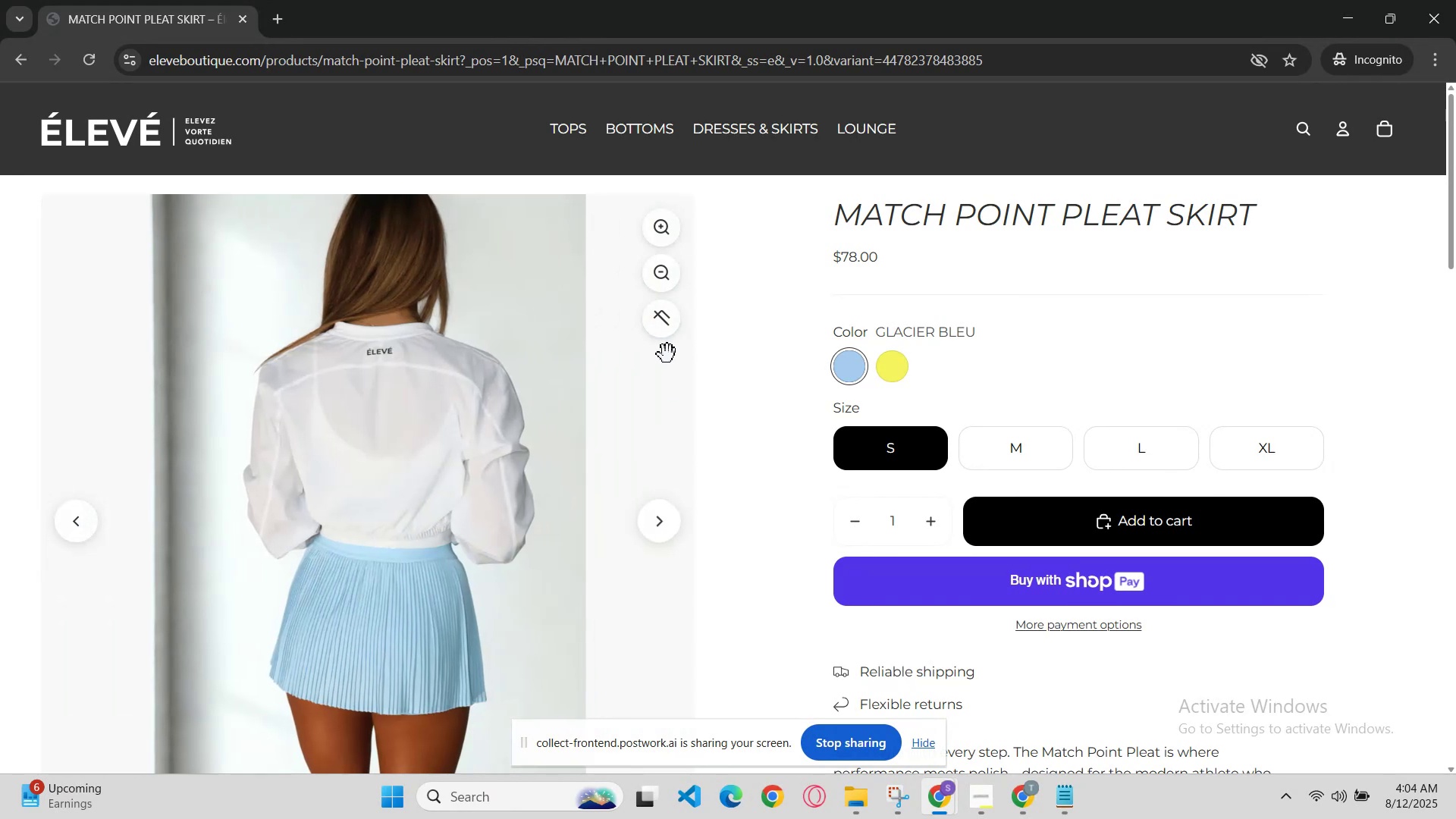 
left_click([660, 329])
 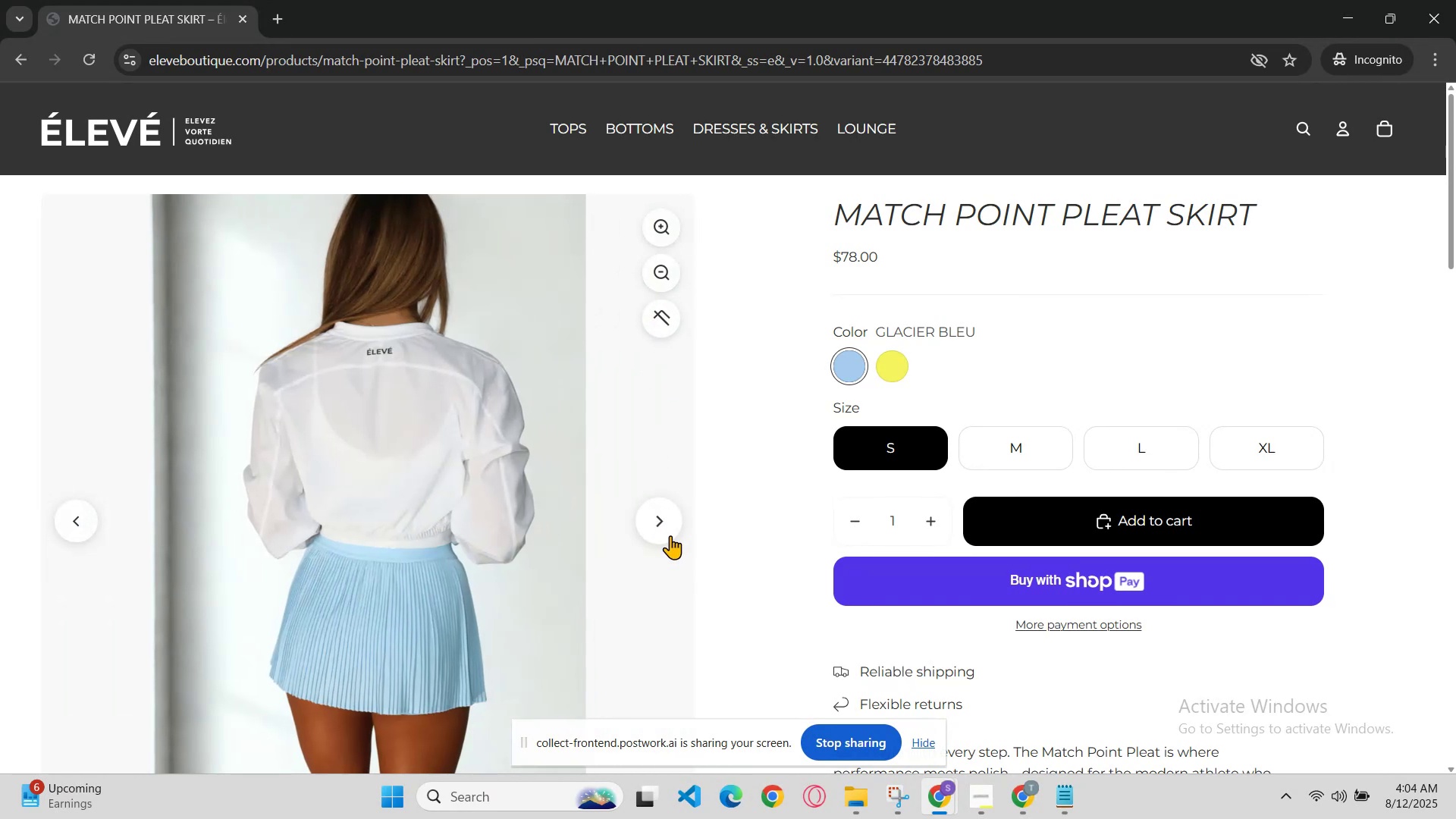 
double_click([670, 537])
 